 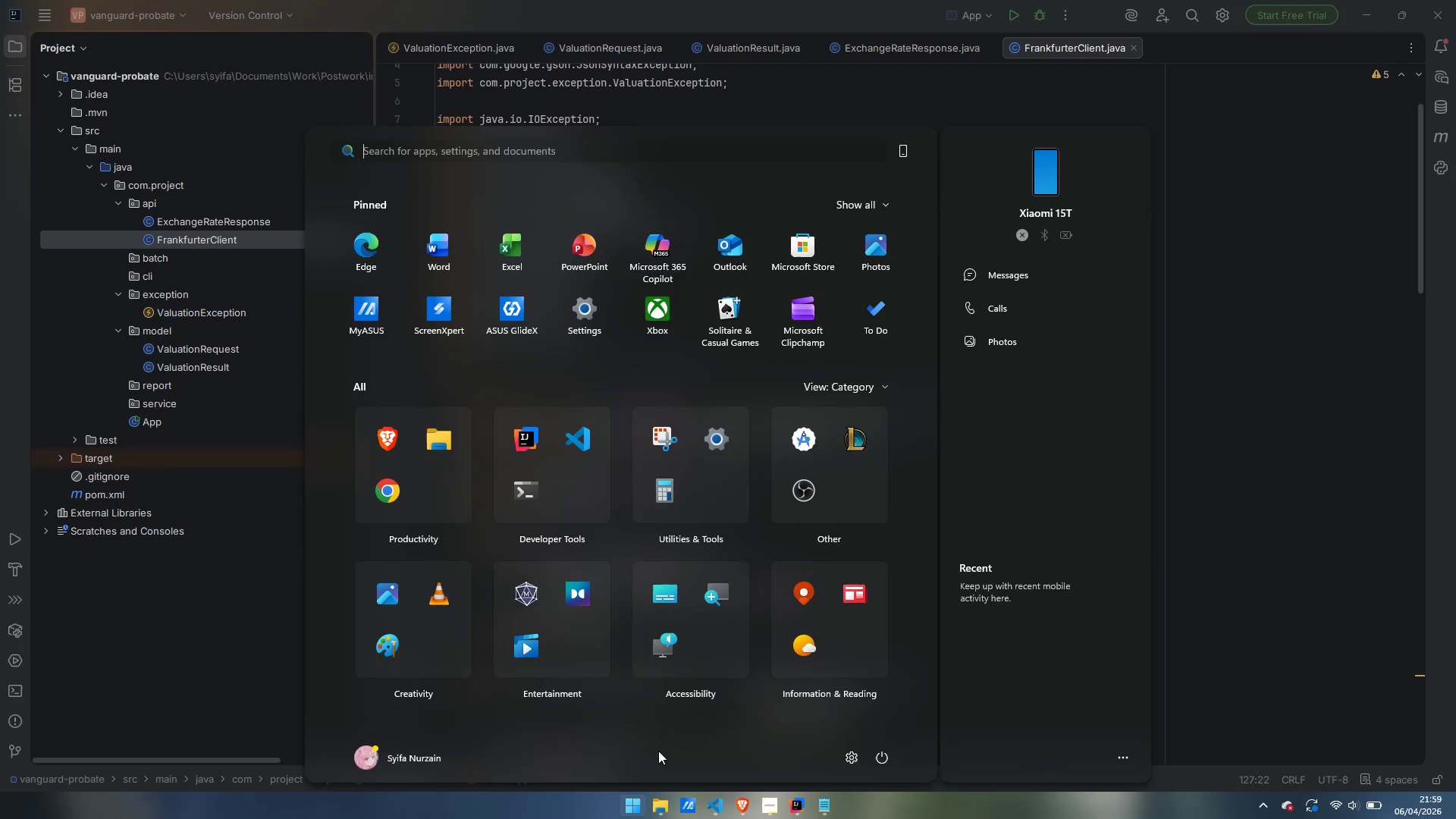 
left_click([853, 754])
 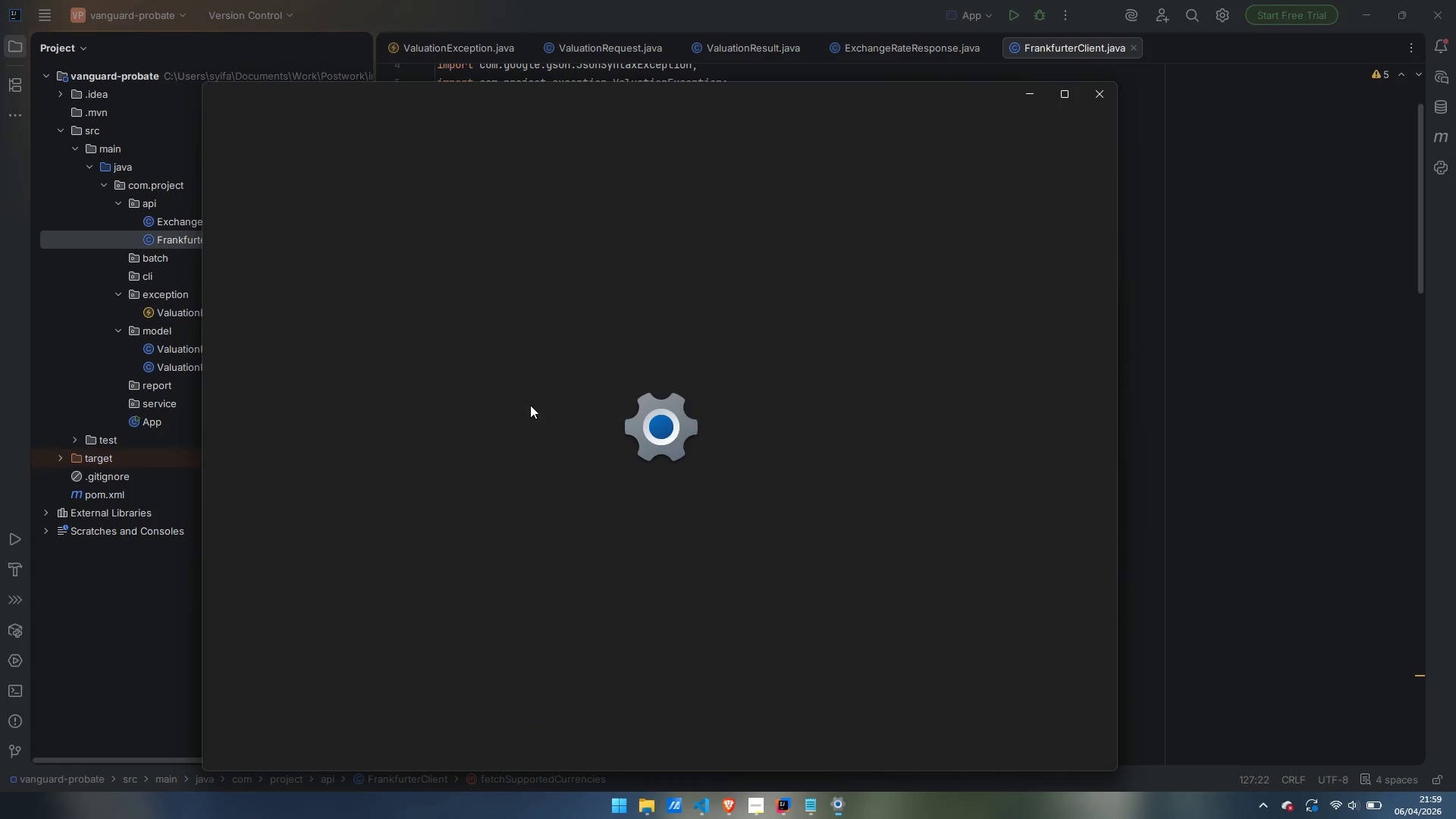 
mouse_move([549, 373])
 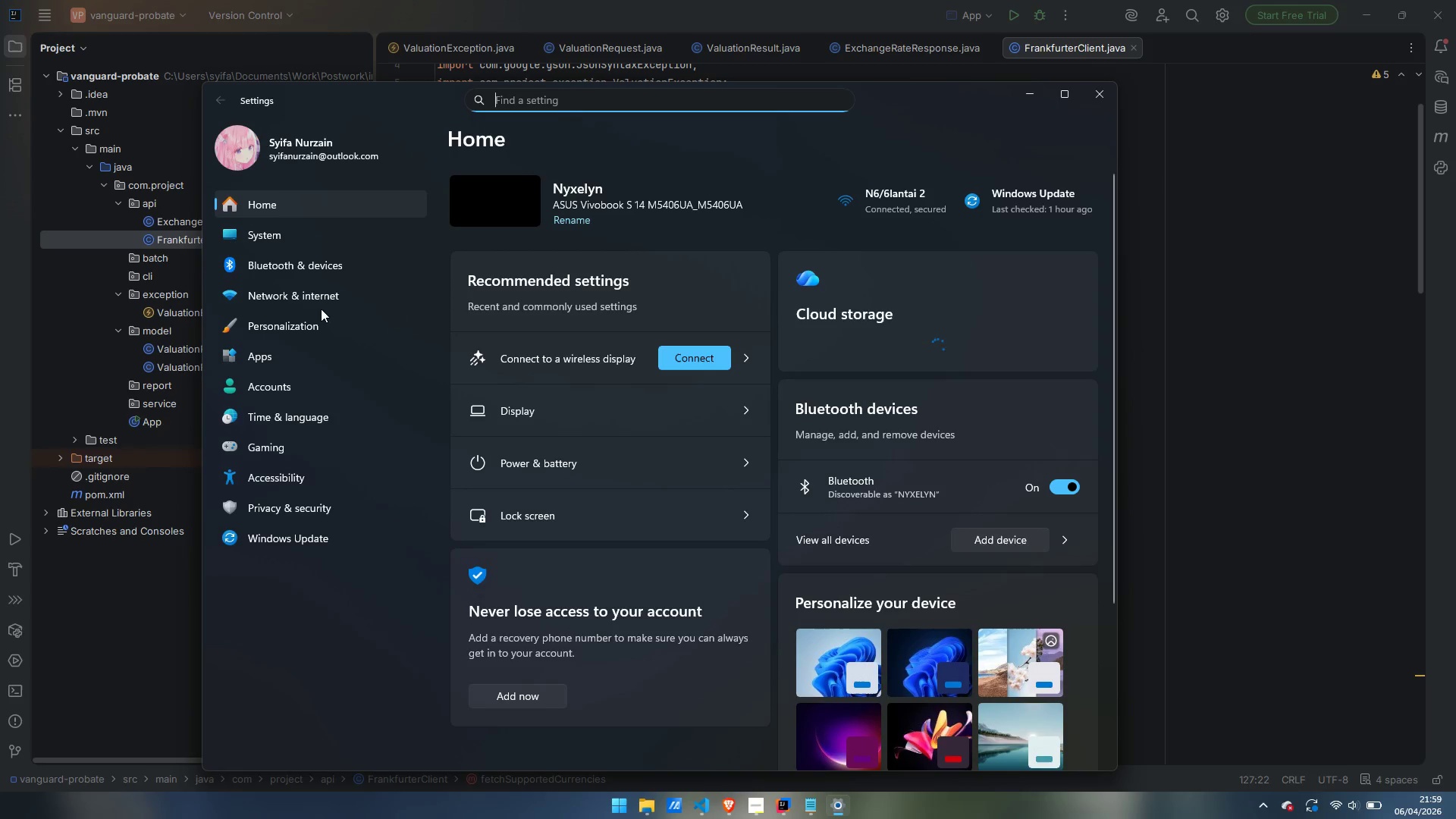 
left_click([309, 325])
 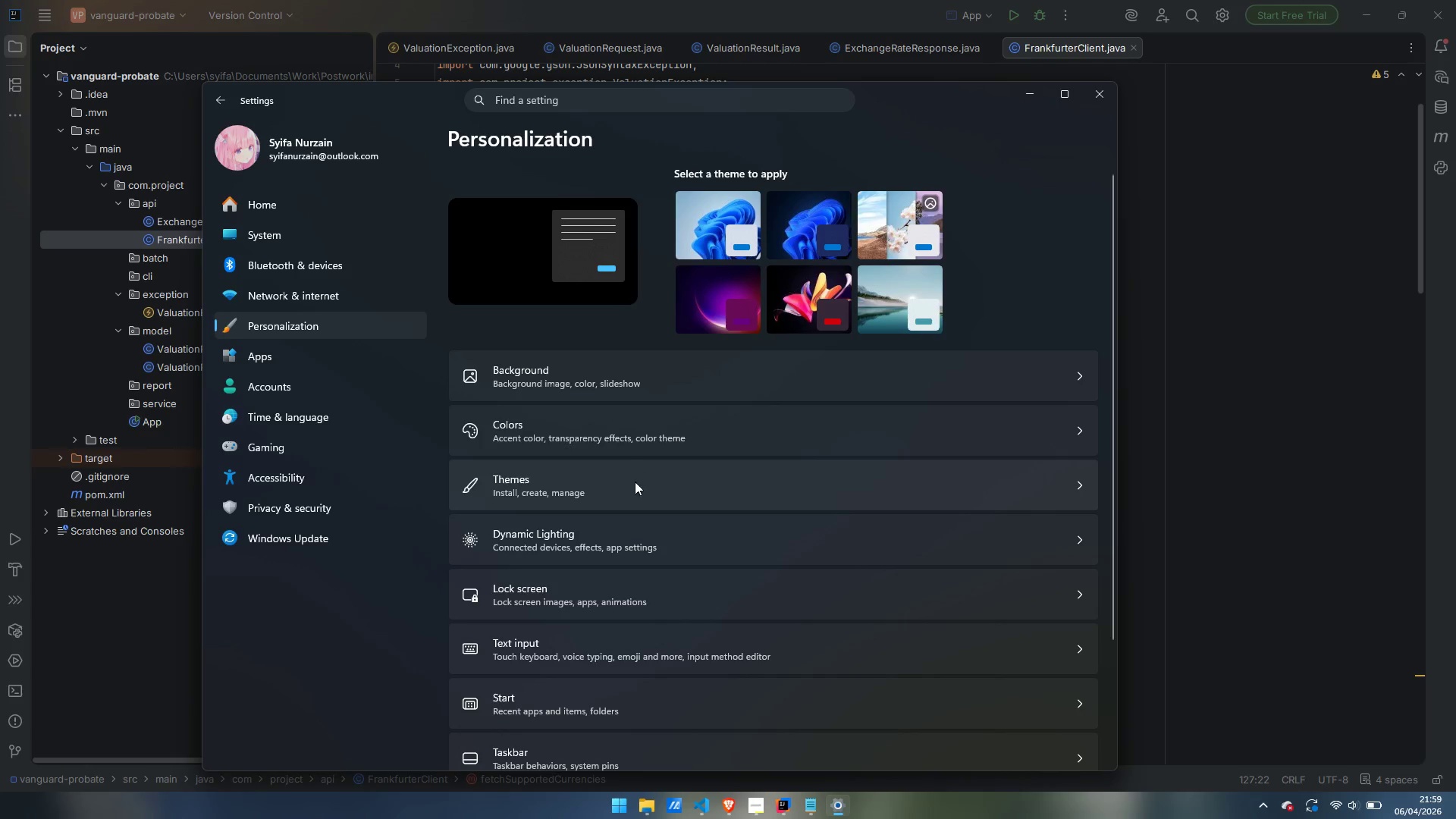 
left_click([603, 657])
 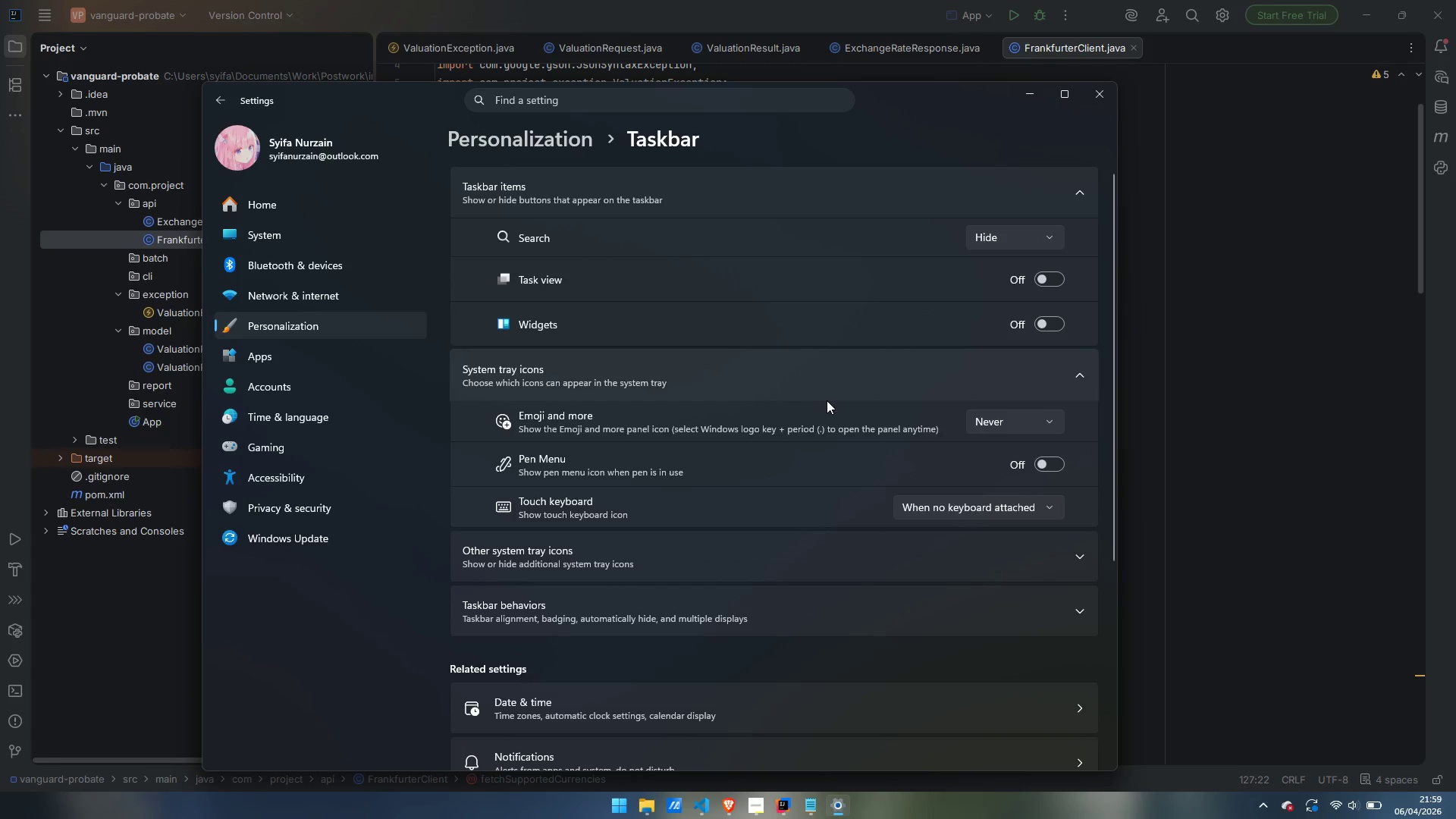 
scroll: coordinate [769, 466], scroll_direction: down, amount: 4.0
 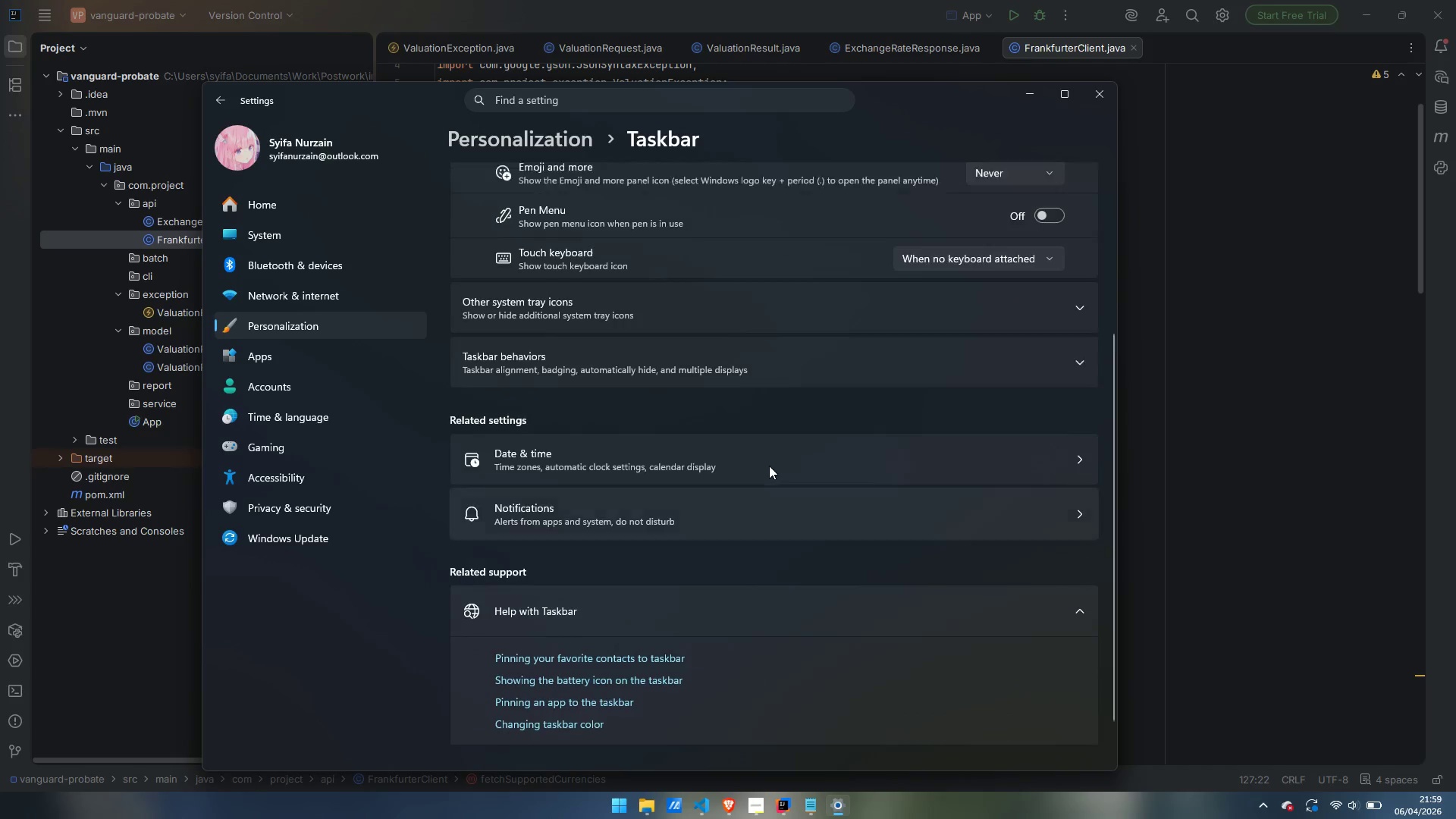 
scroll: coordinate [769, 466], scroll_direction: up, amount: 4.0
 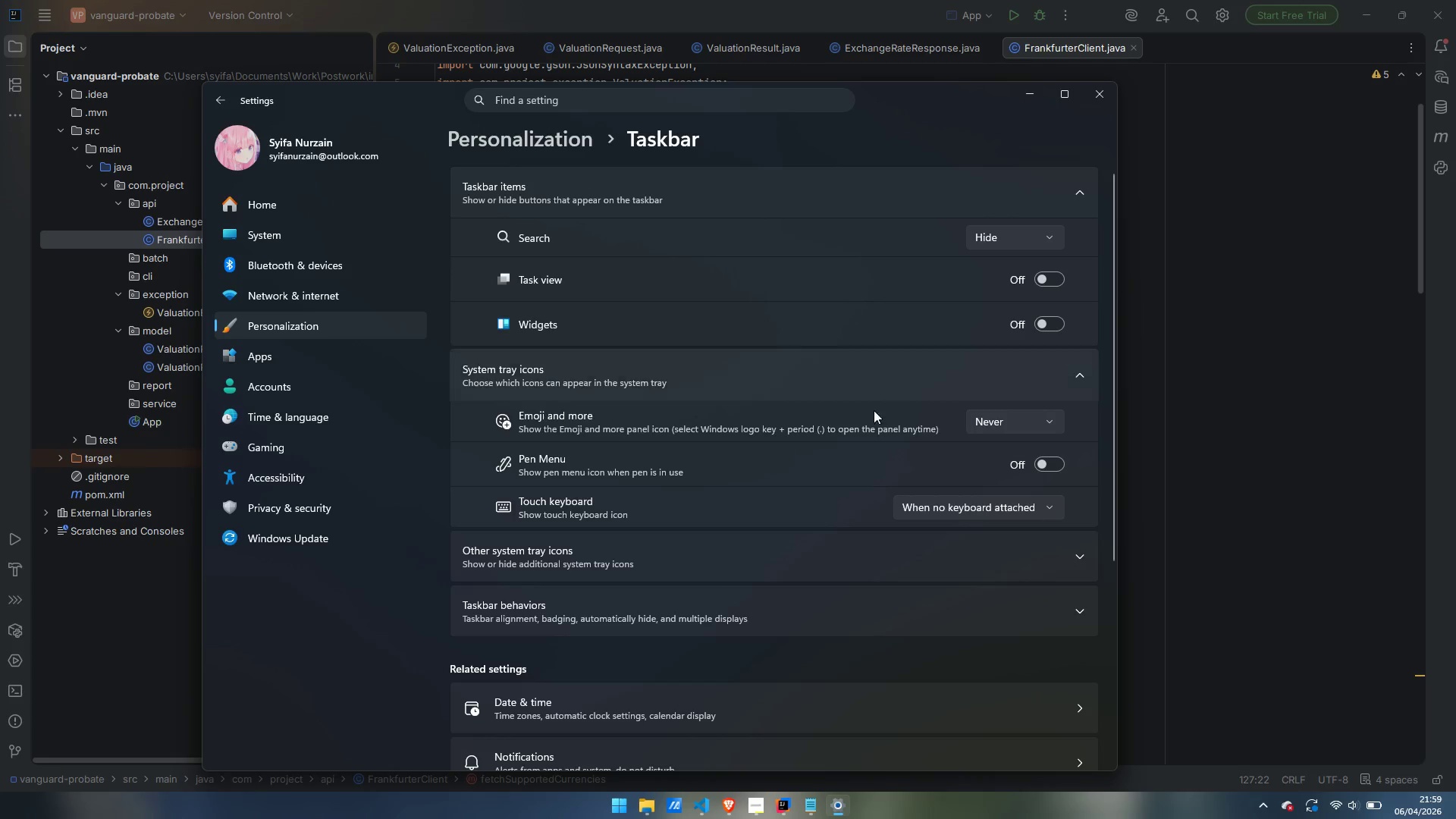 
left_click([1076, 608])
 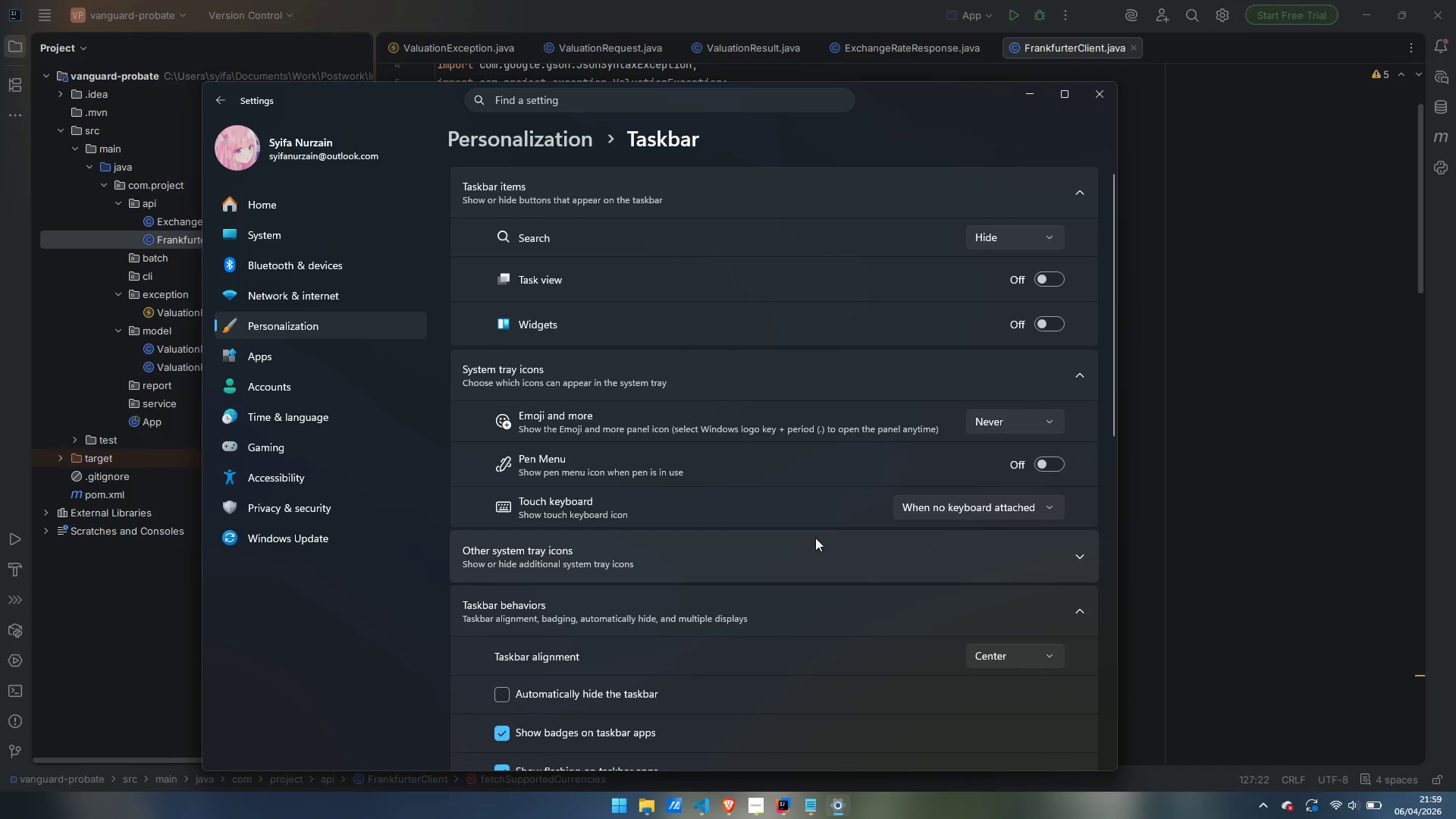 
scroll: coordinate [815, 538], scroll_direction: down, amount: 1.0
 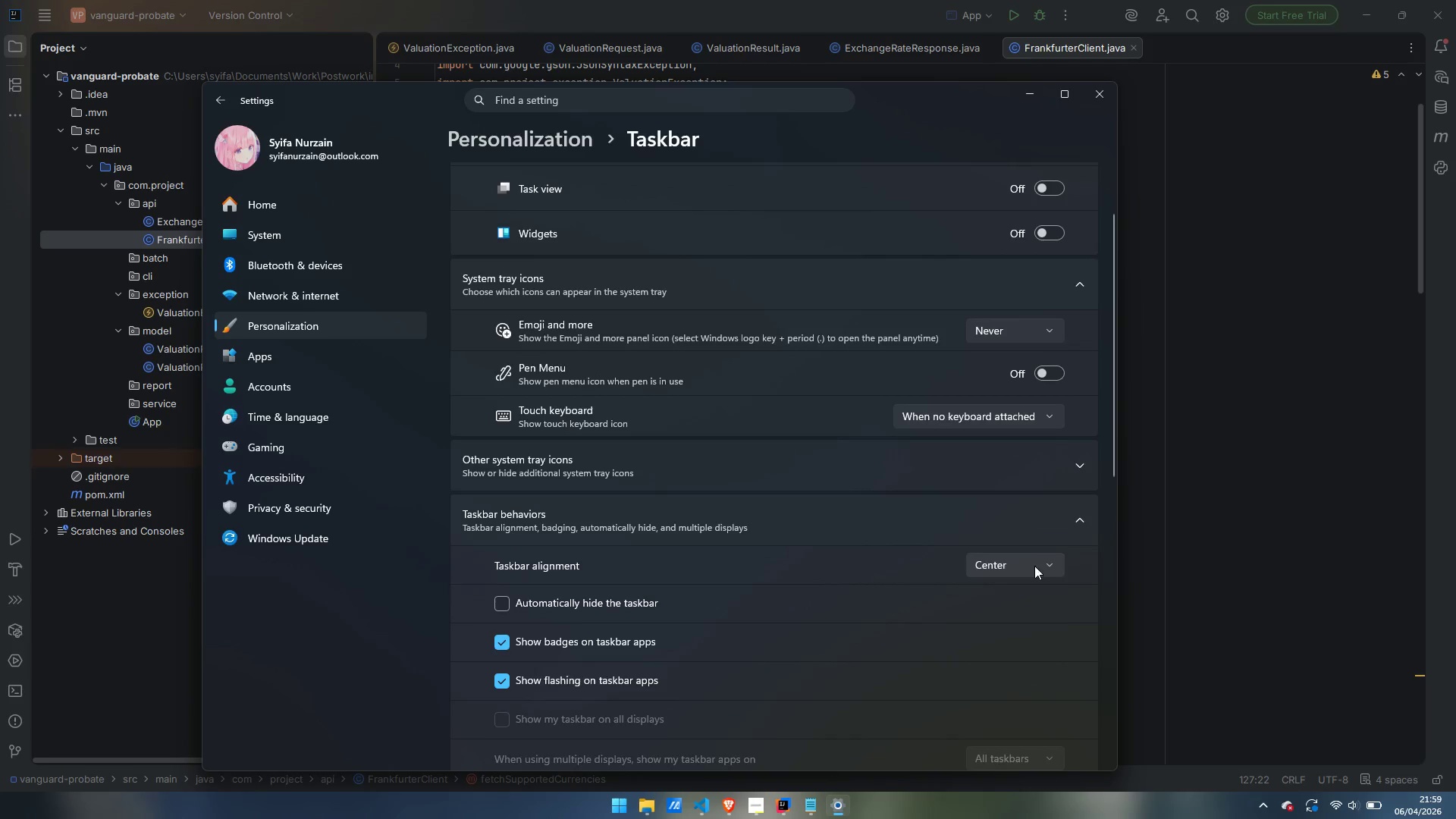 
left_click([1049, 566])
 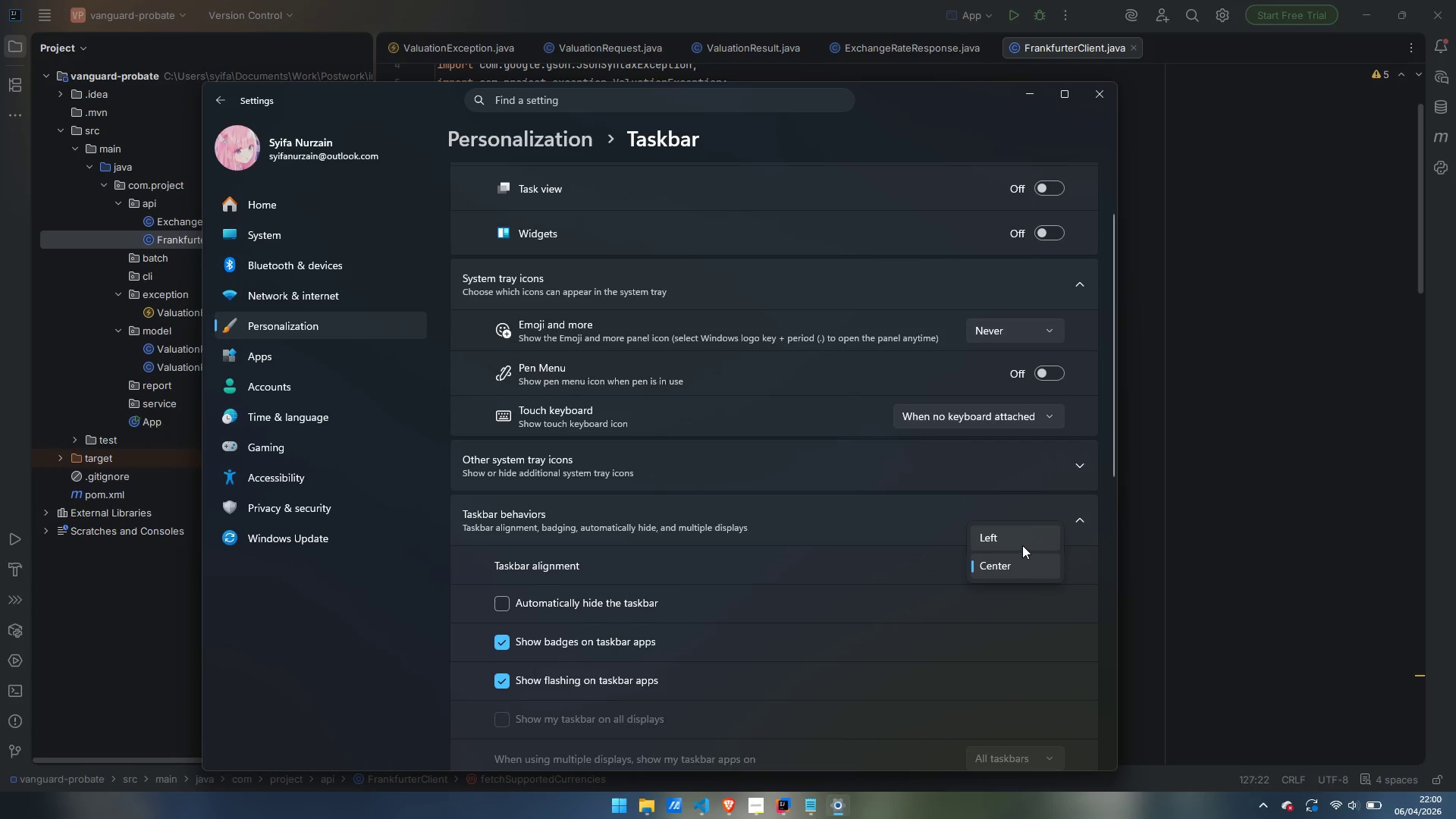 
left_click([1021, 542])
 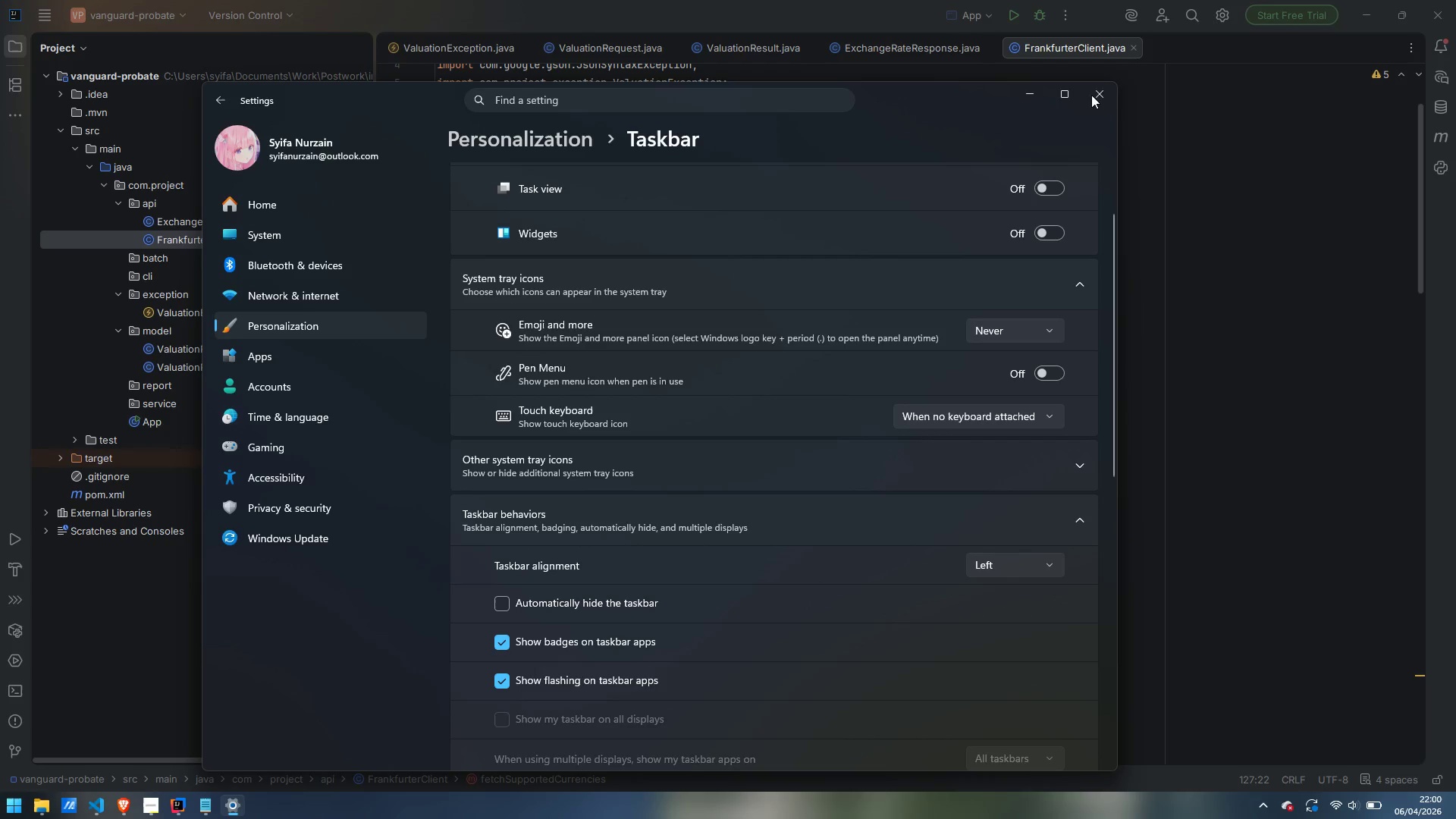 
left_click([1097, 97])
 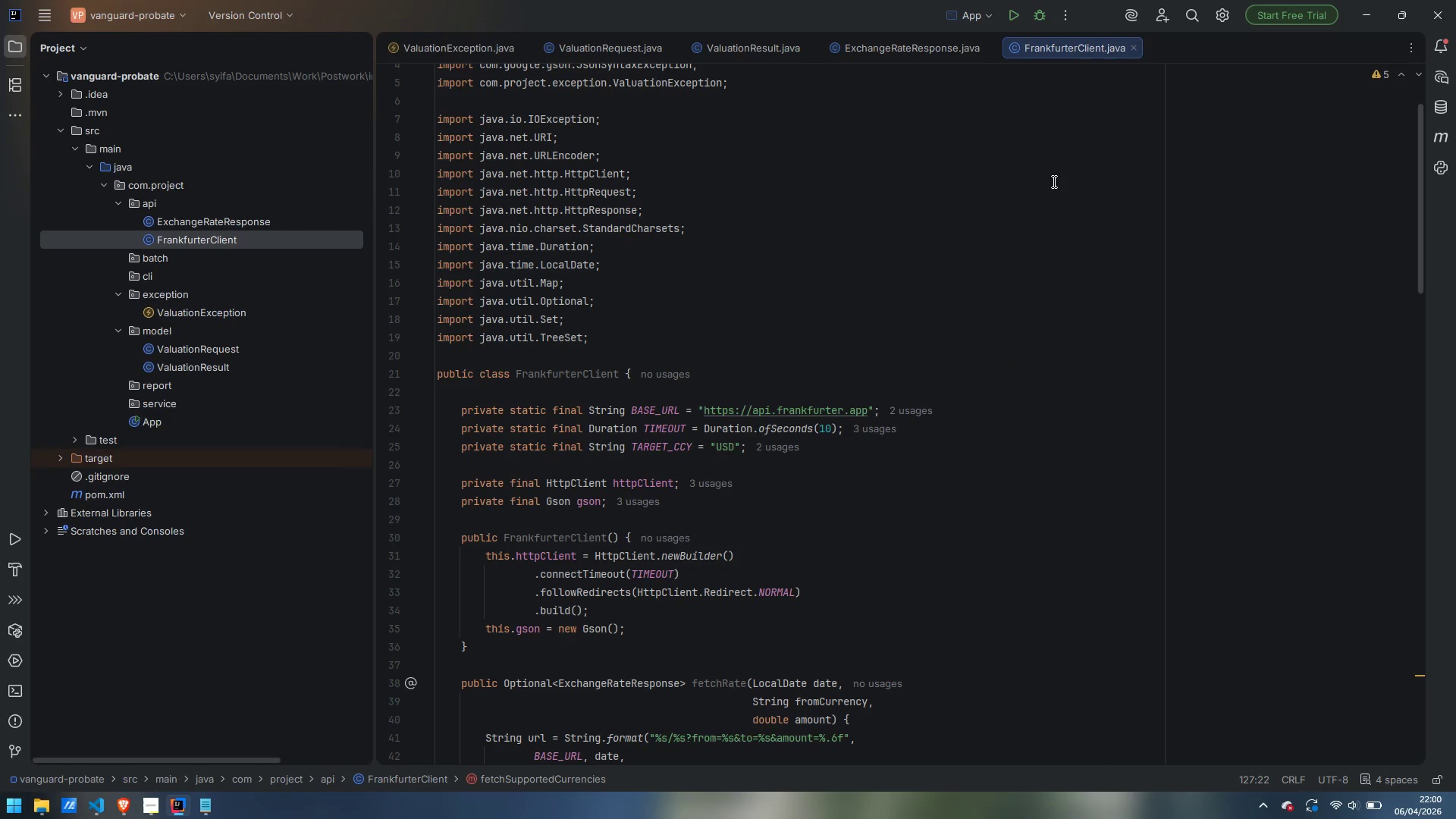 
wait(7.14)
 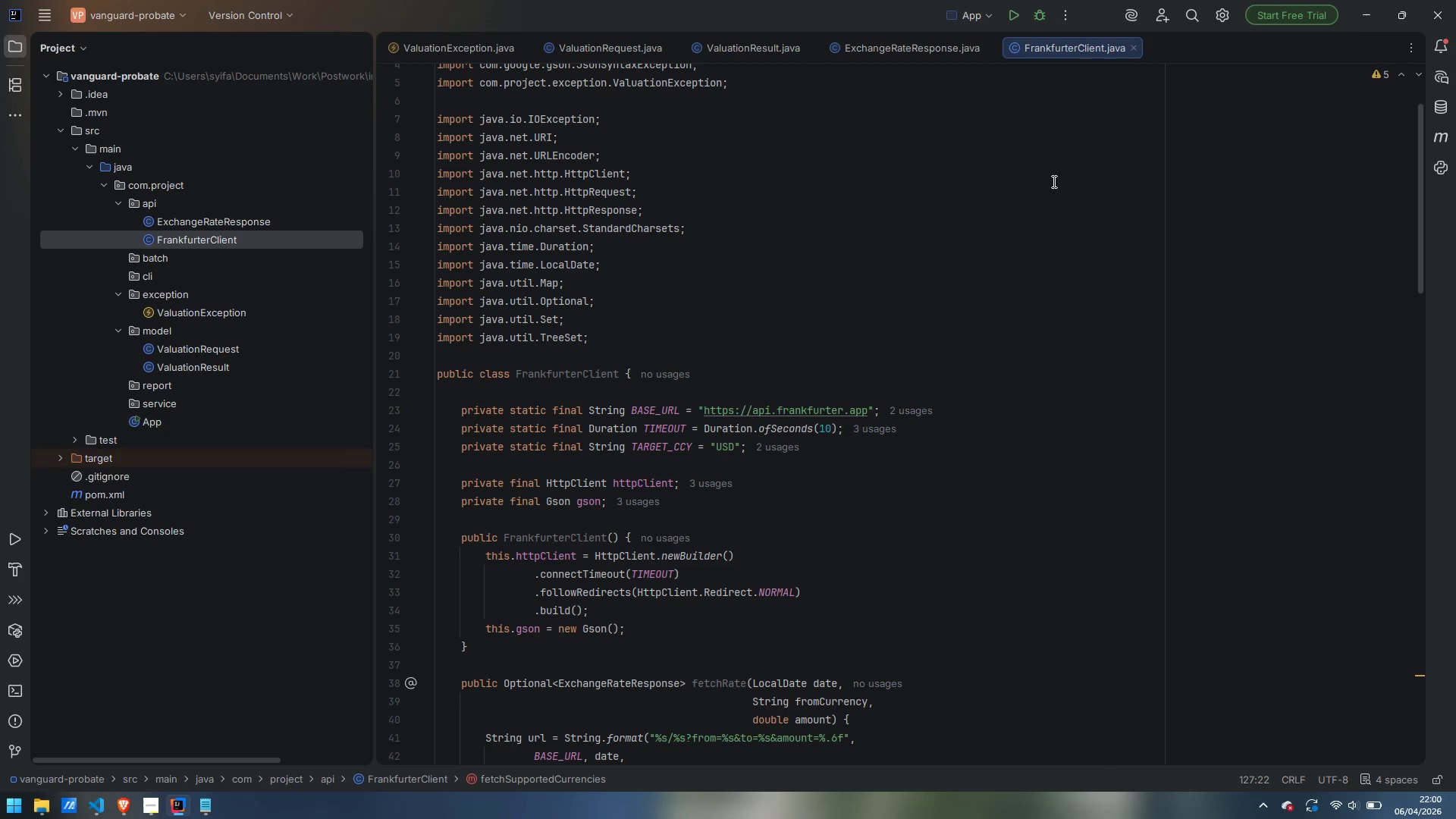 
scroll: coordinate [873, 332], scroll_direction: down, amount: 5.0
 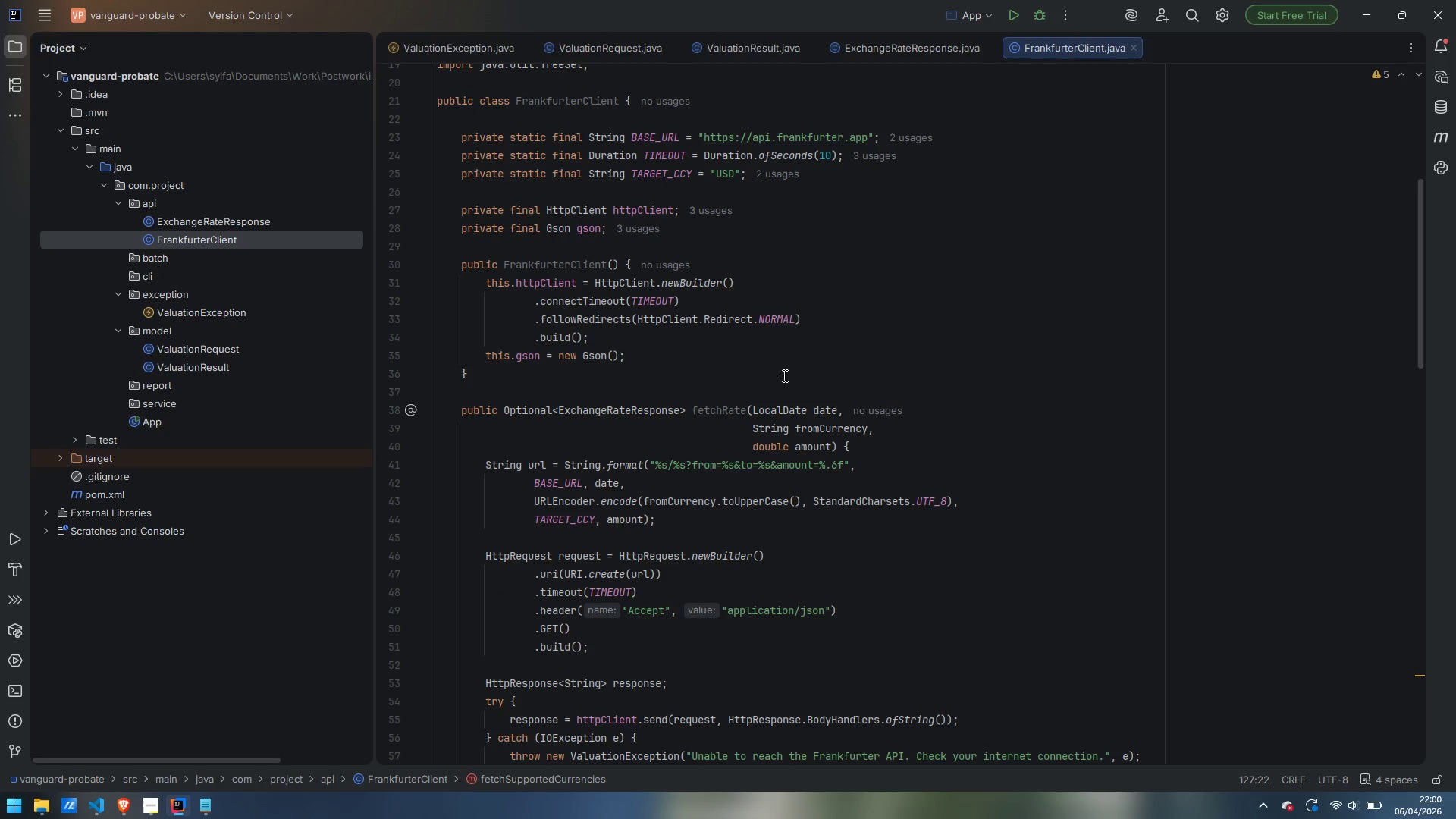 
mouse_move([708, 399])
 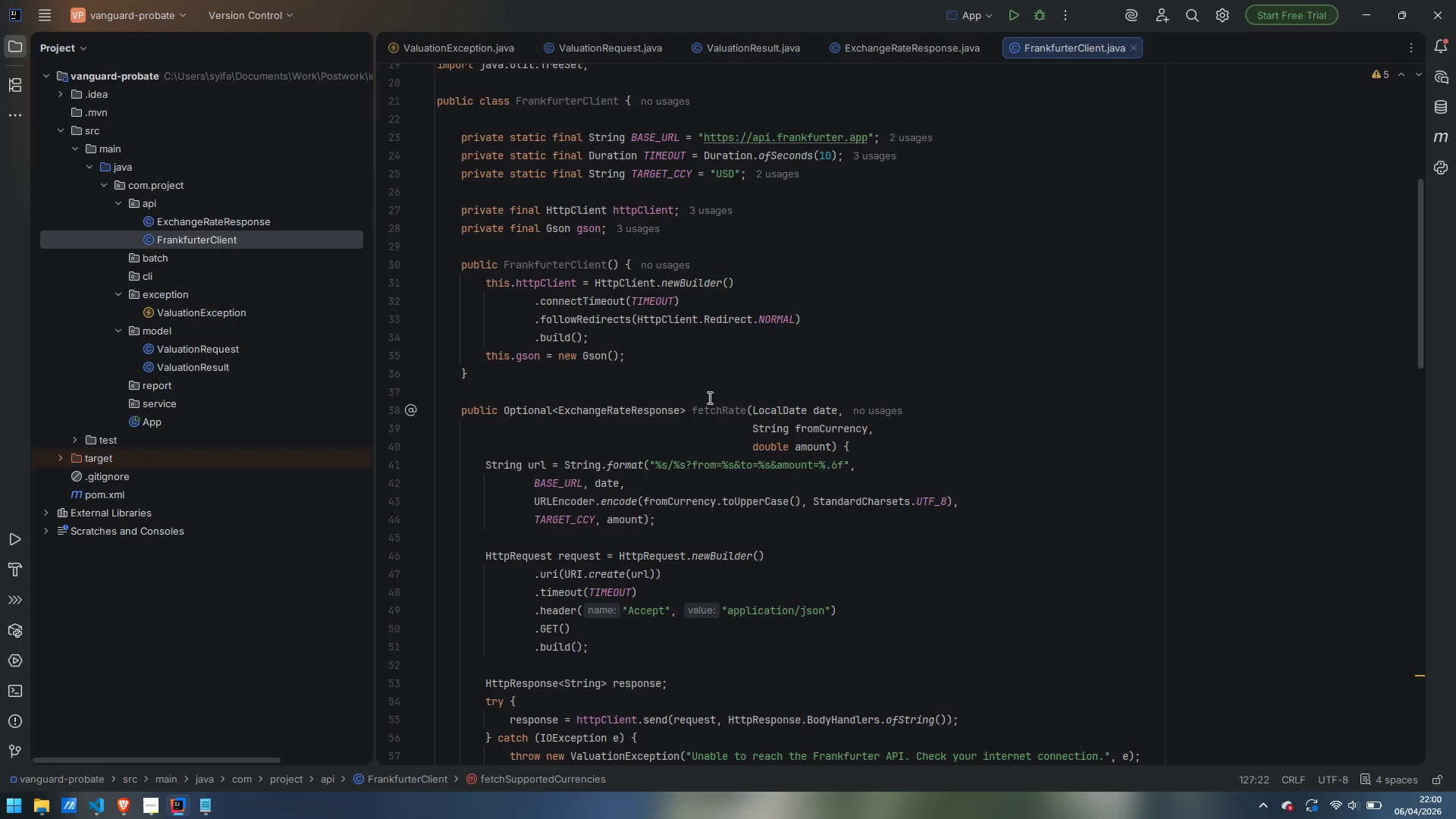 
scroll: coordinate [705, 431], scroll_direction: up, amount: 5.0
 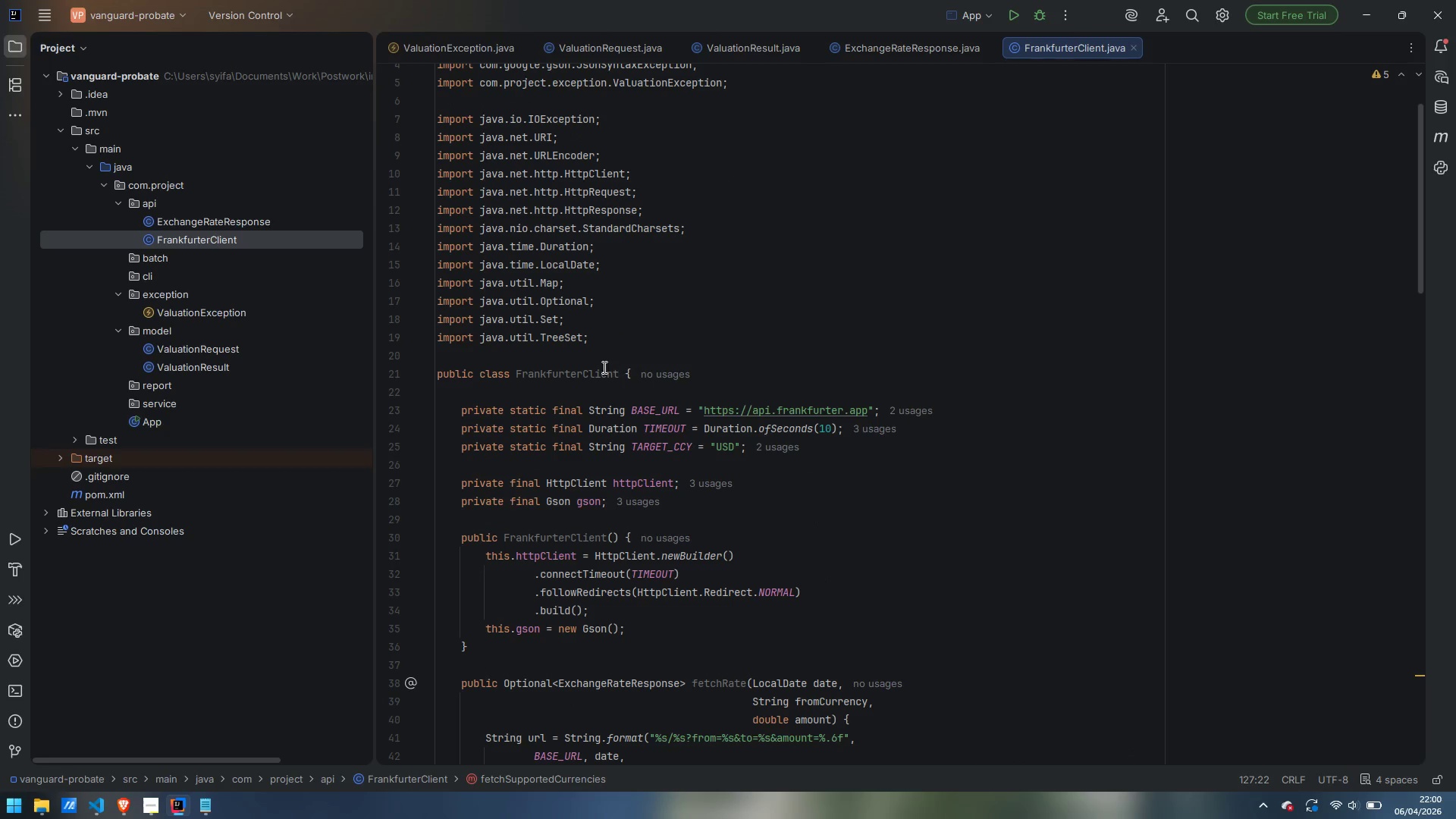 
left_click([599, 361])
 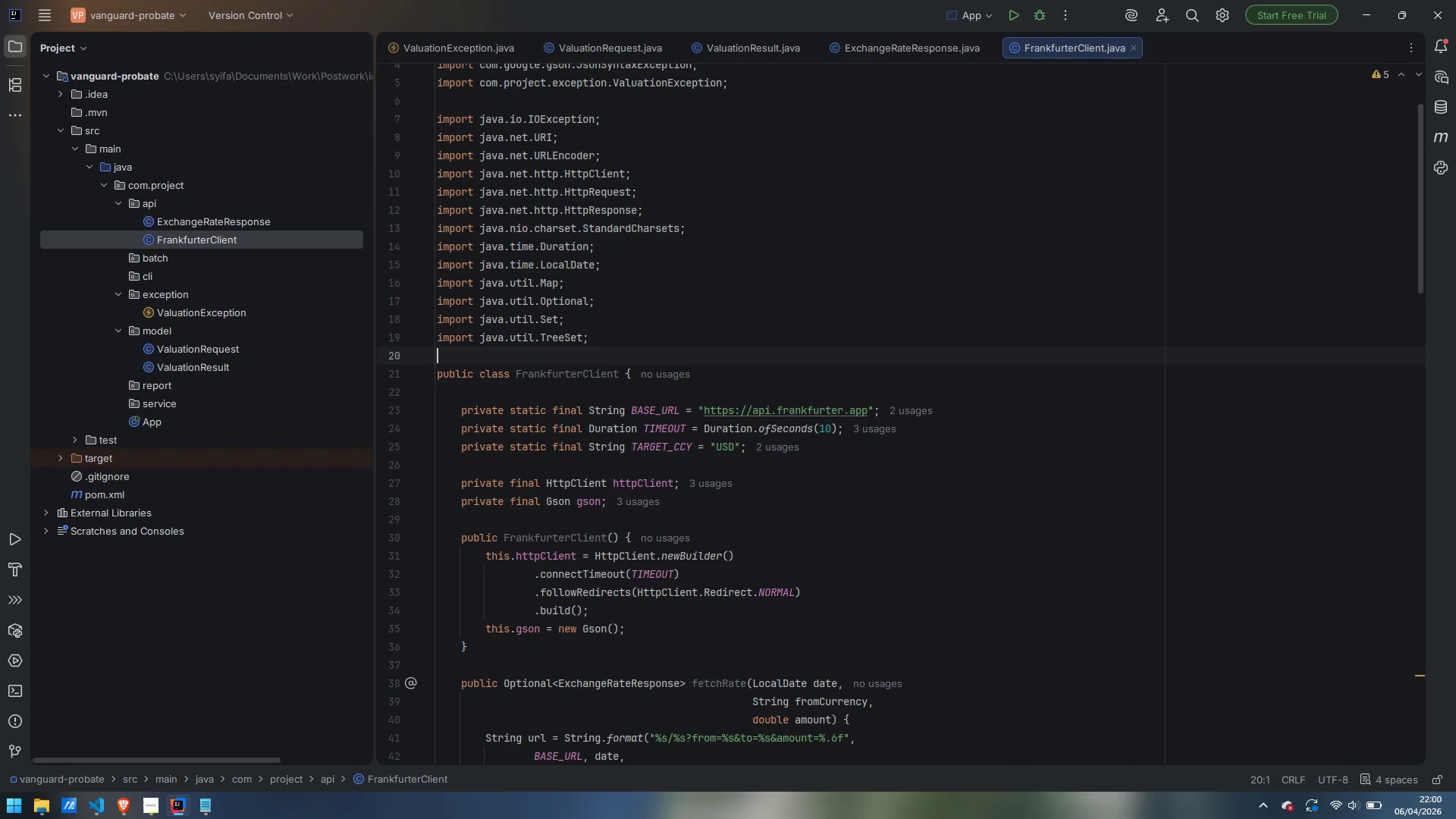 
key(Enter)
 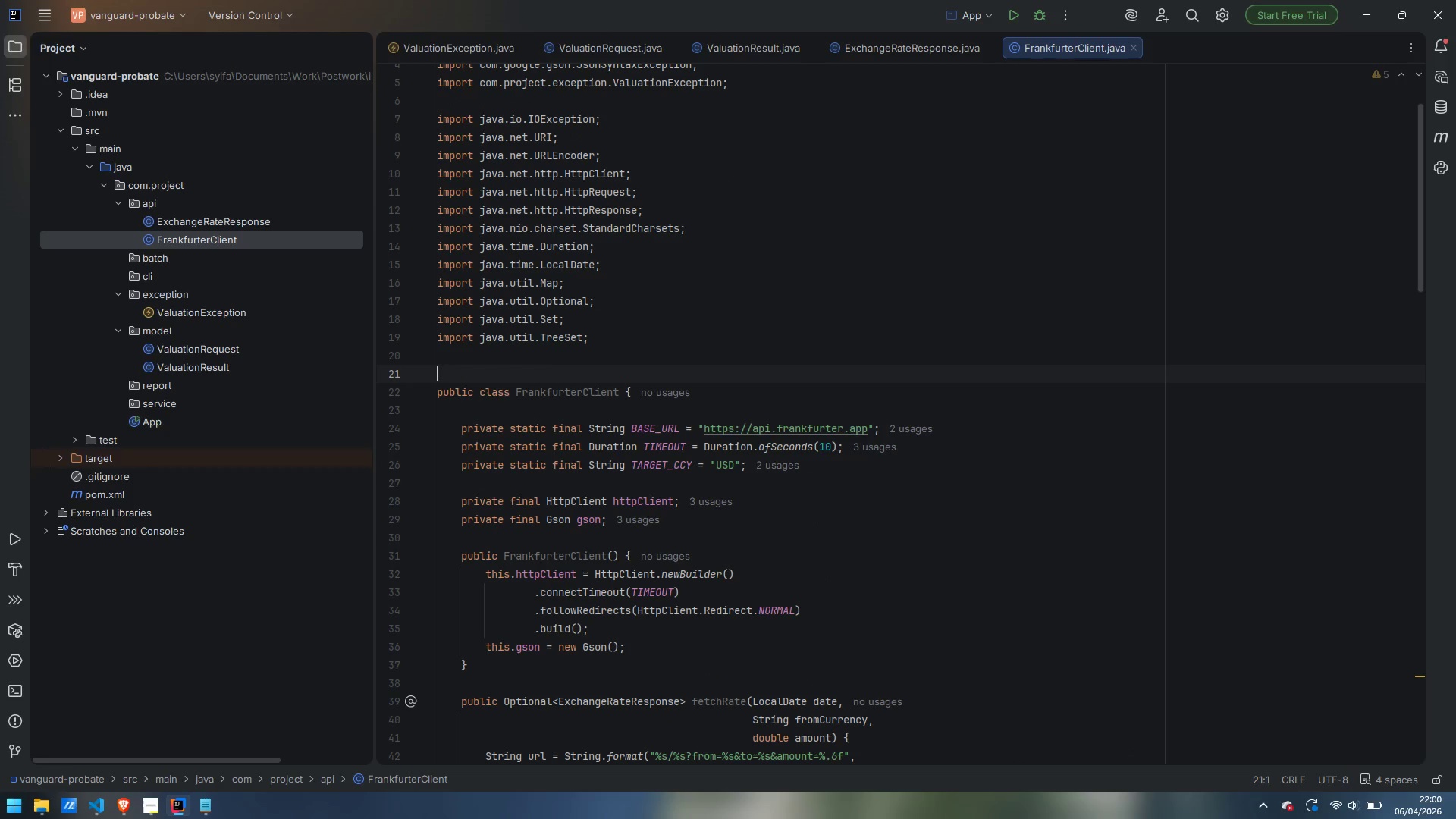 
type(/**)
 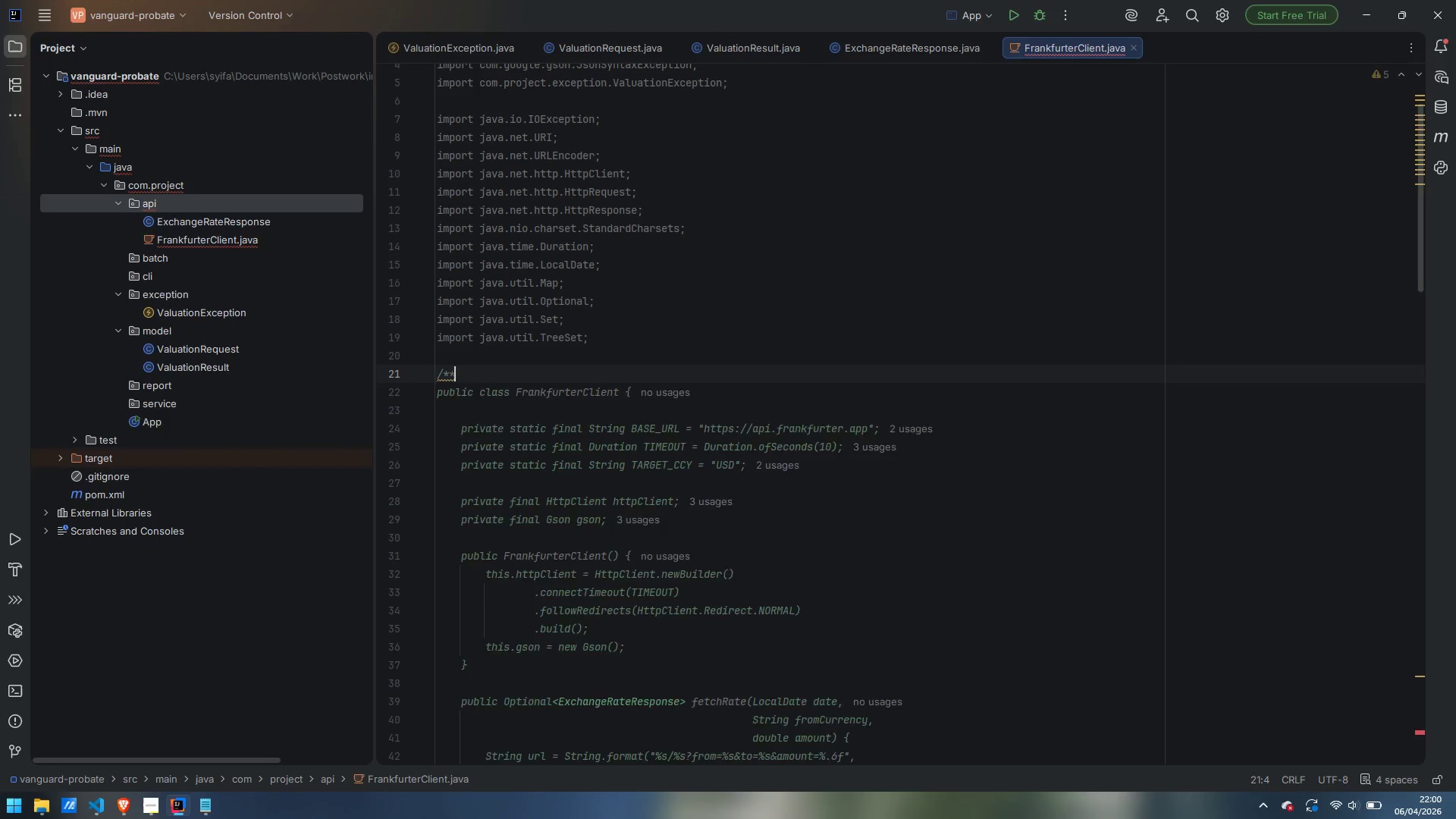 
 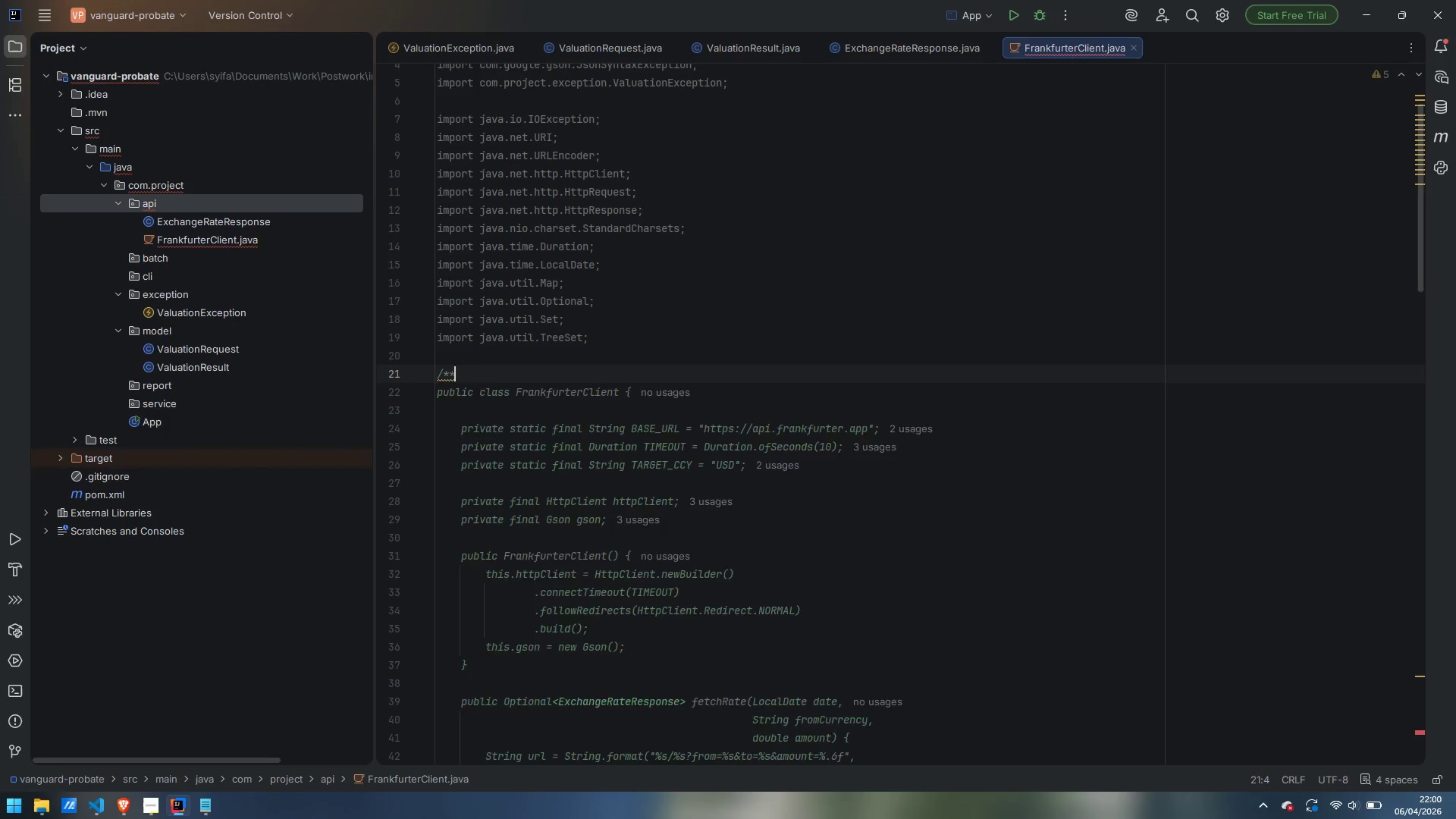 
key(Enter)
 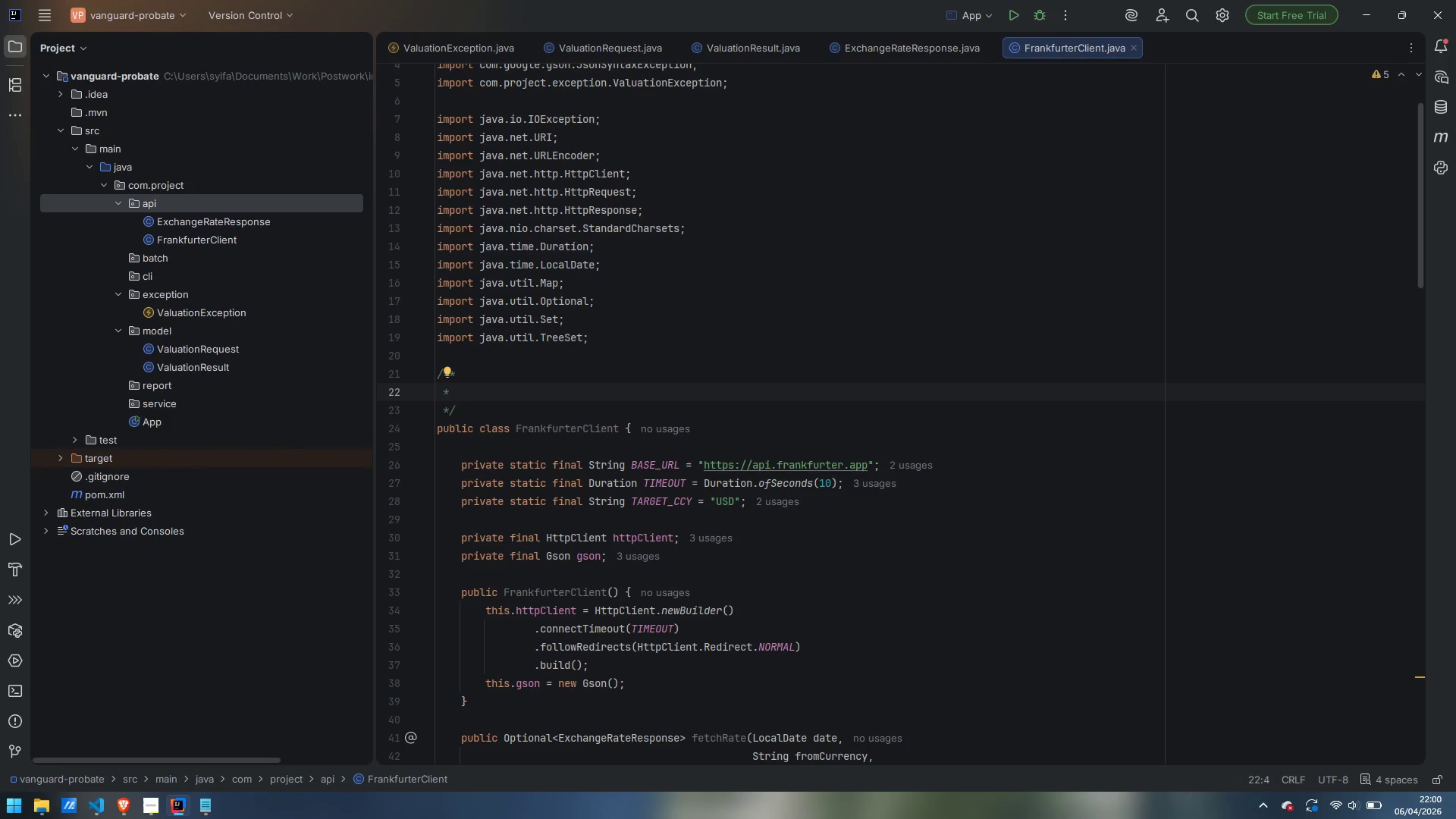 
wait(9.75)
 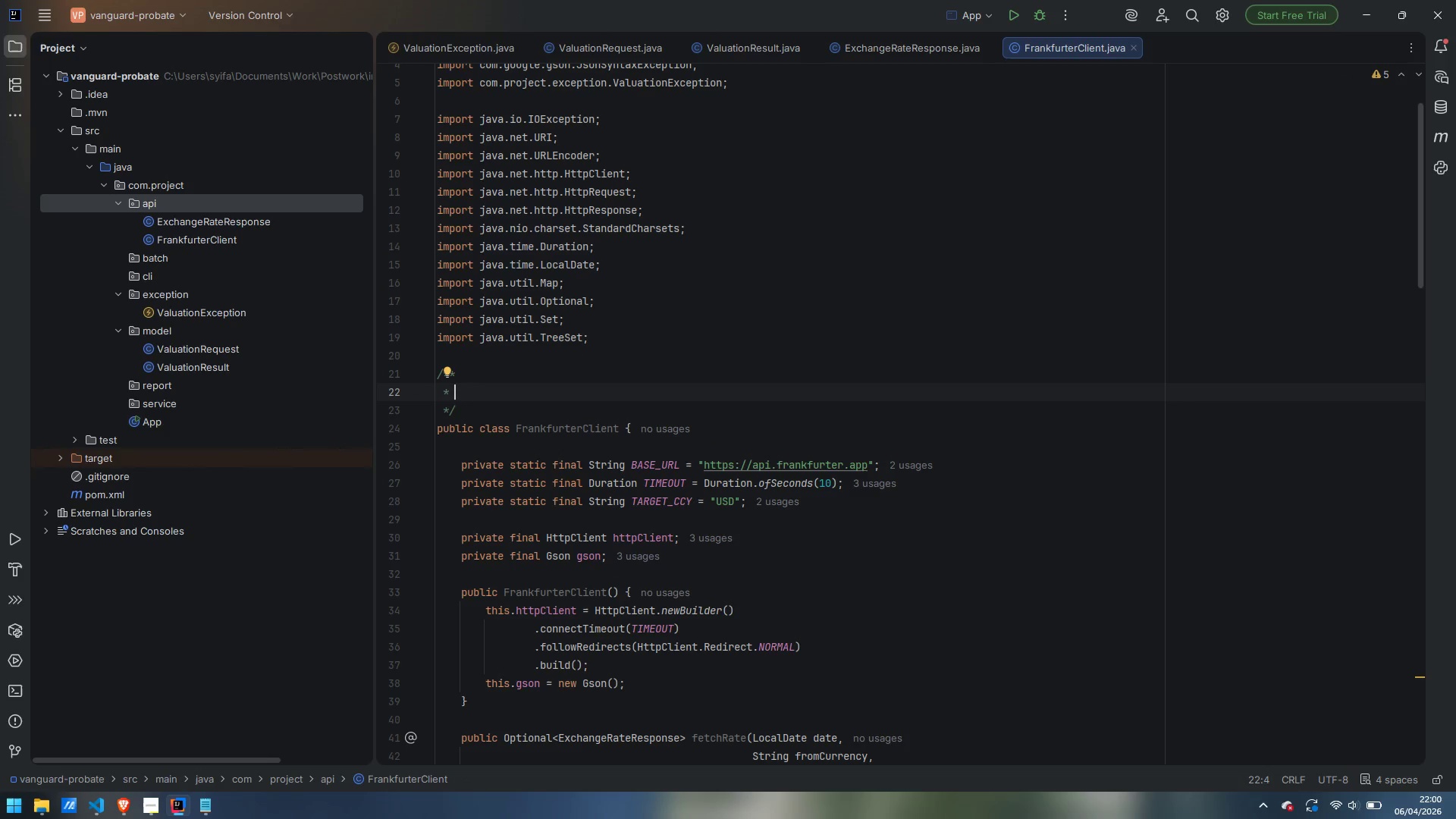 
type(HTTP Cl)
key(Backspace)
key(Backspace)
type(client from )
key(Backspace)
key(Backspace)
key(Backspace)
key(Backspace)
type(or th )
key(Backspace)
type(e )
 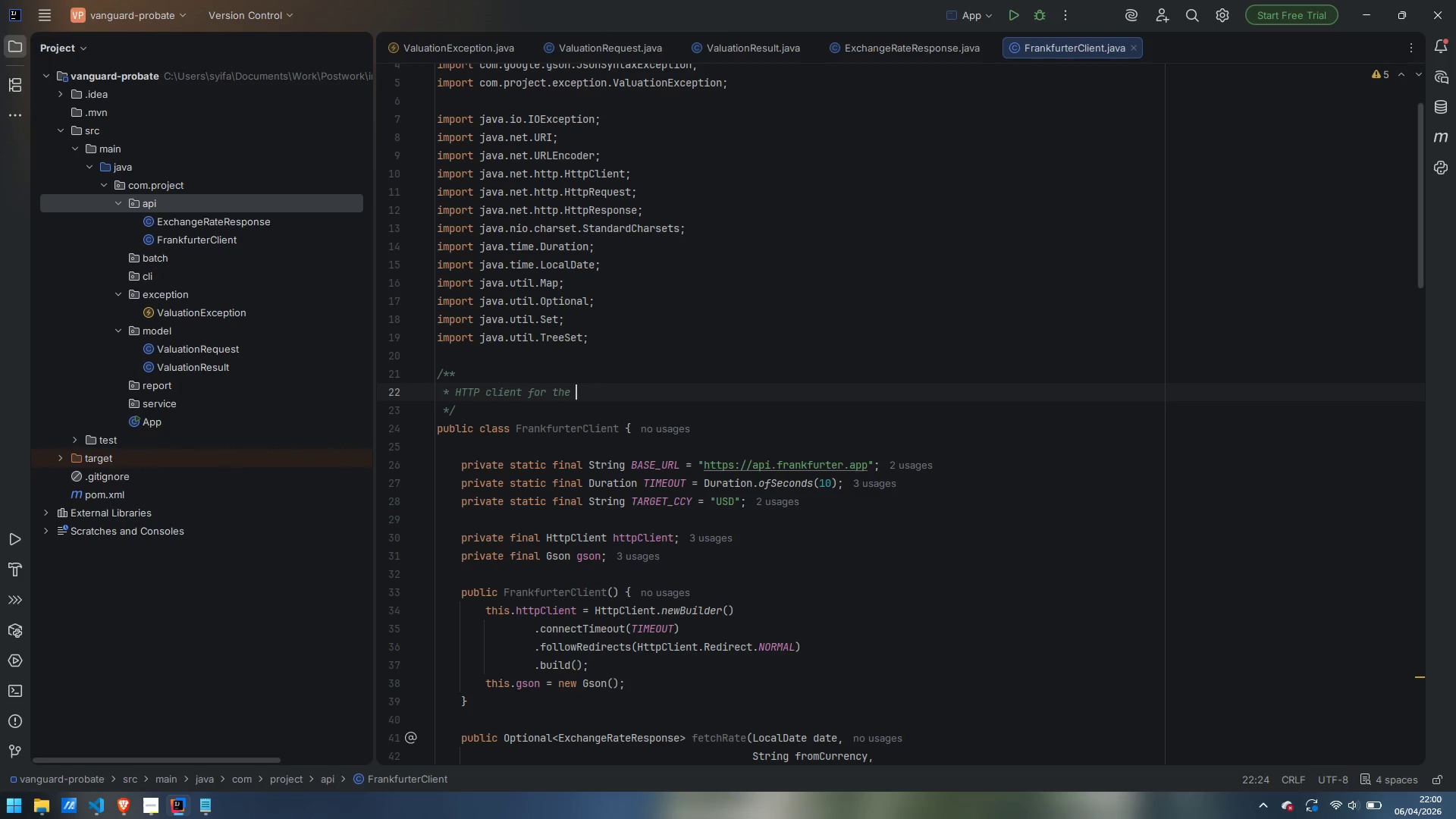 
hold_key(key=ShiftLeft, duration=1.5)
 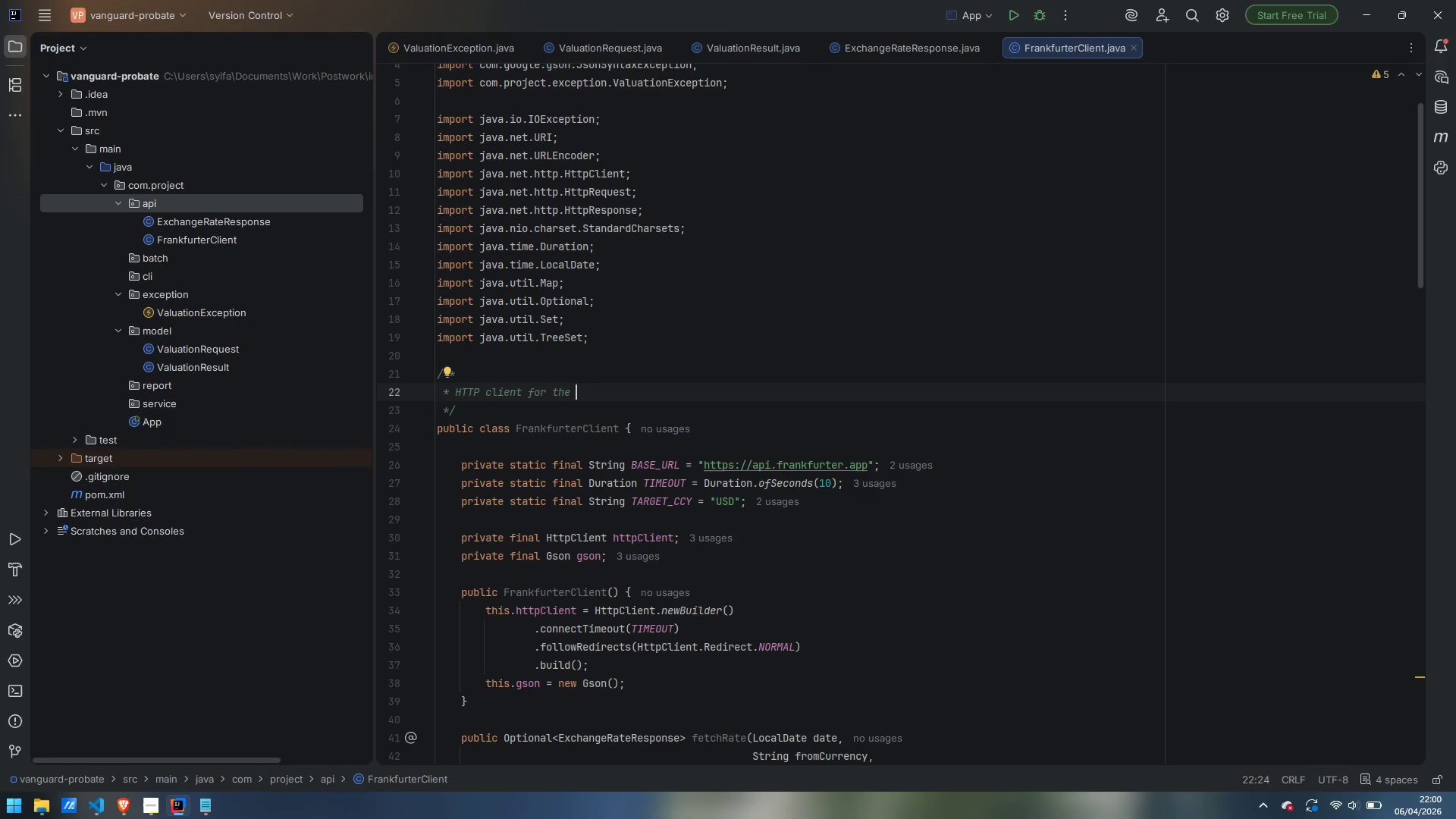 
type(Frankfurter API.)
 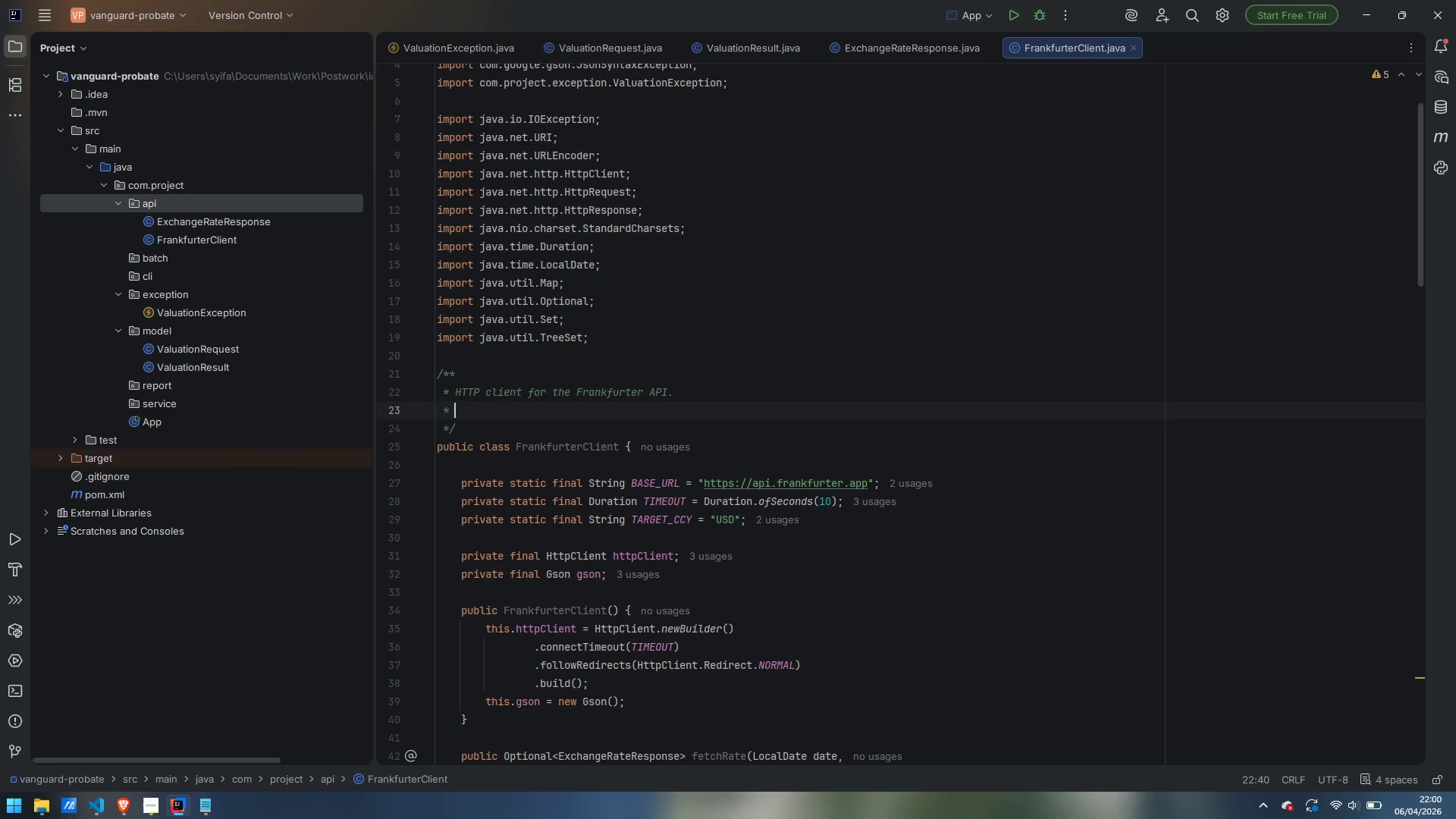 
 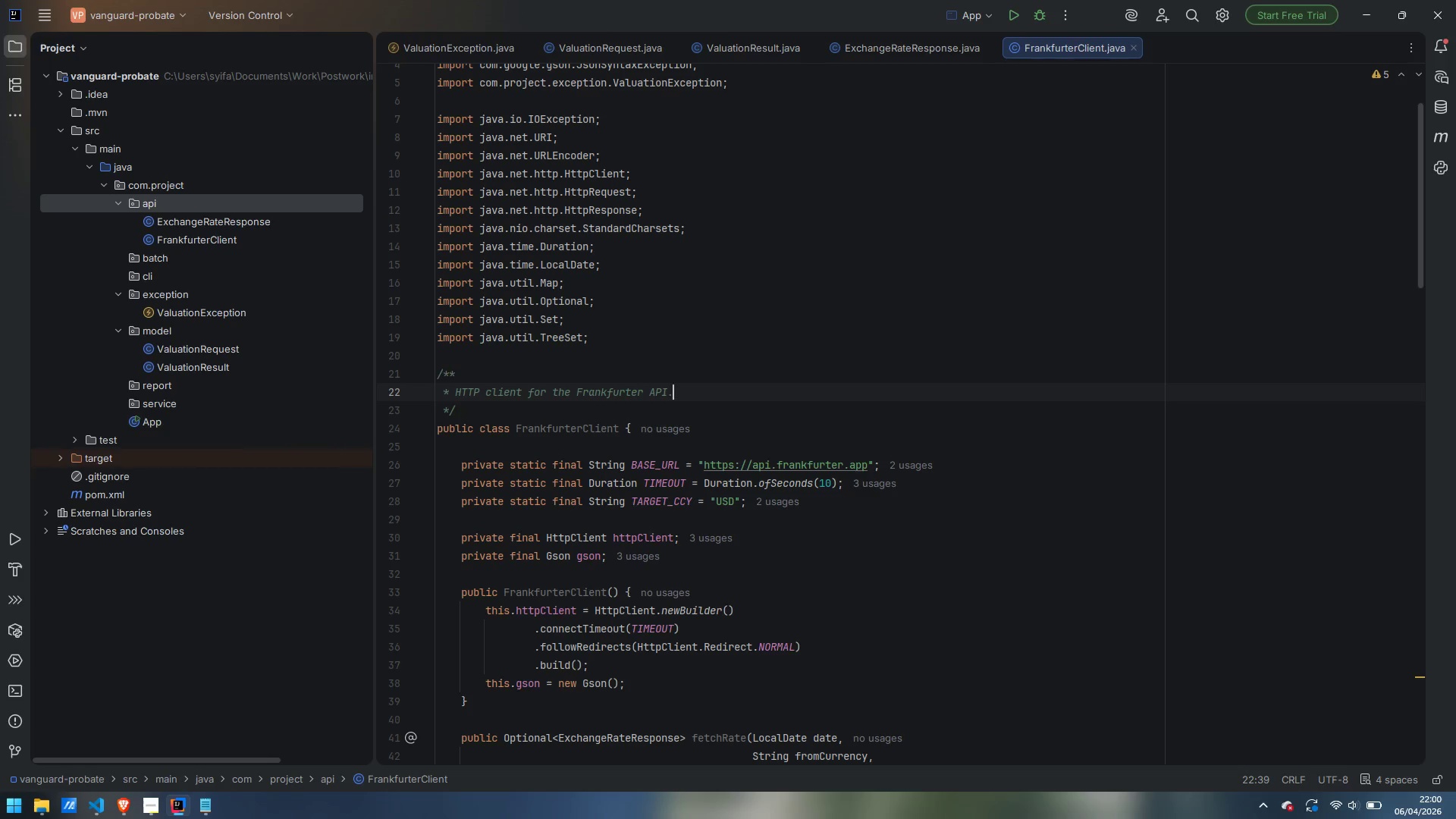 
key(Enter)
 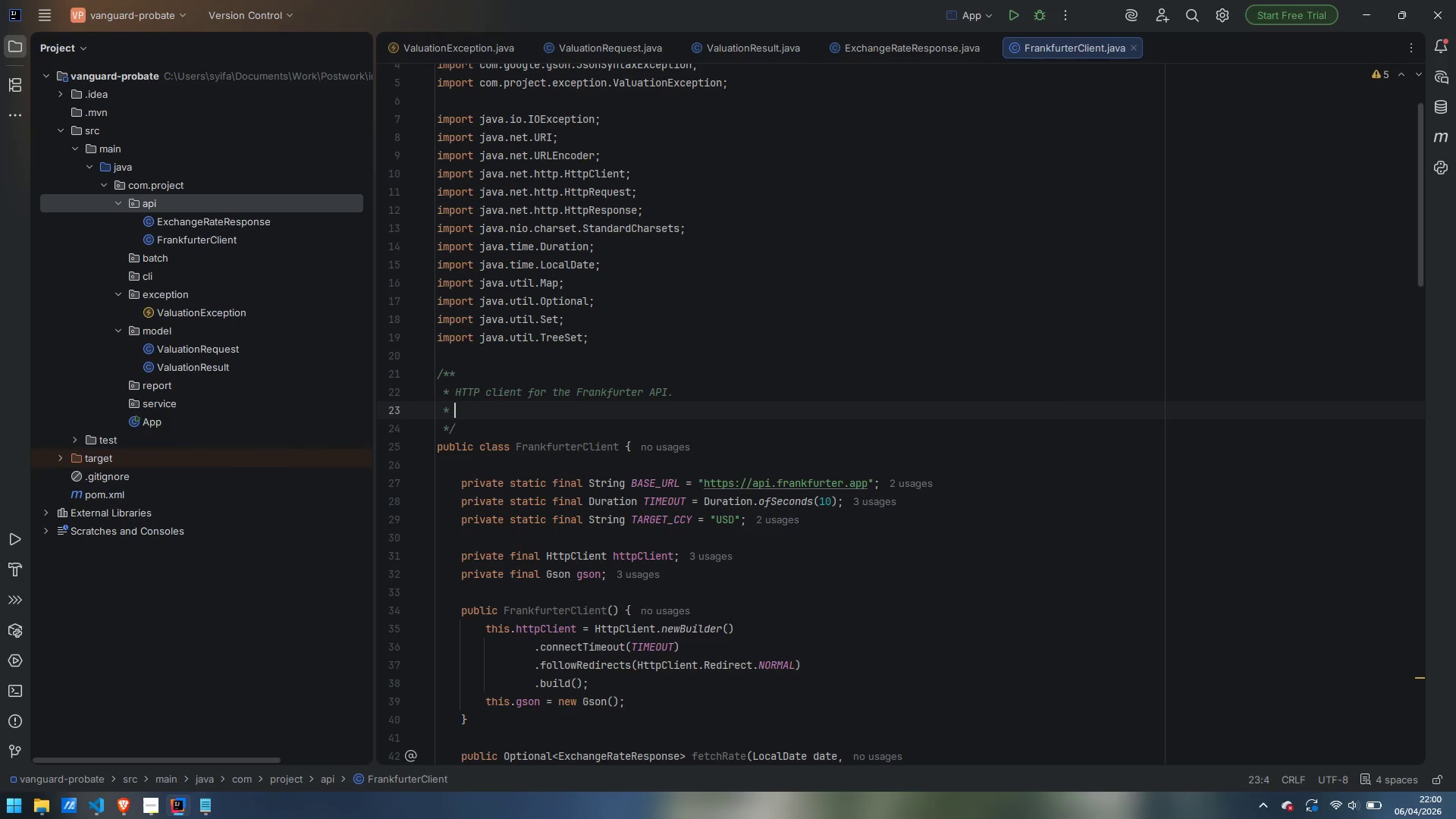 
key(Enter)
 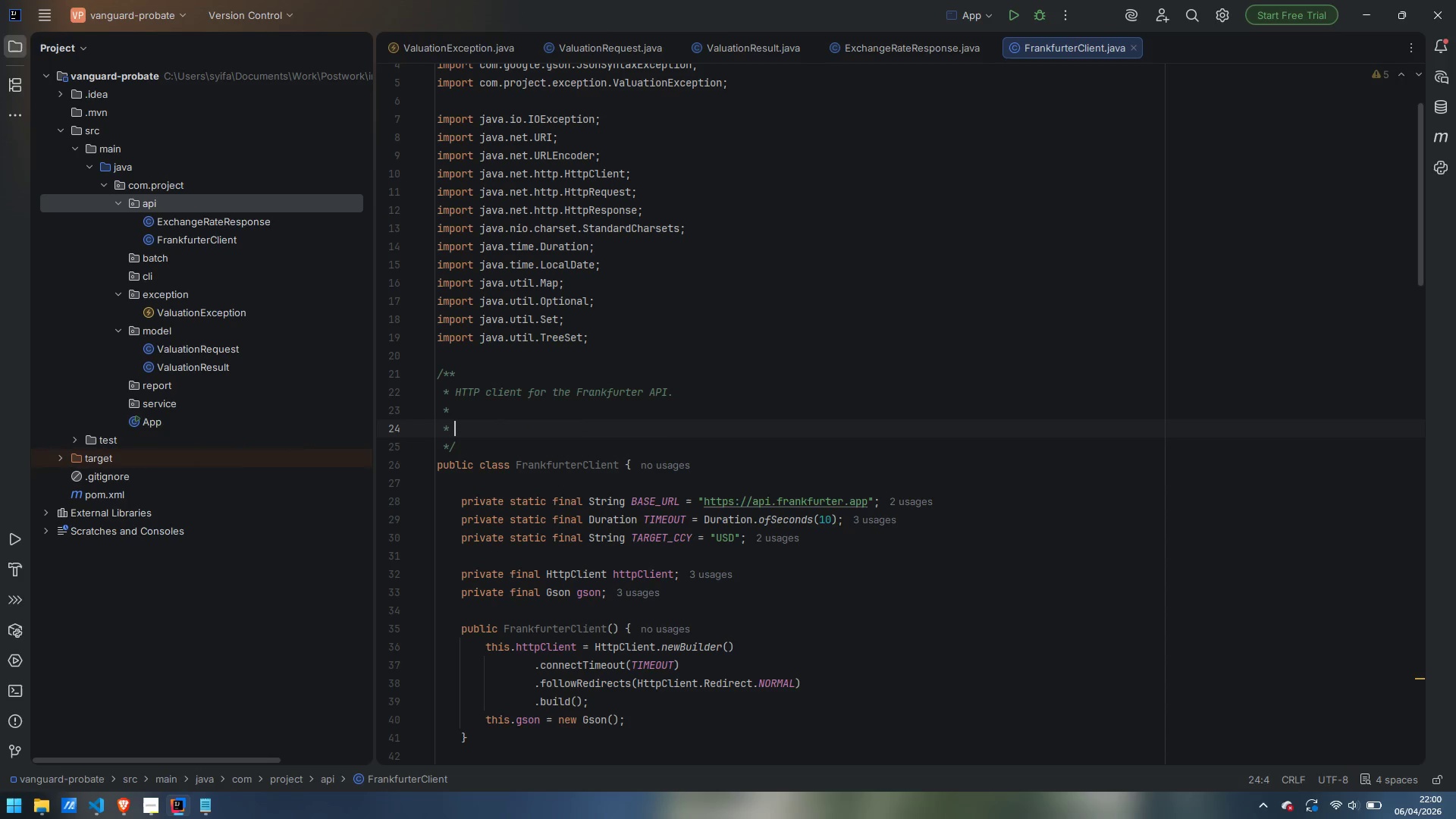 
type(<p>Fre)
key(Backspace)
type(ankfurter is a free, no-authentit)
key(Backspace)
type(cation API that proxies histr)
key(Backspace)
type(oria)
key(Backspace)
type(cal )
key(Backspace)
 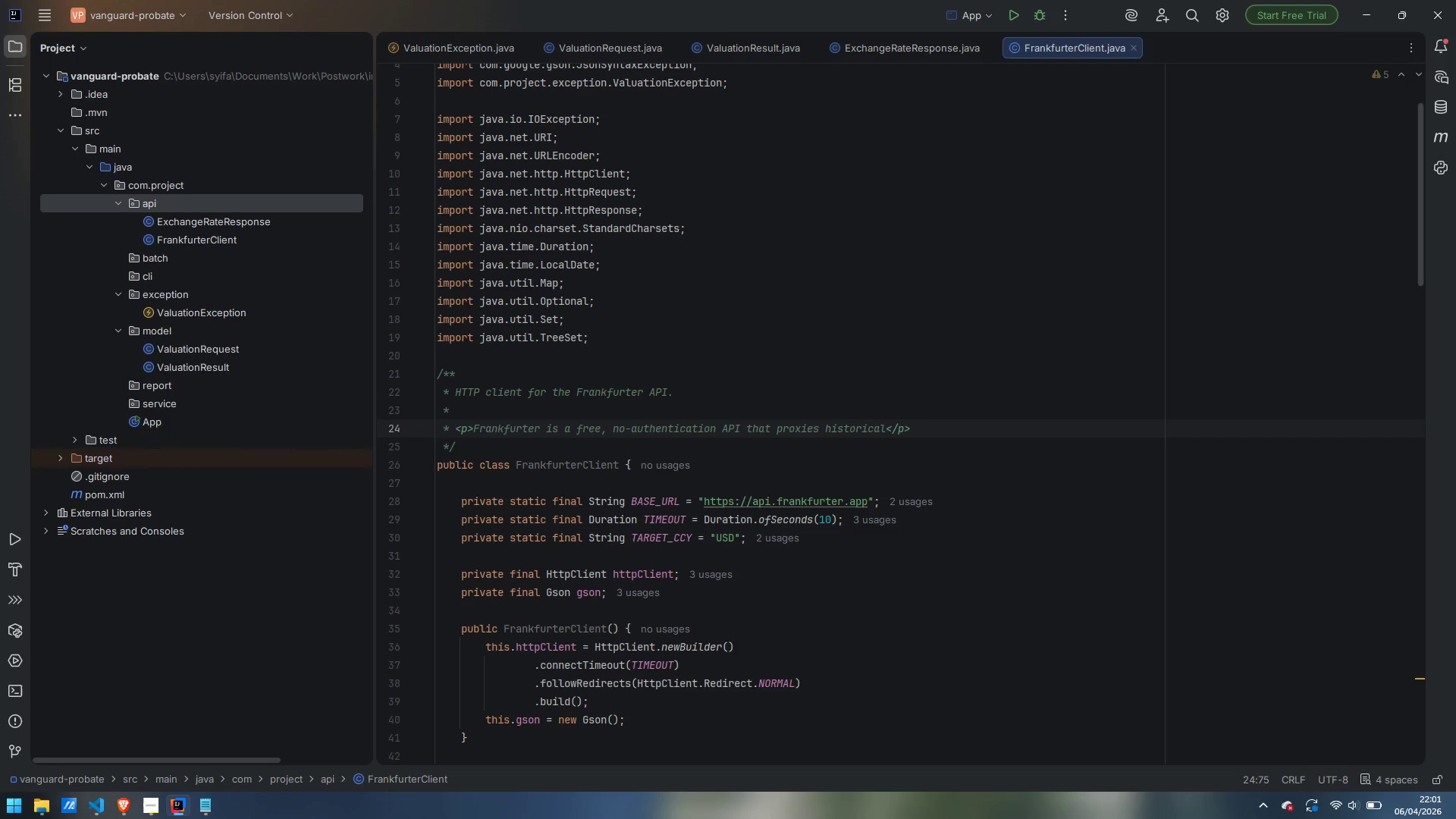 
key(Enter)
 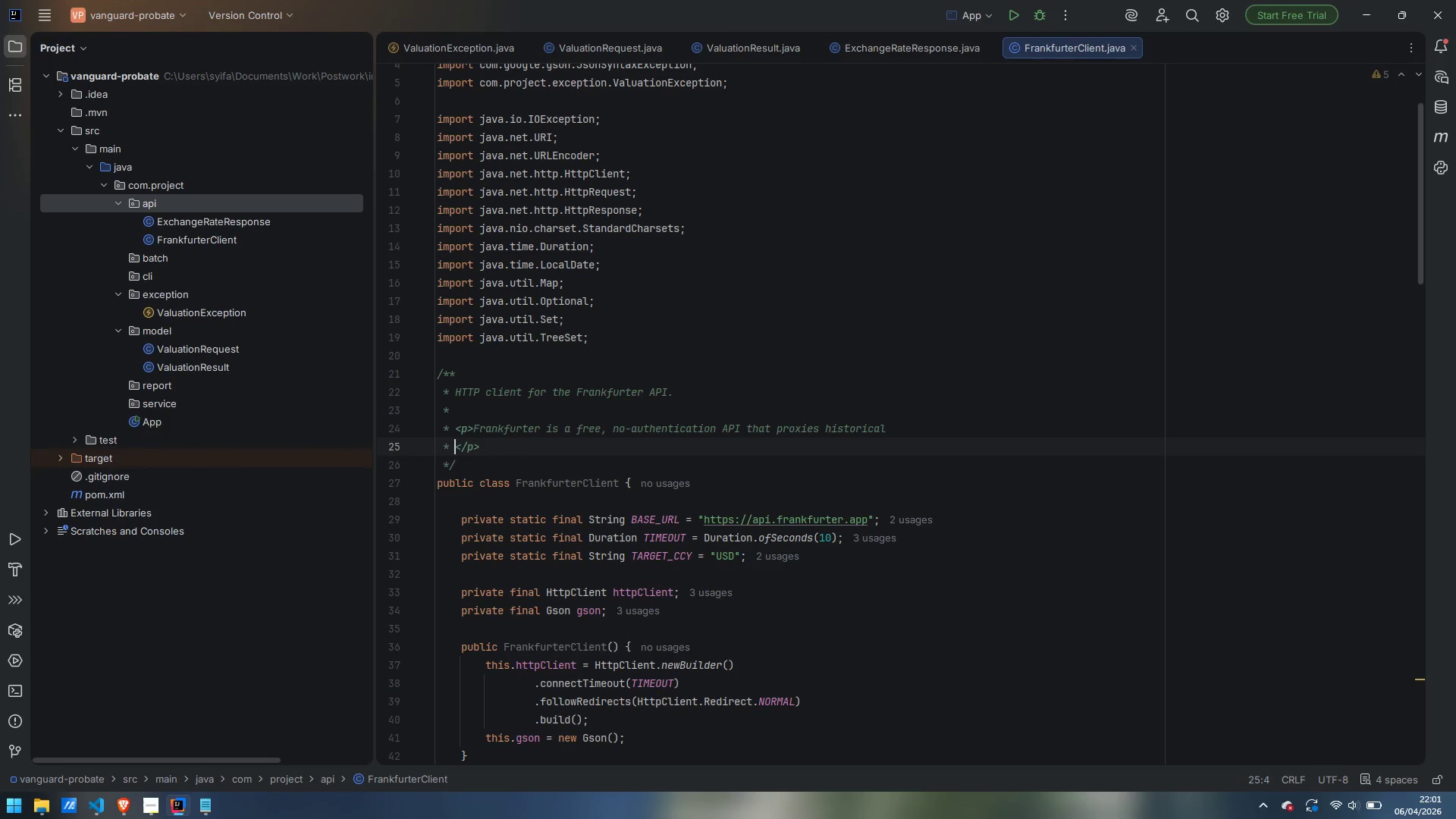 
type(foreign-exhange)
 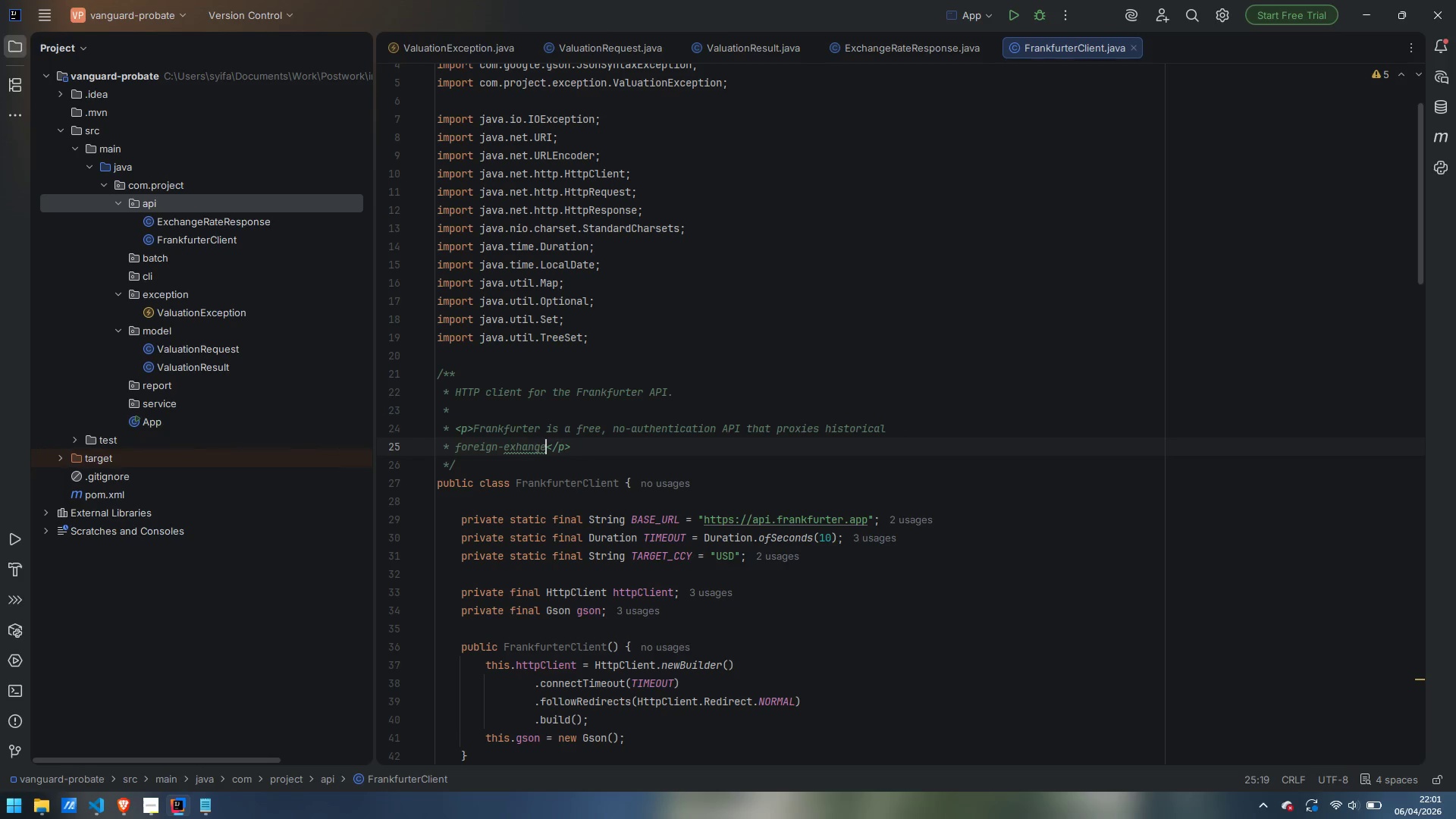 
key(Control+ControlLeft)
 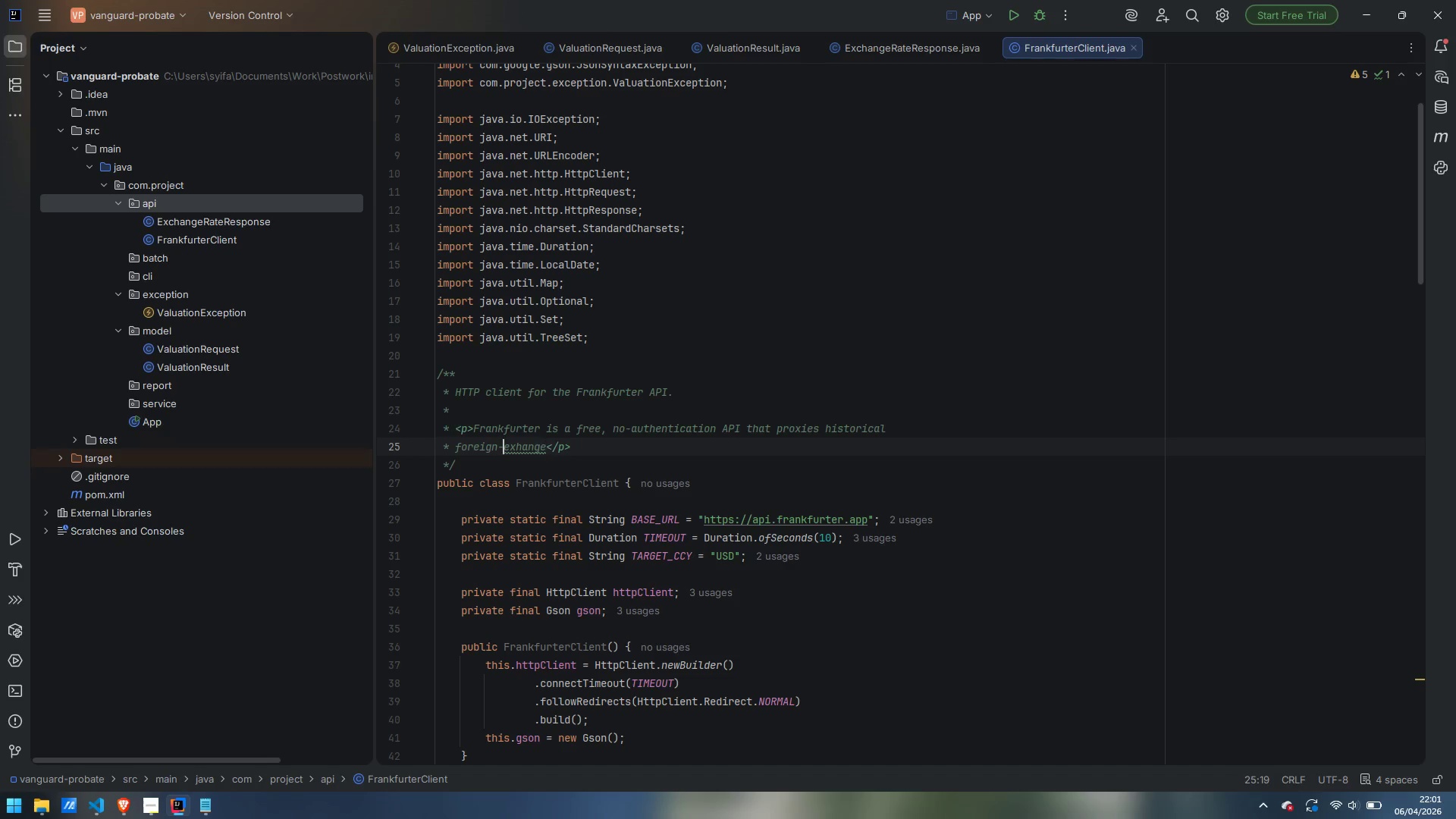 
key(Control+ArrowLeft)
 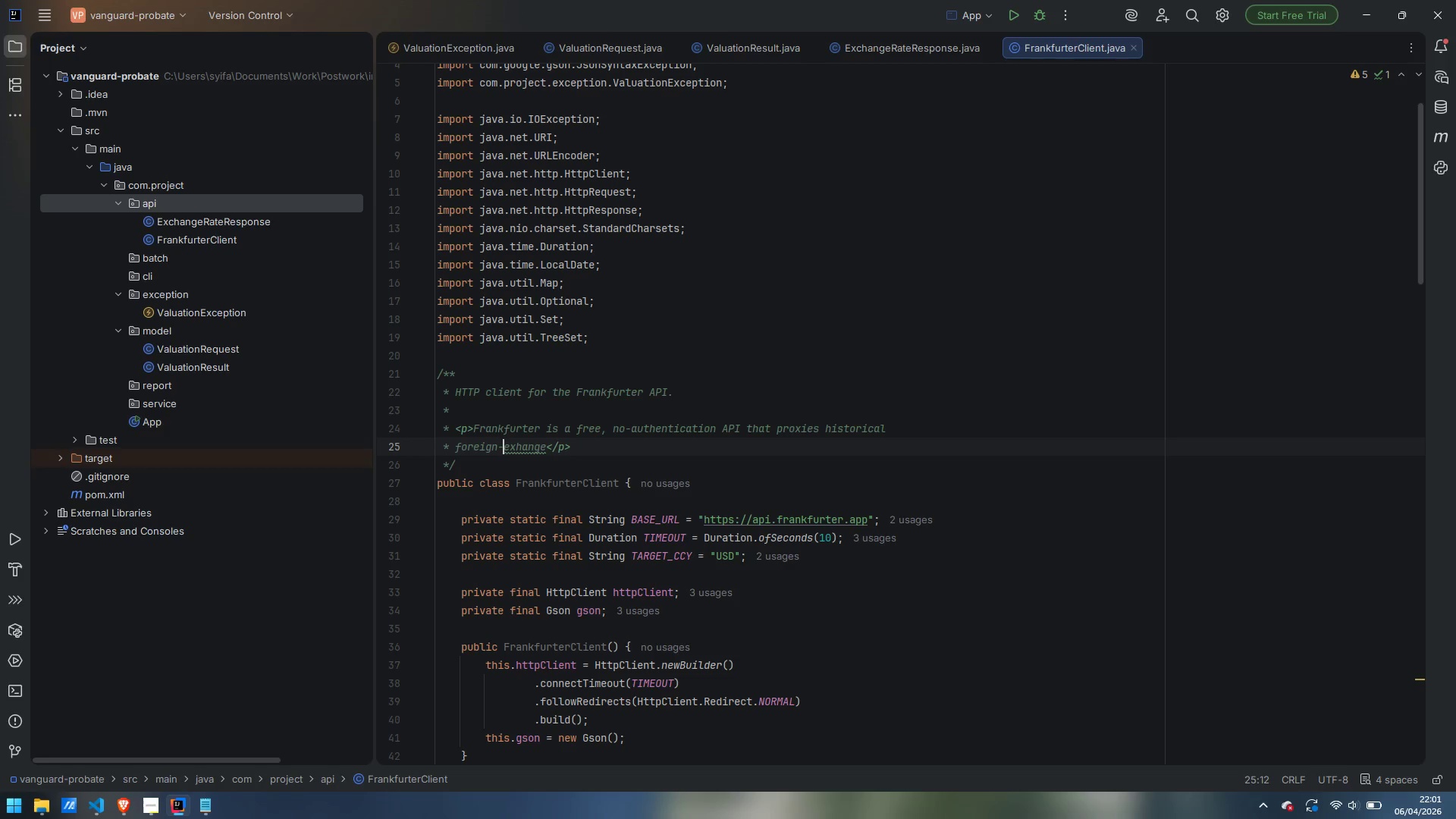 
key(ArrowRight)
 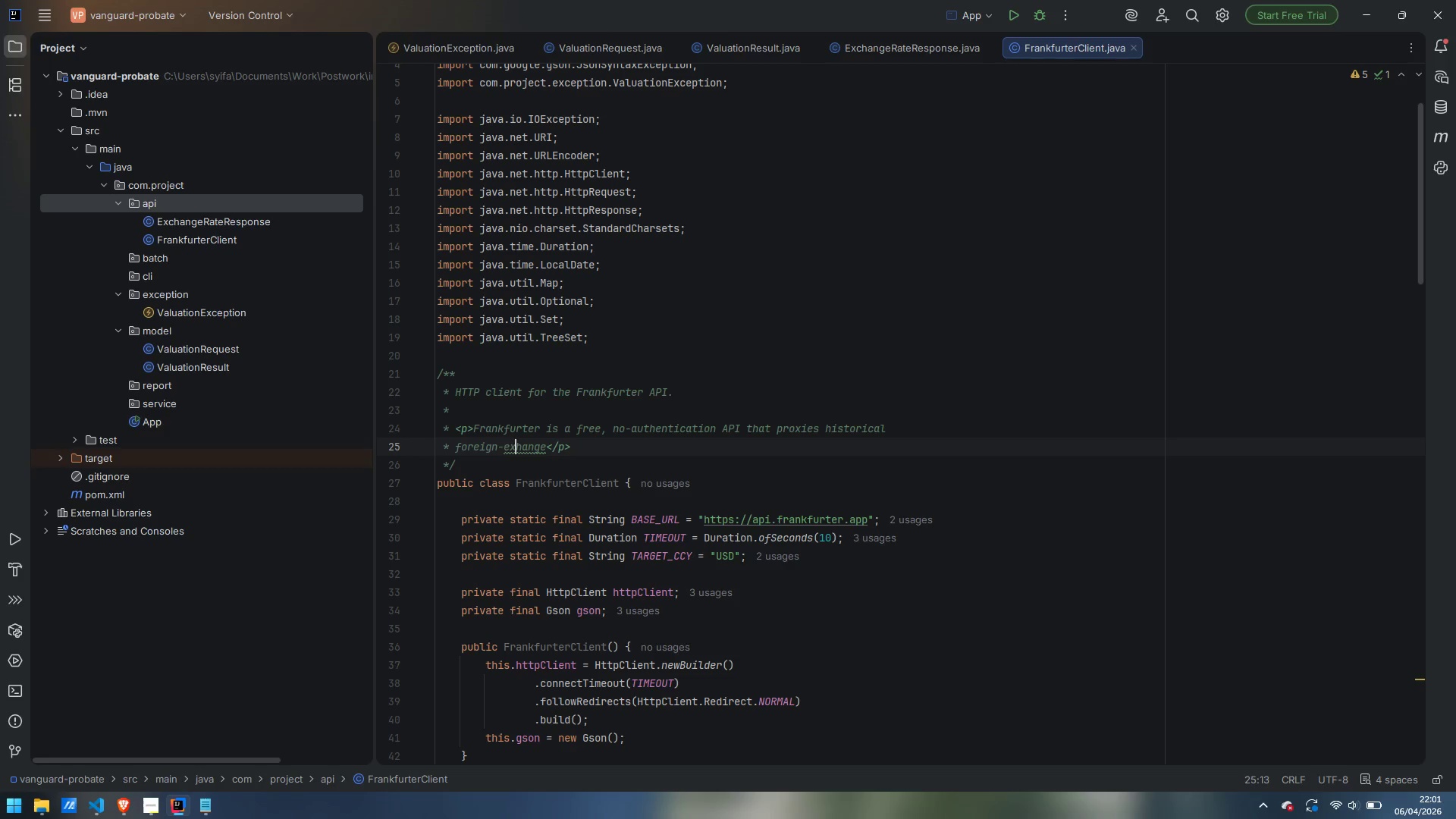 
key(ArrowRight)
 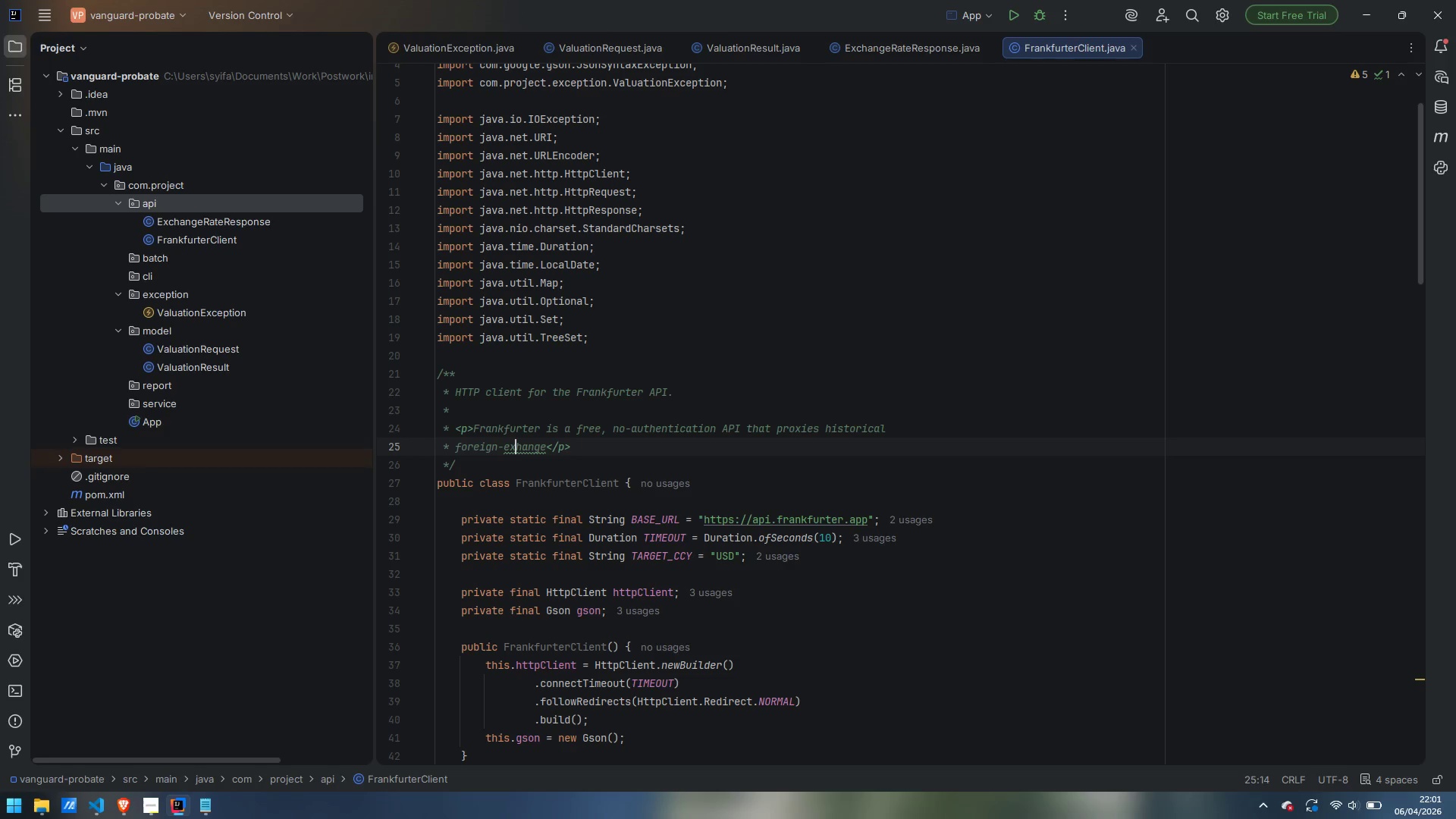 
key(C)
 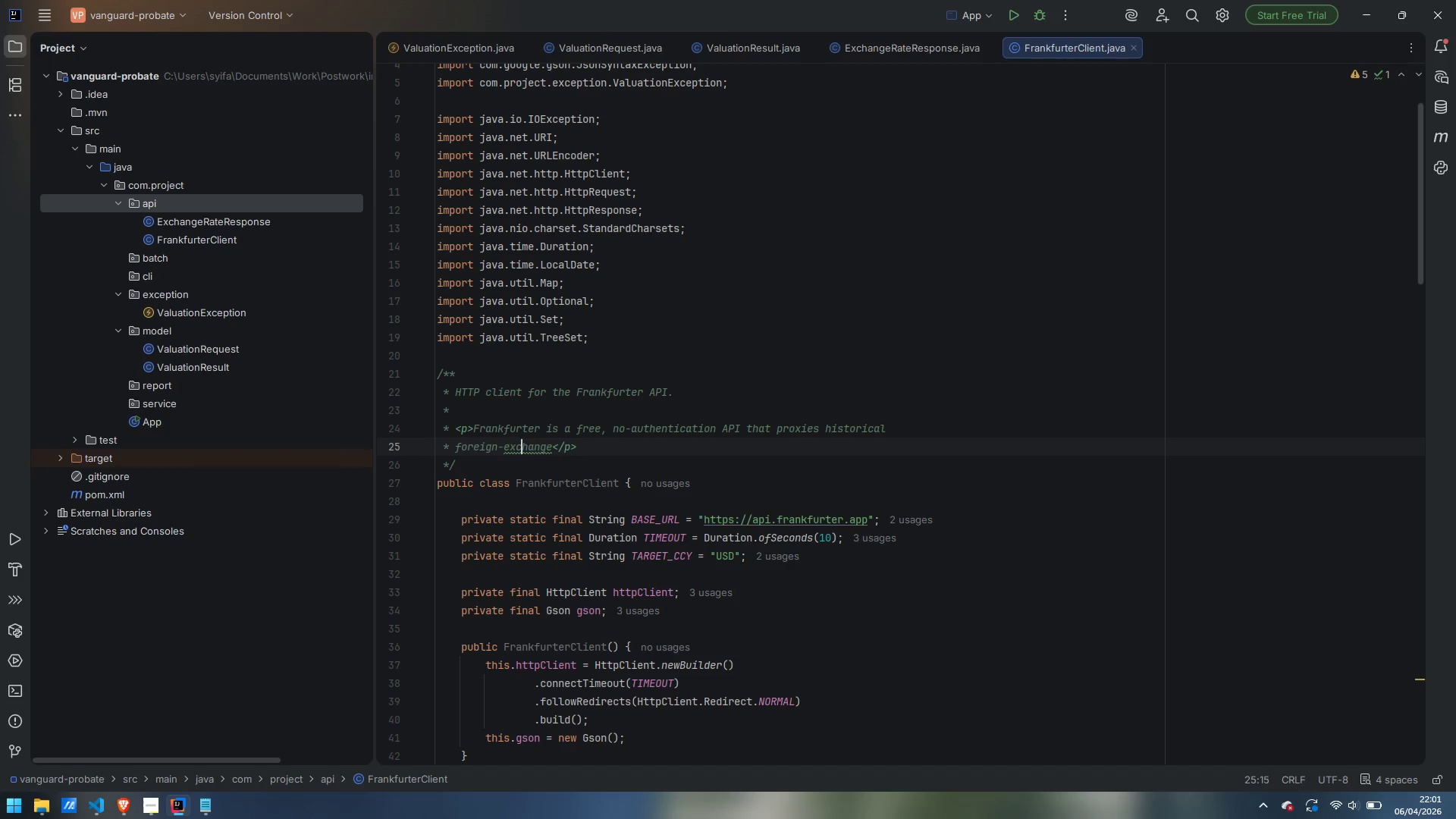 
key(Control+ControlLeft)
 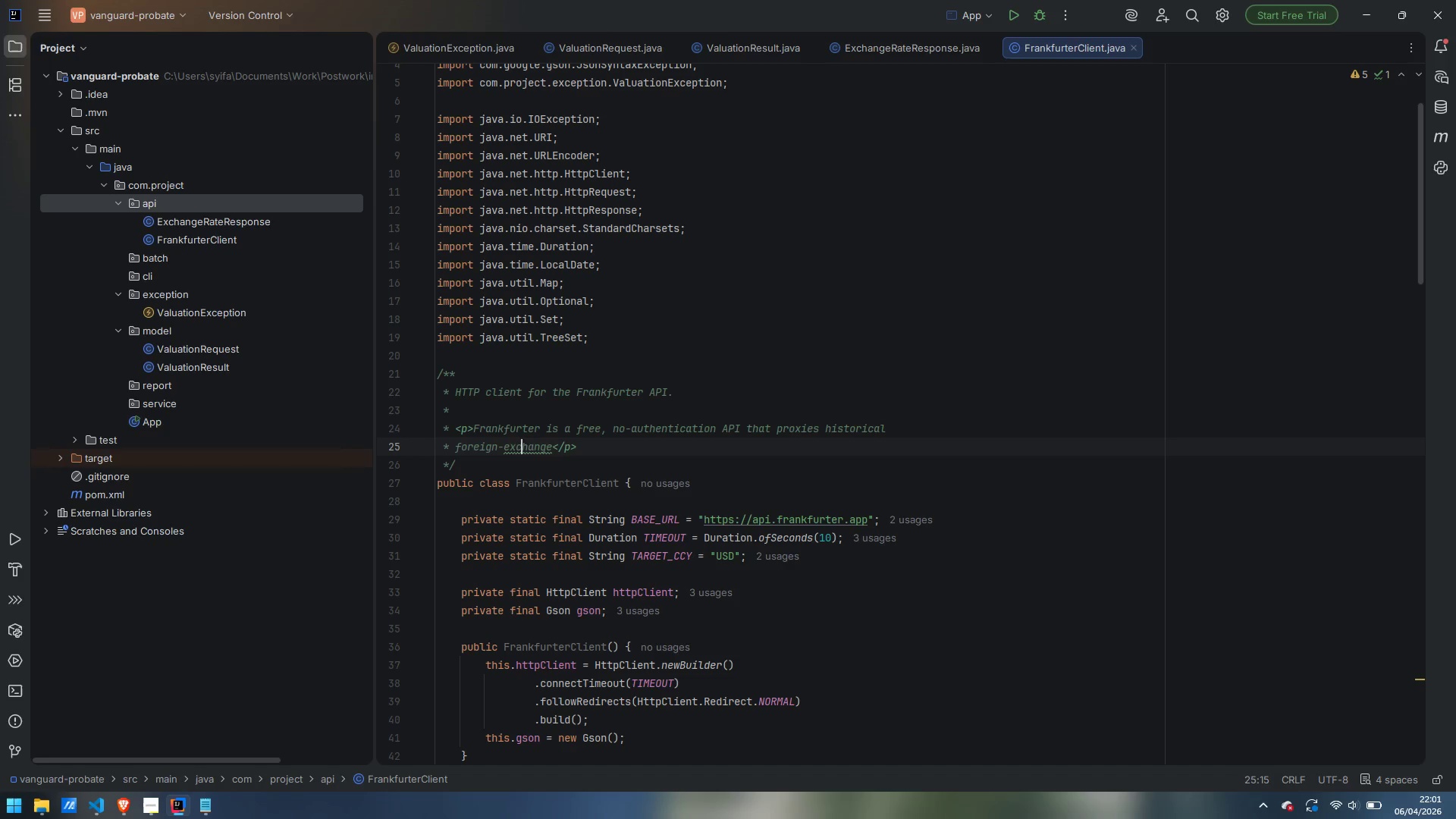 
key(Control+ArrowRight)
 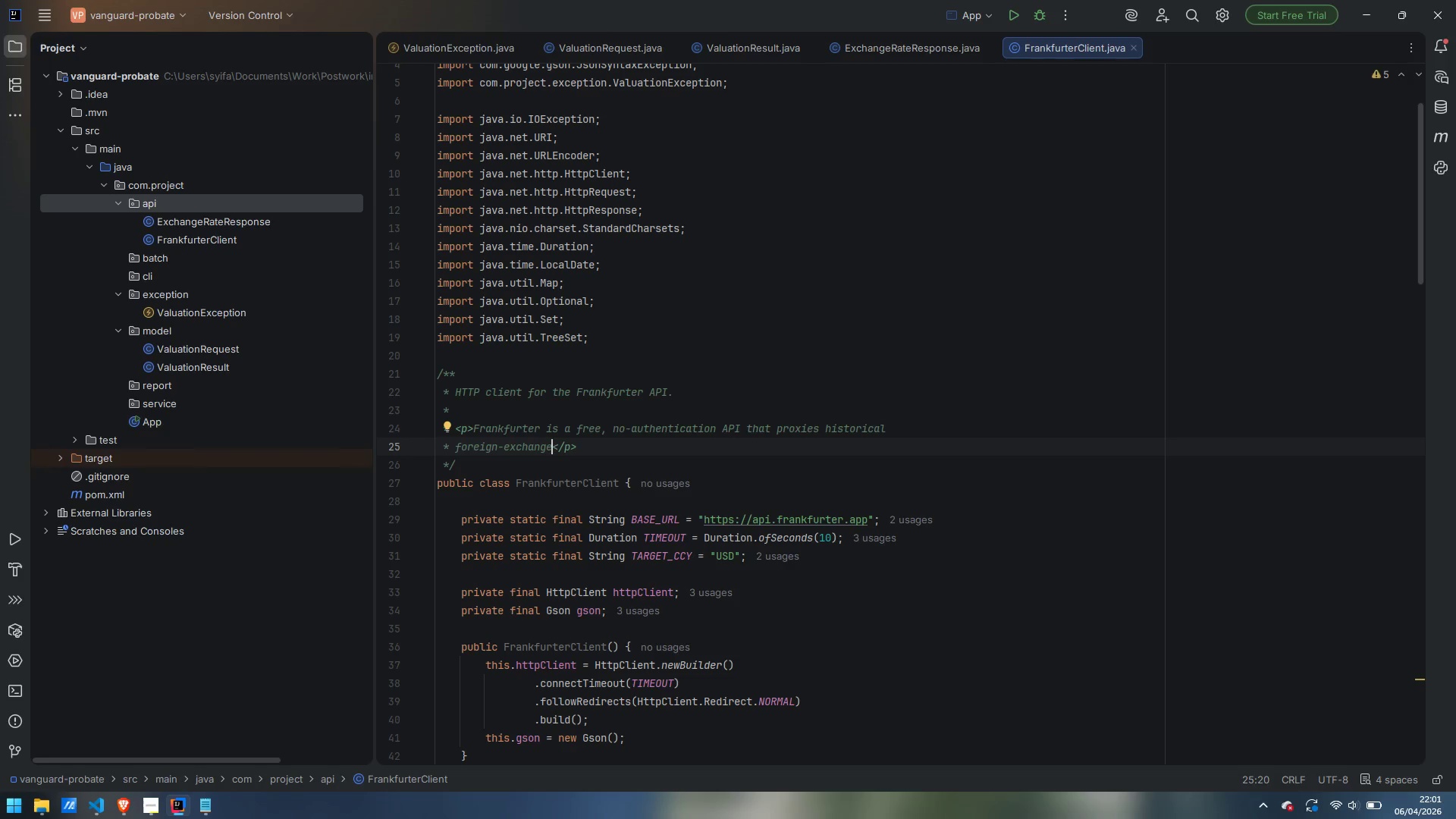 
type( rates published by the European Che)
key(Backspace)
key(Backspace)
type(enta)
key(Backspace)
type(ral Bank (ECB).)
 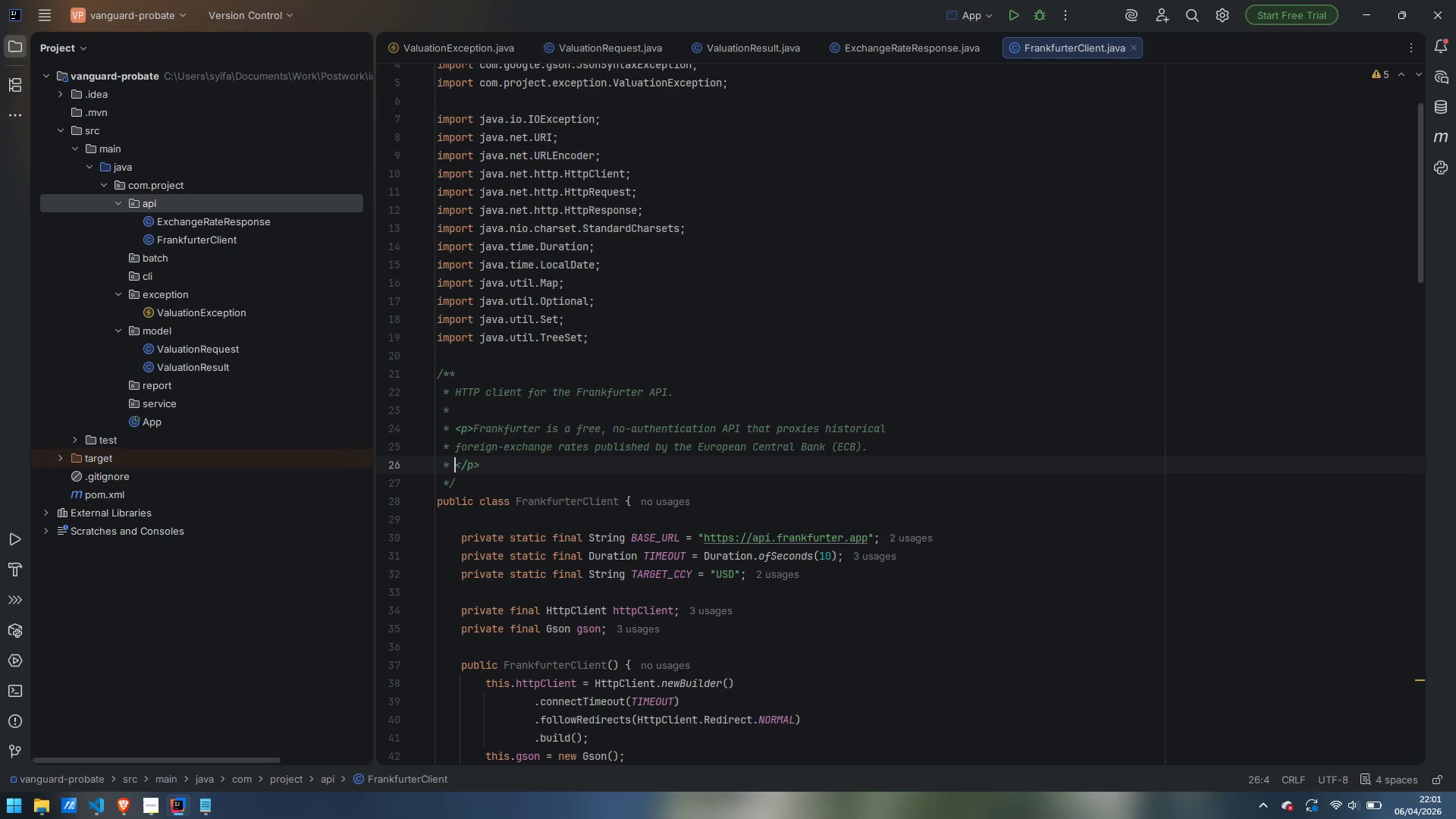 
 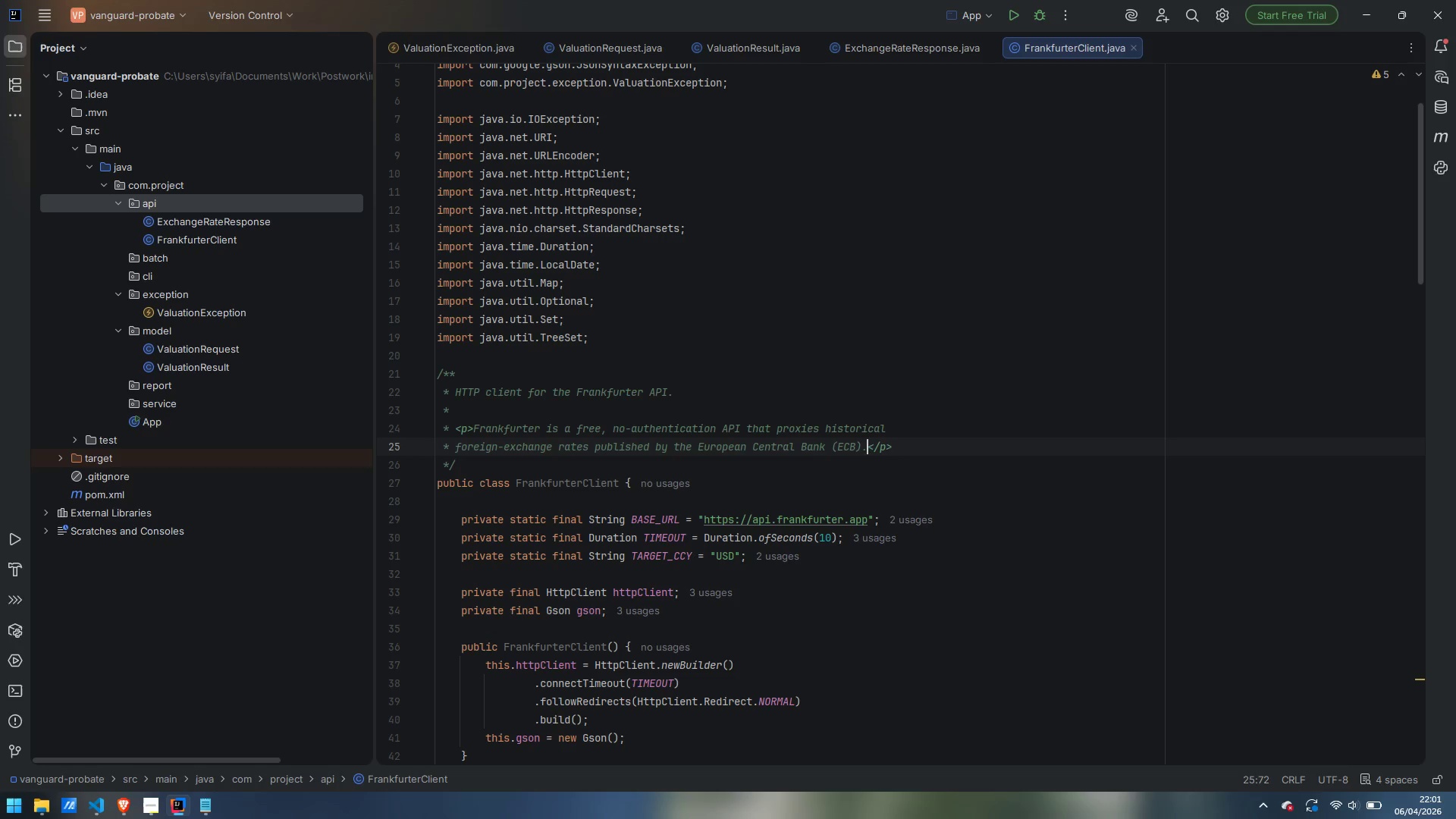 
key(Enter)
 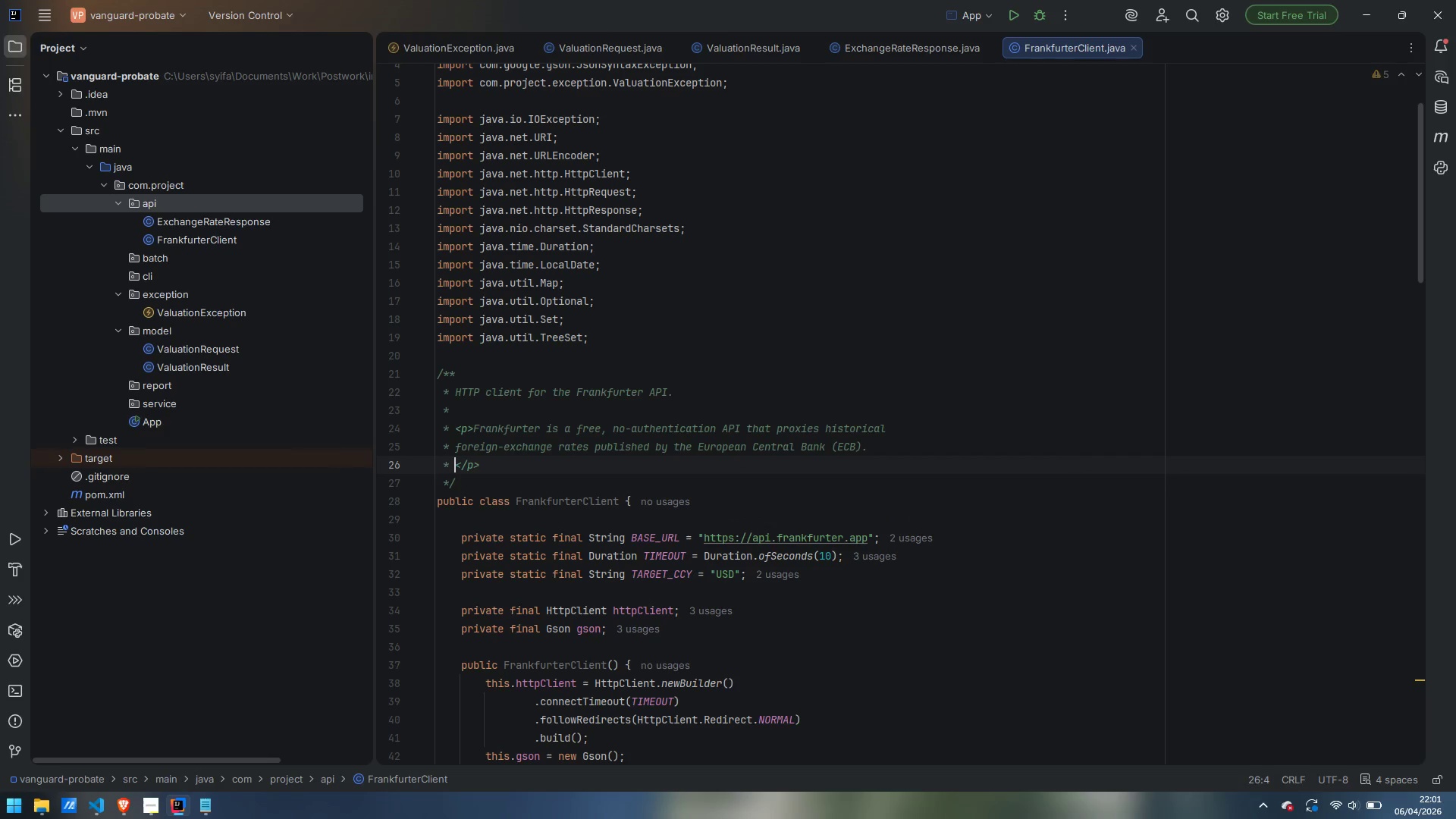 
type(Rates are available from 1999-01-04 onwards for `)
key(Backspace)
type(~33 major currencies.)
 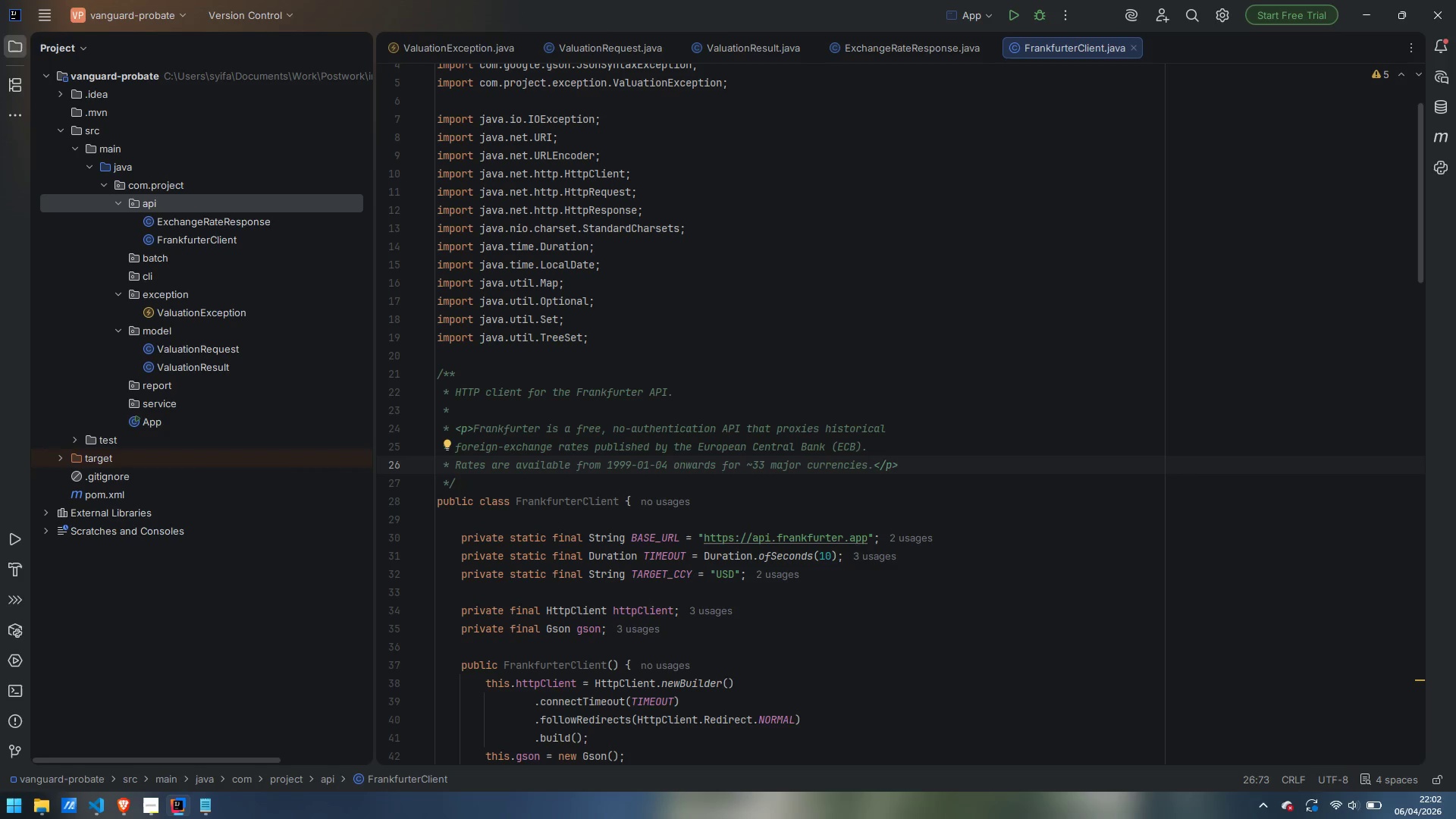 
wait(22.38)
 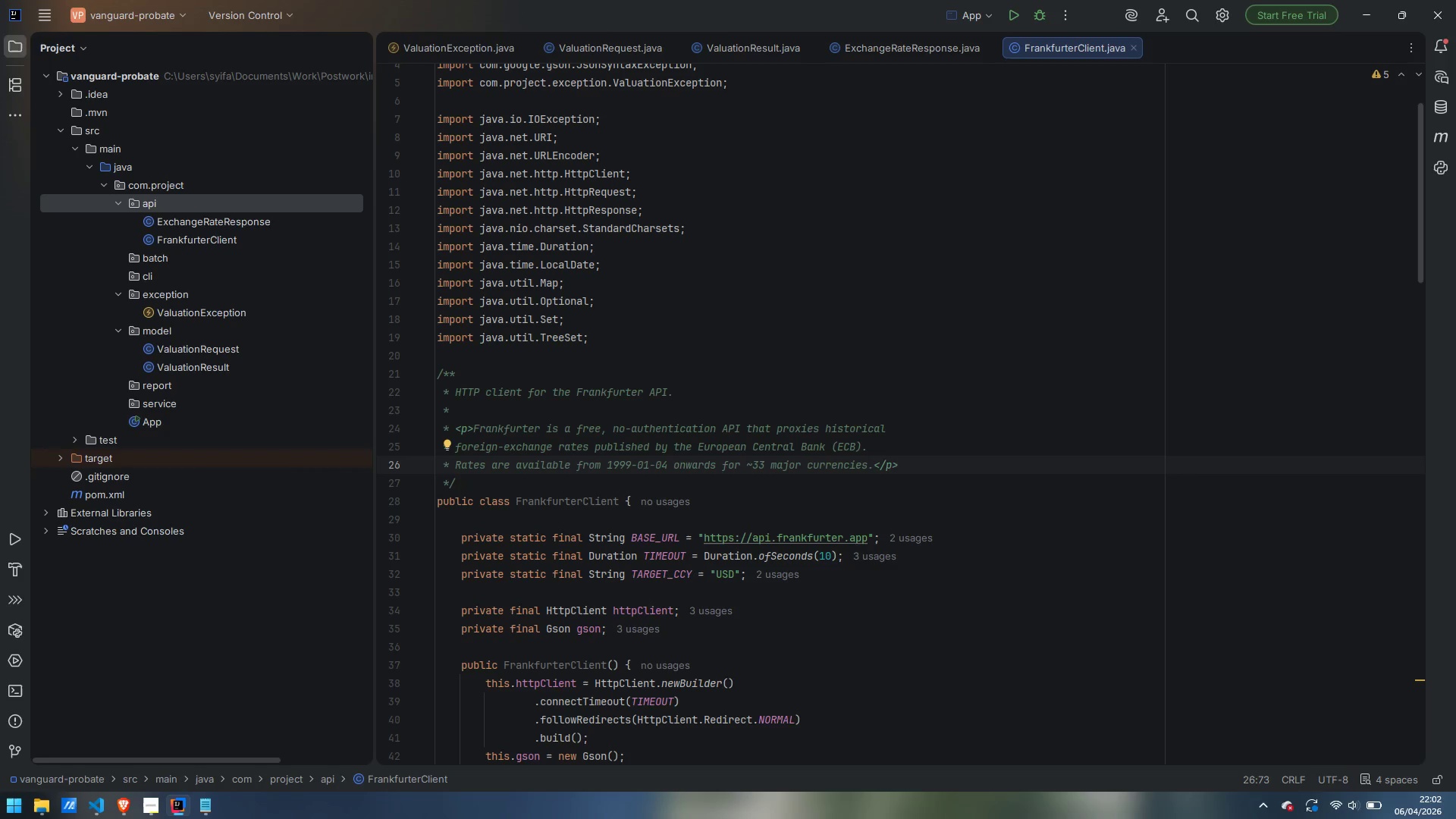 
scroll: coordinate [831, 423], scroll_direction: down, amount: 5.0
 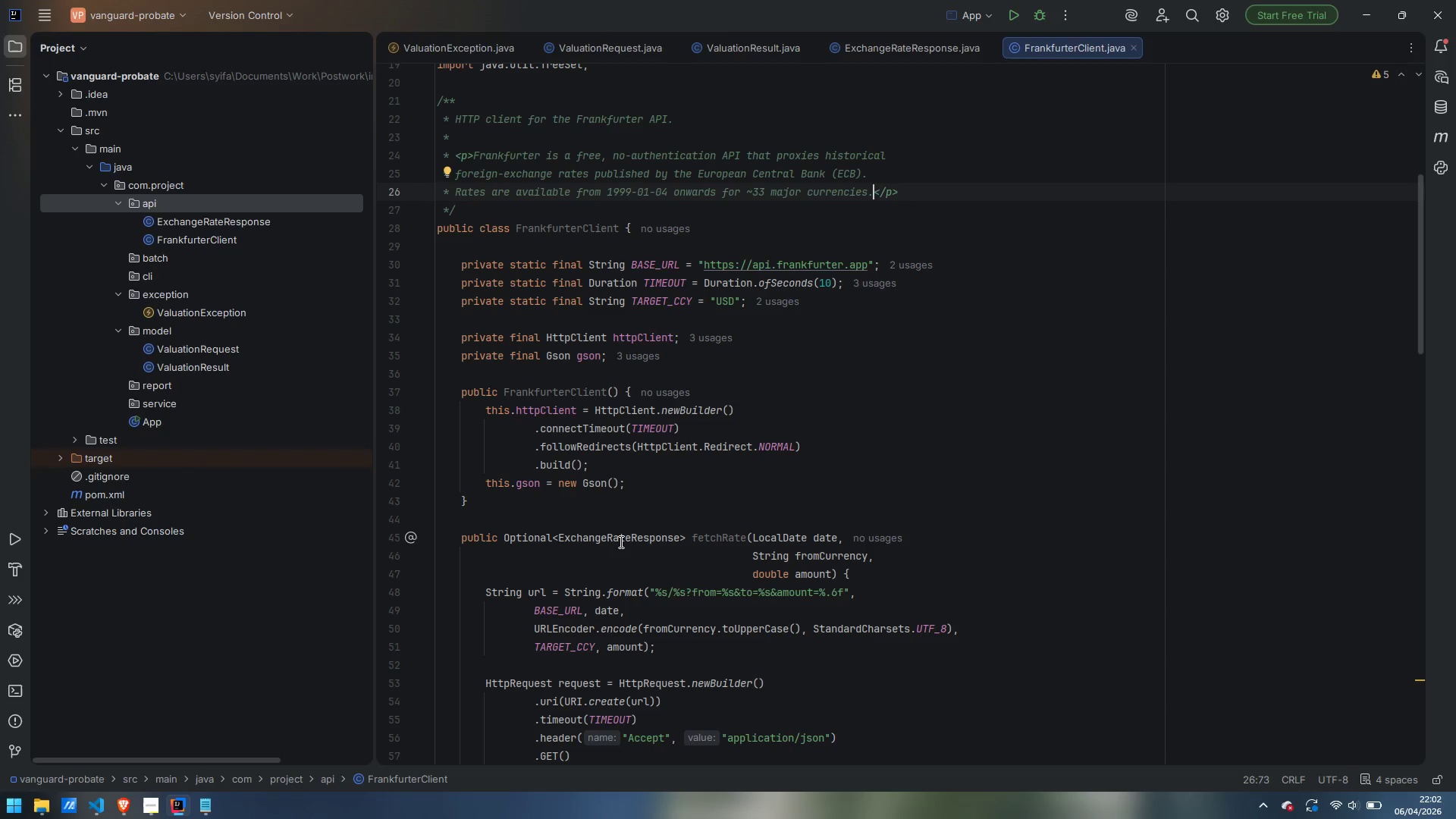 
left_click([593, 519])
 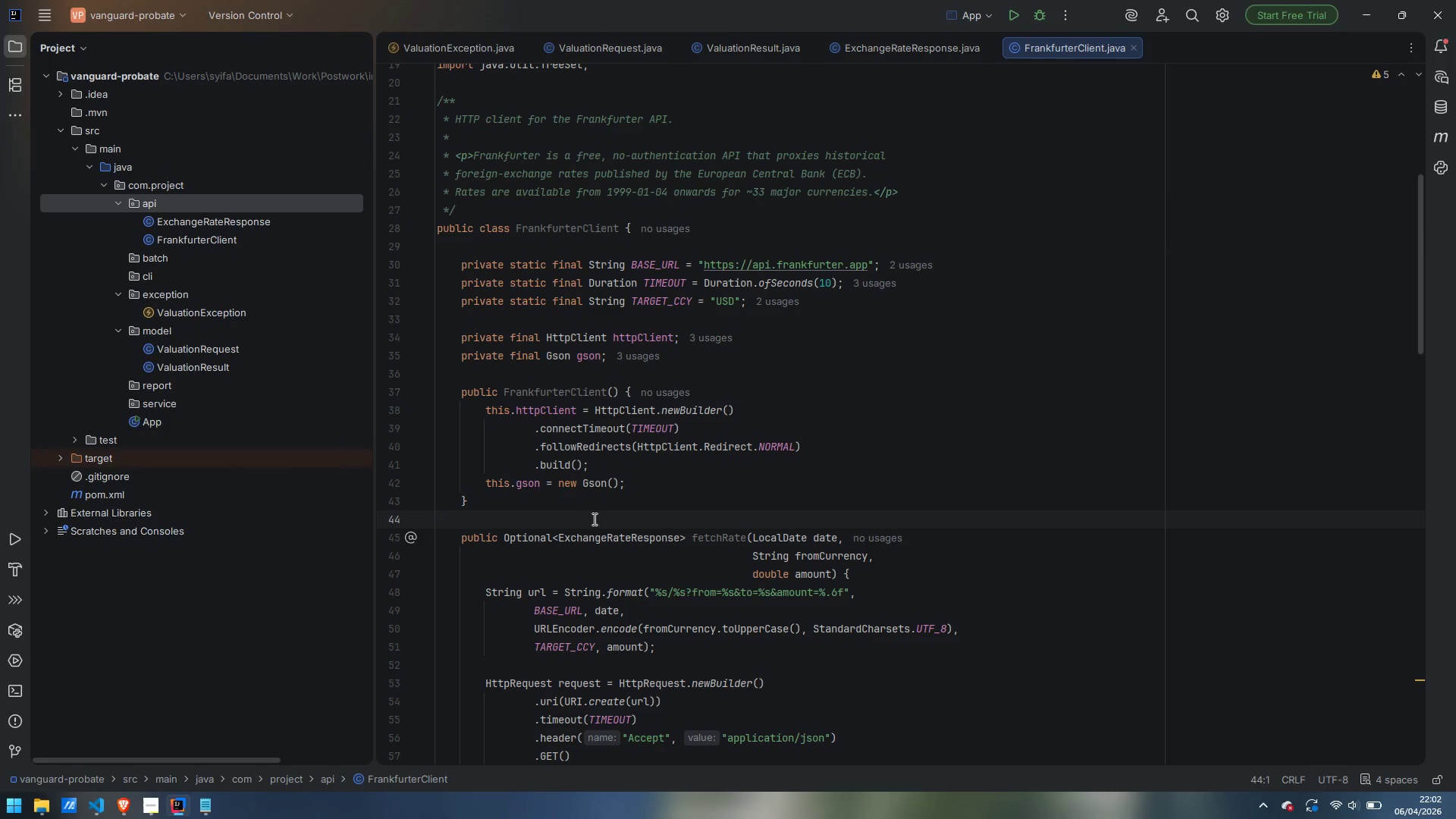 
key(Enter)
 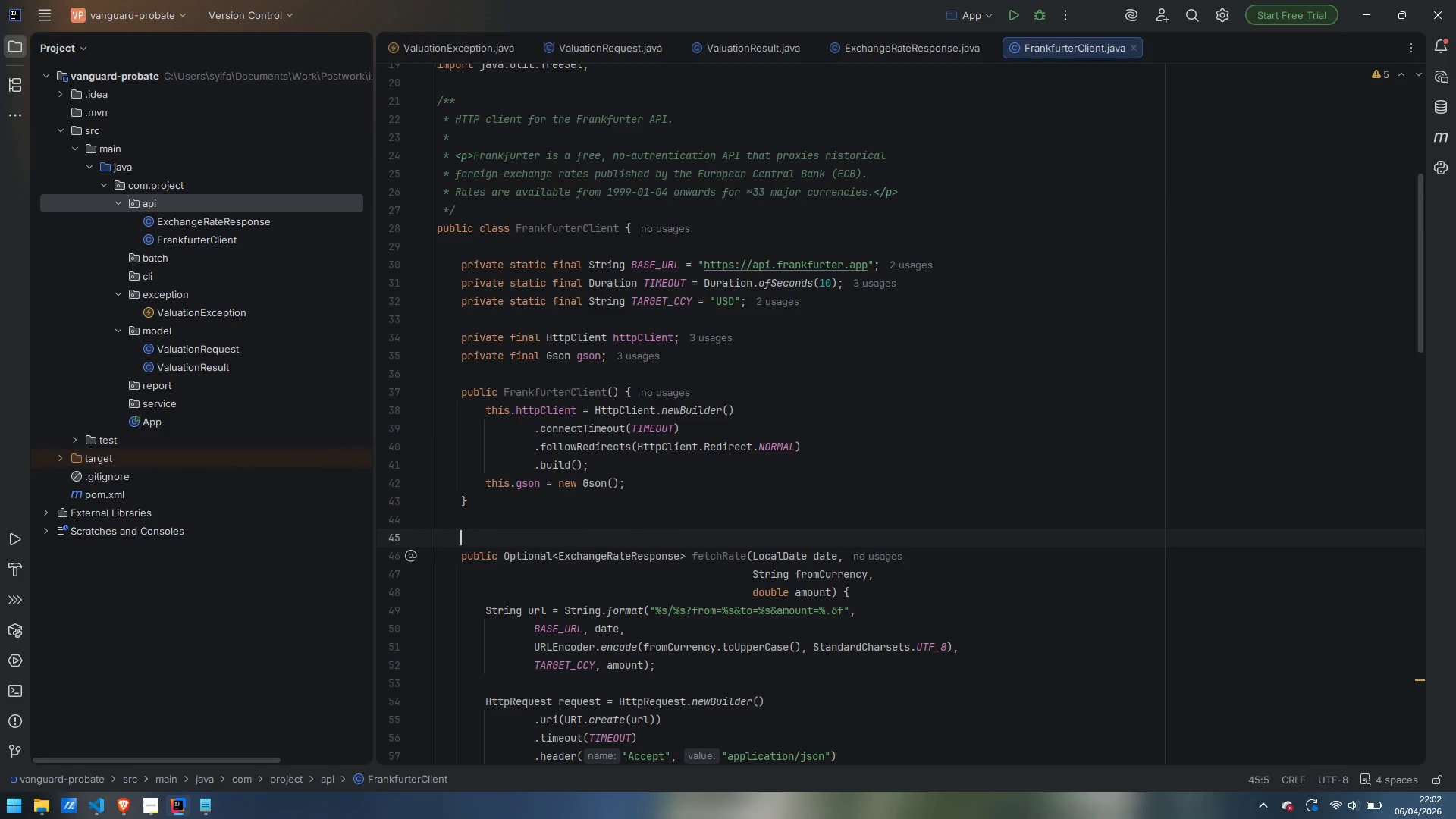 
type(/**)
 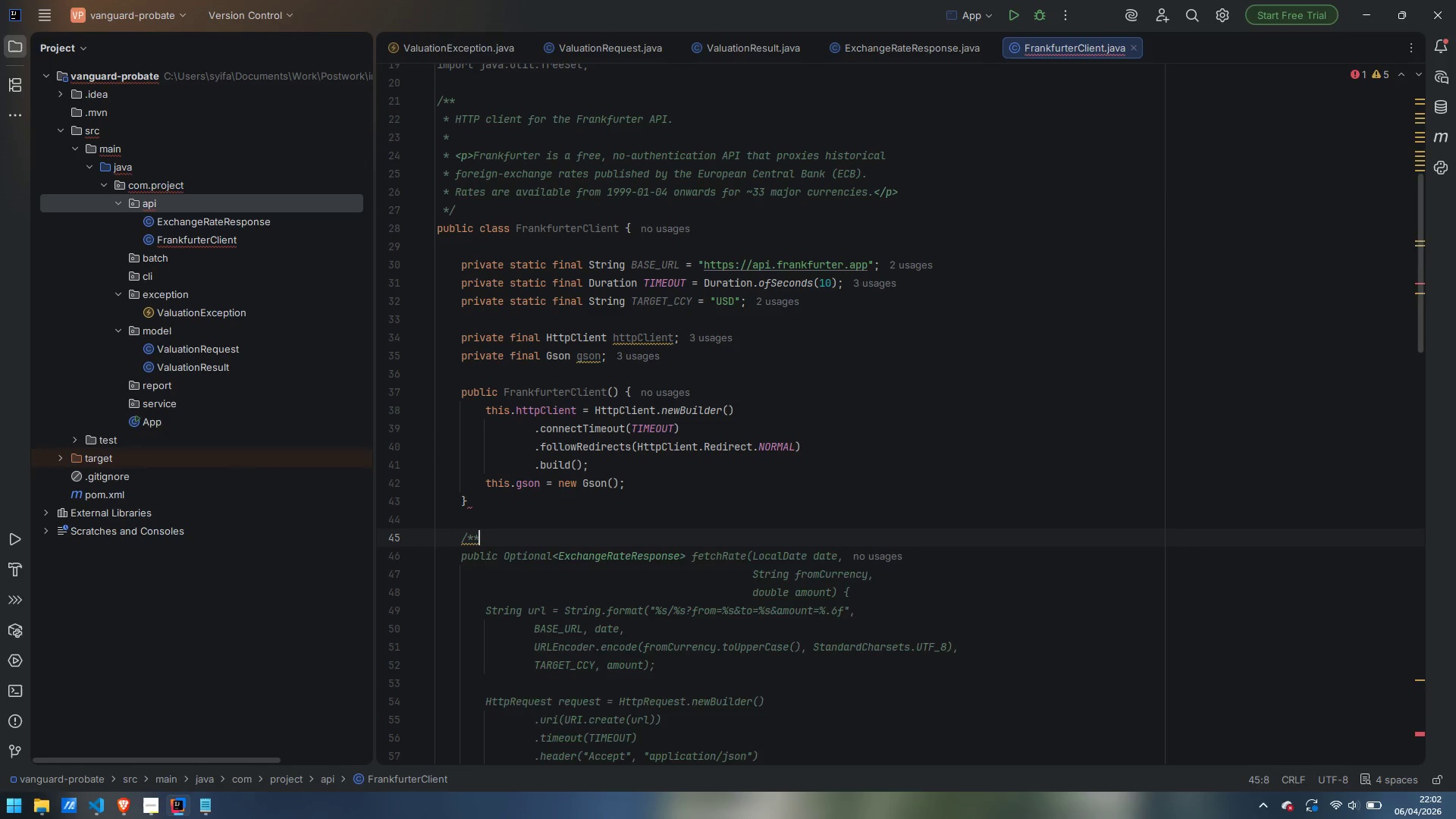 
 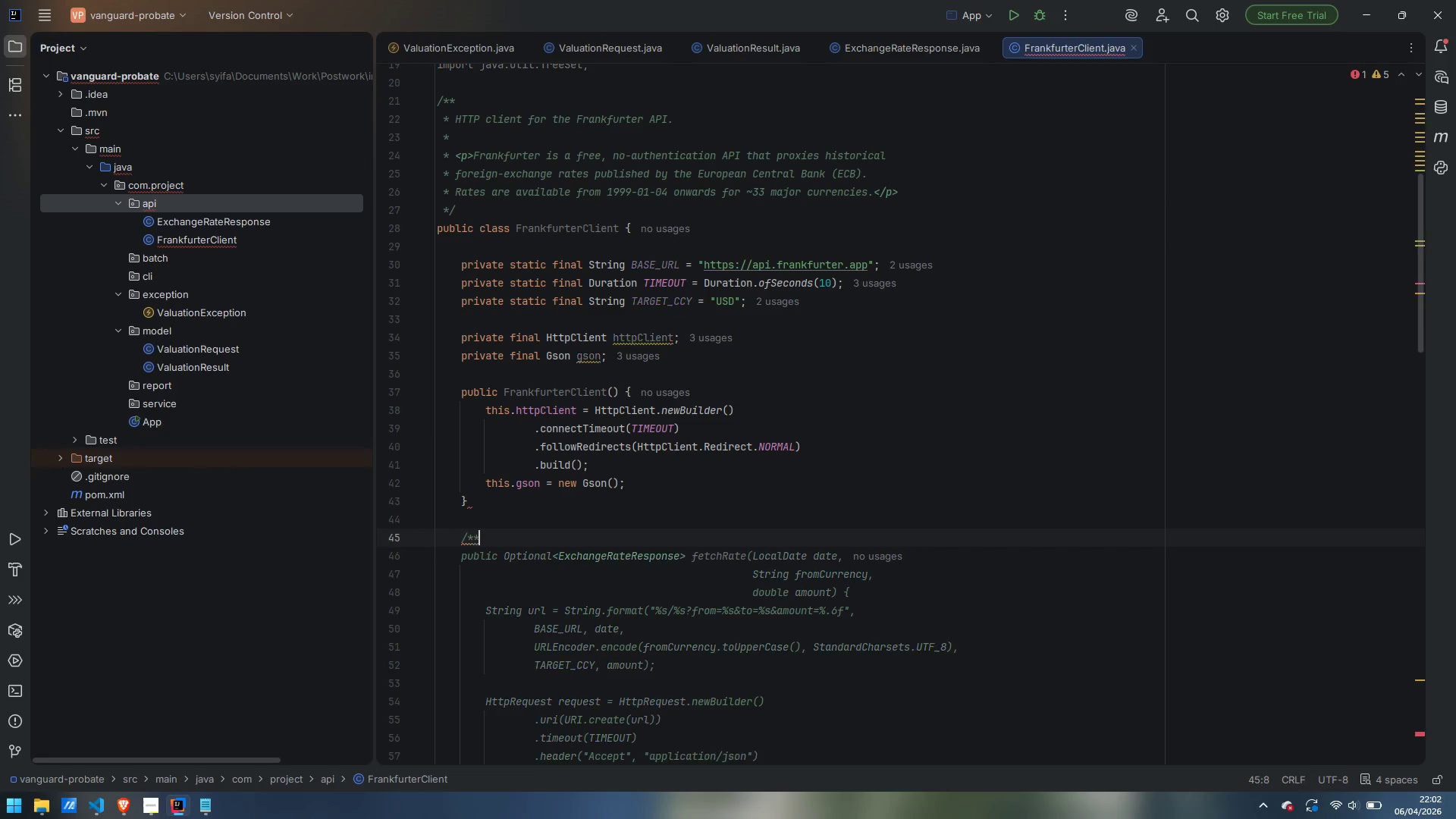 
key(Enter)
 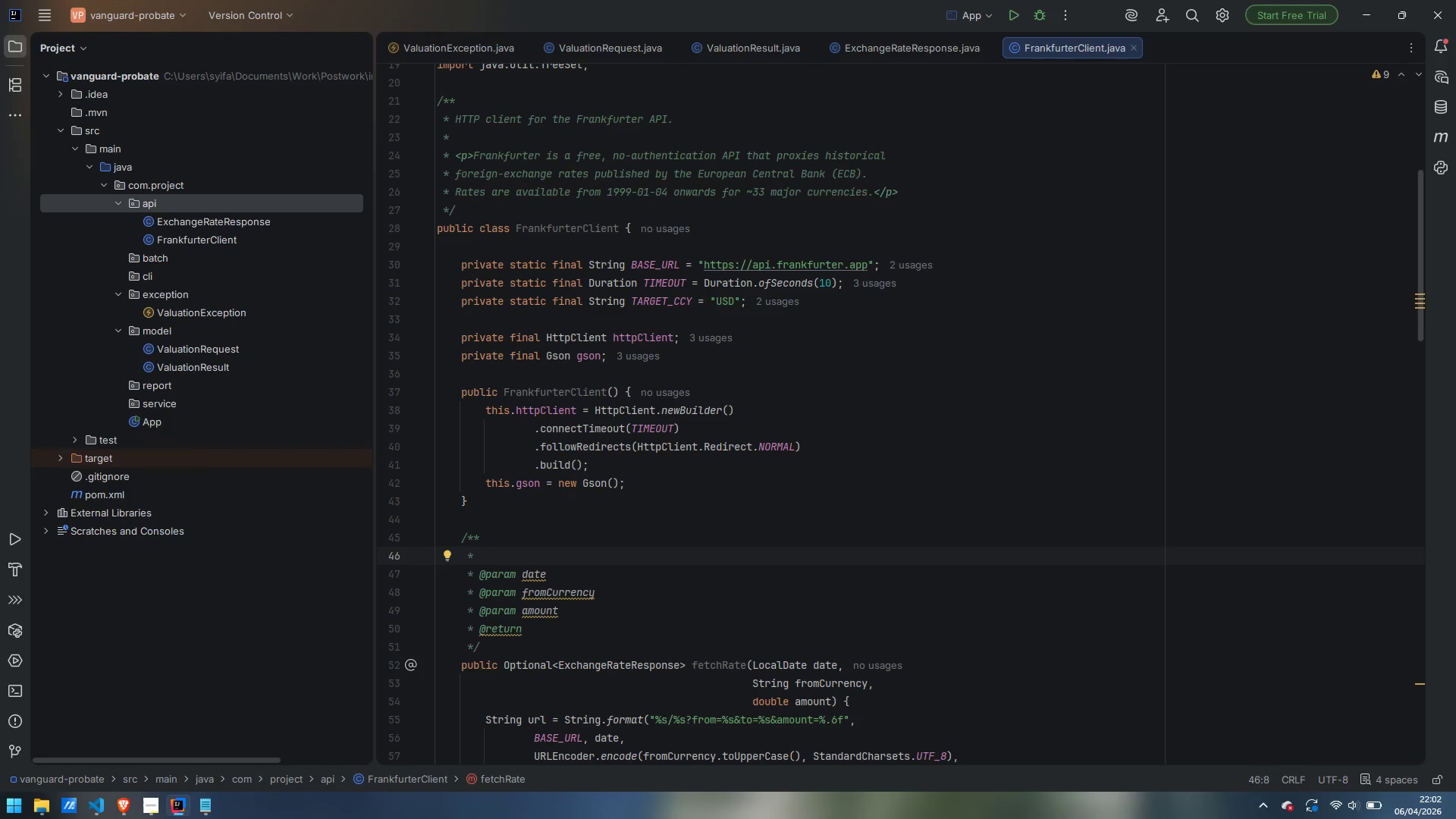 
wait(14.27)
 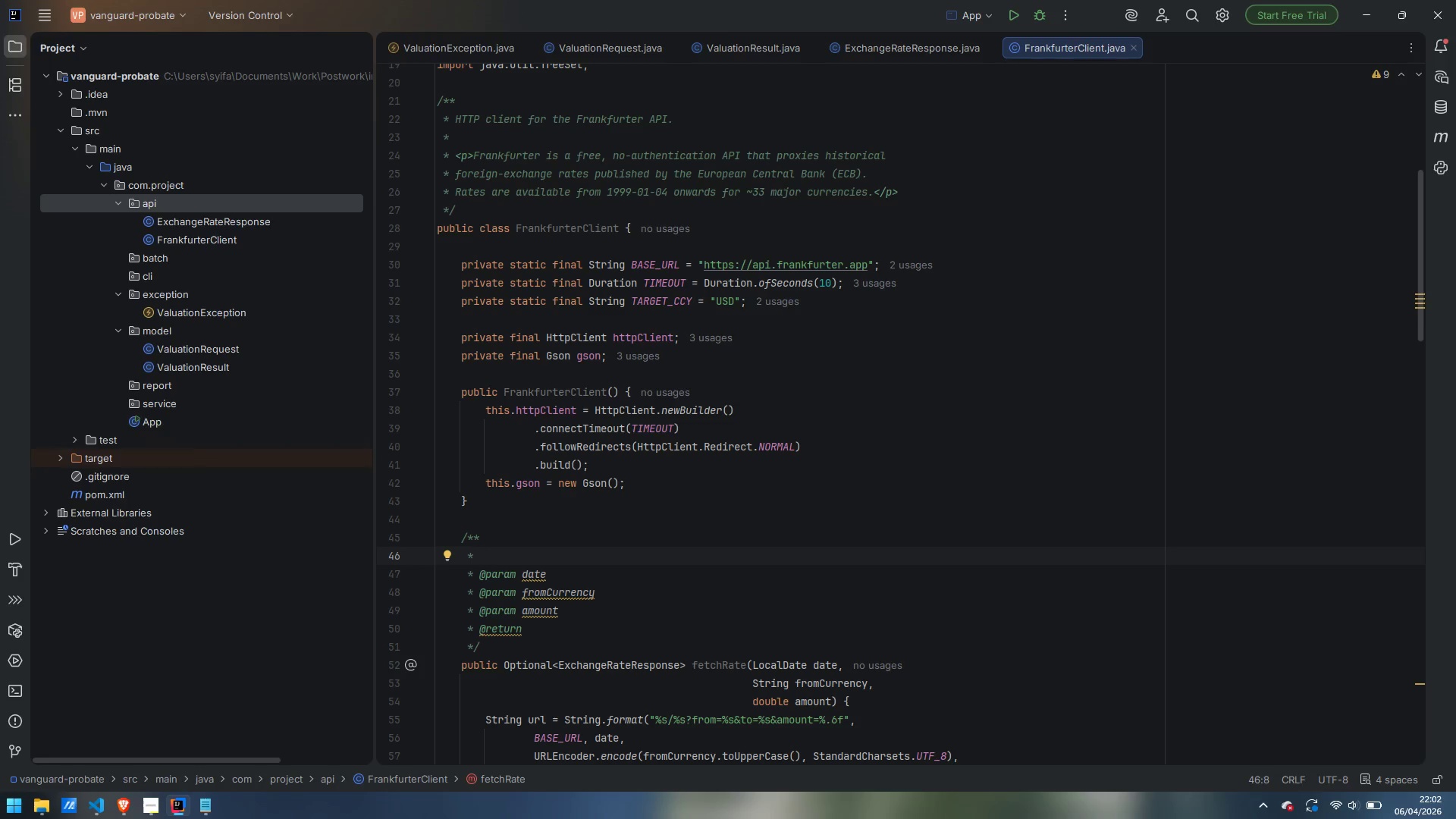 
key(Enter)
 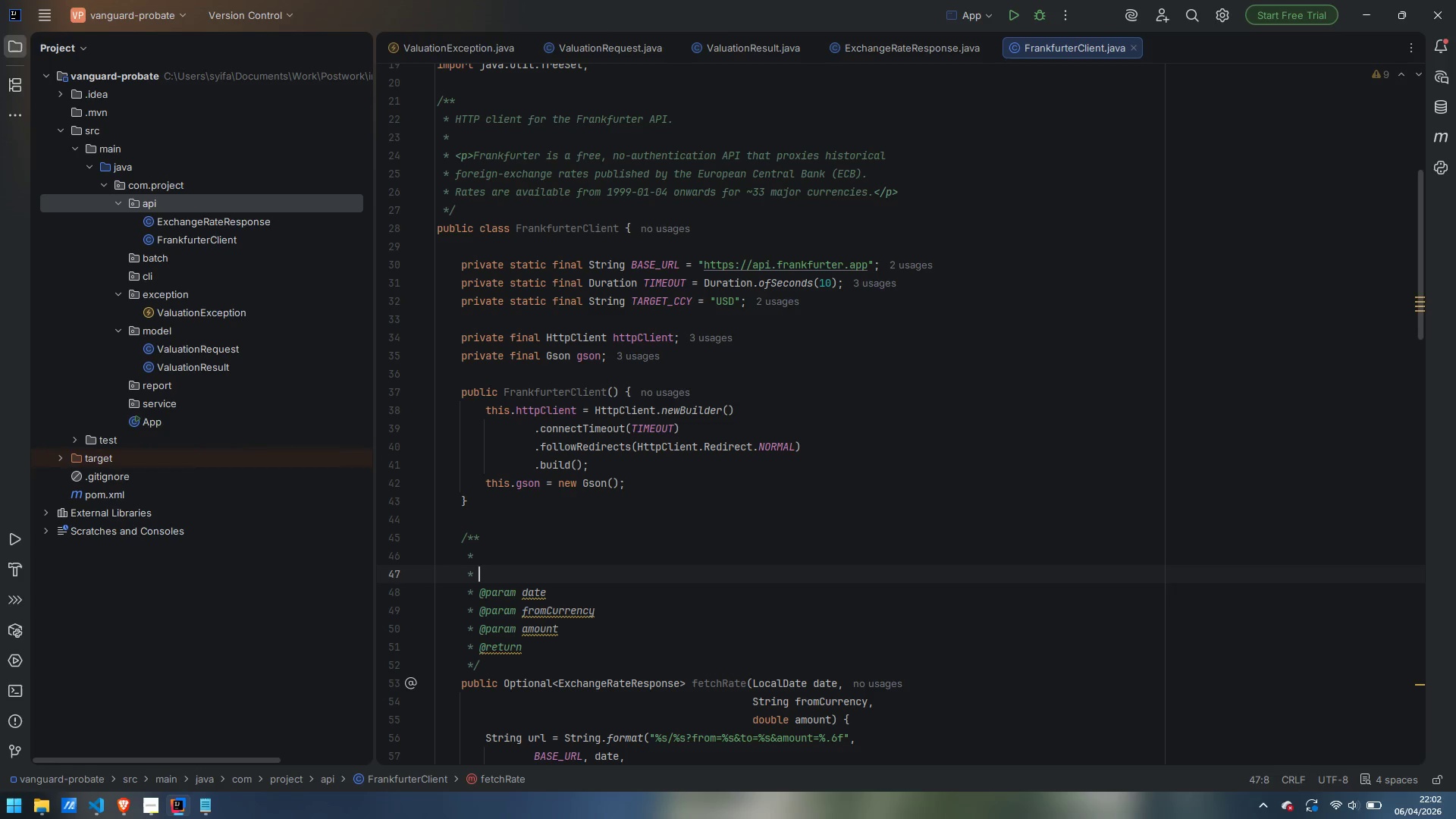 
key(ArrowUp)
 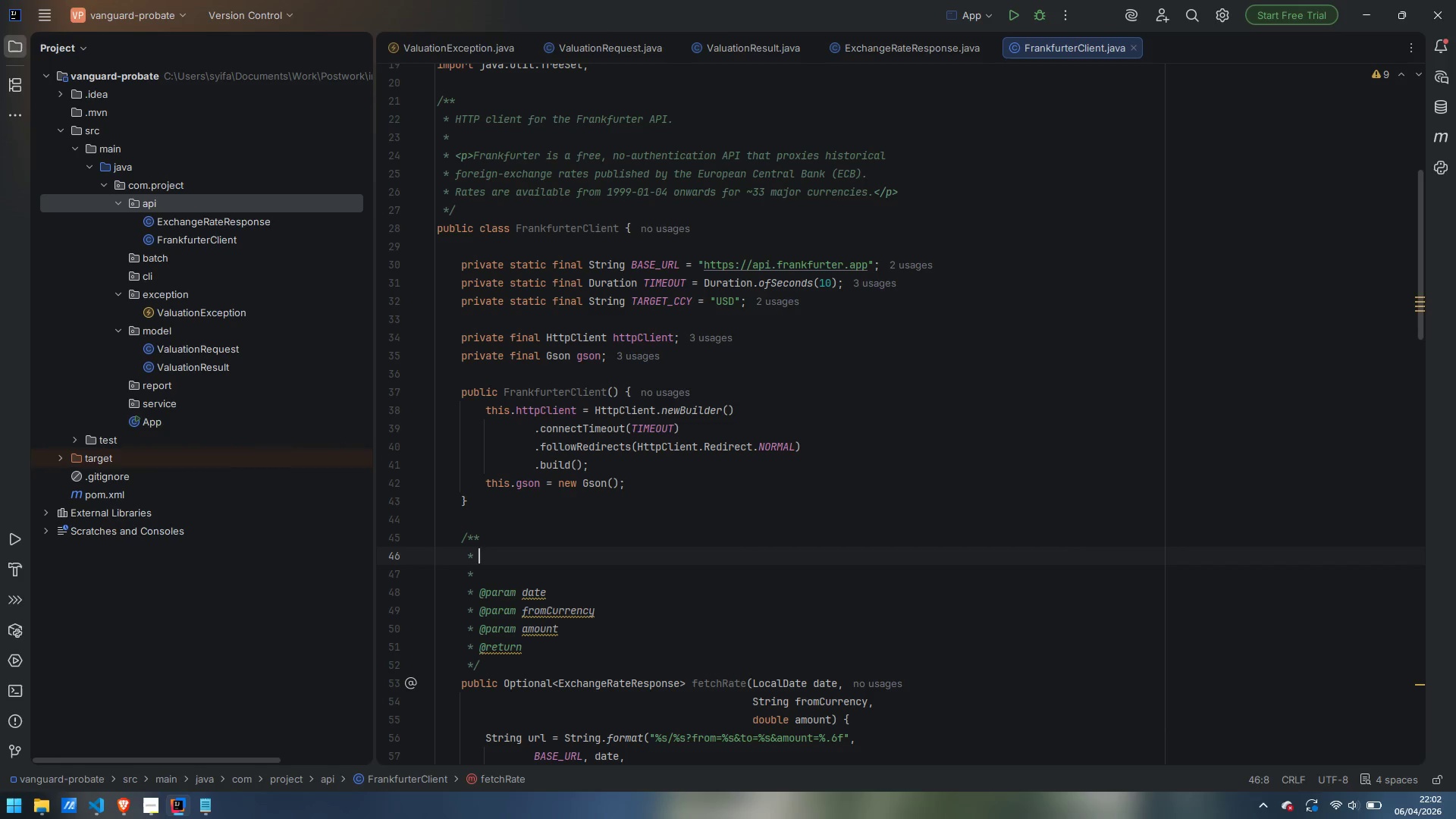 
type(Fetches the USD exchange rate fro)
key(Backspace)
key(Backspace)
type(or ()
key(Backspace)
type({@code amount)
 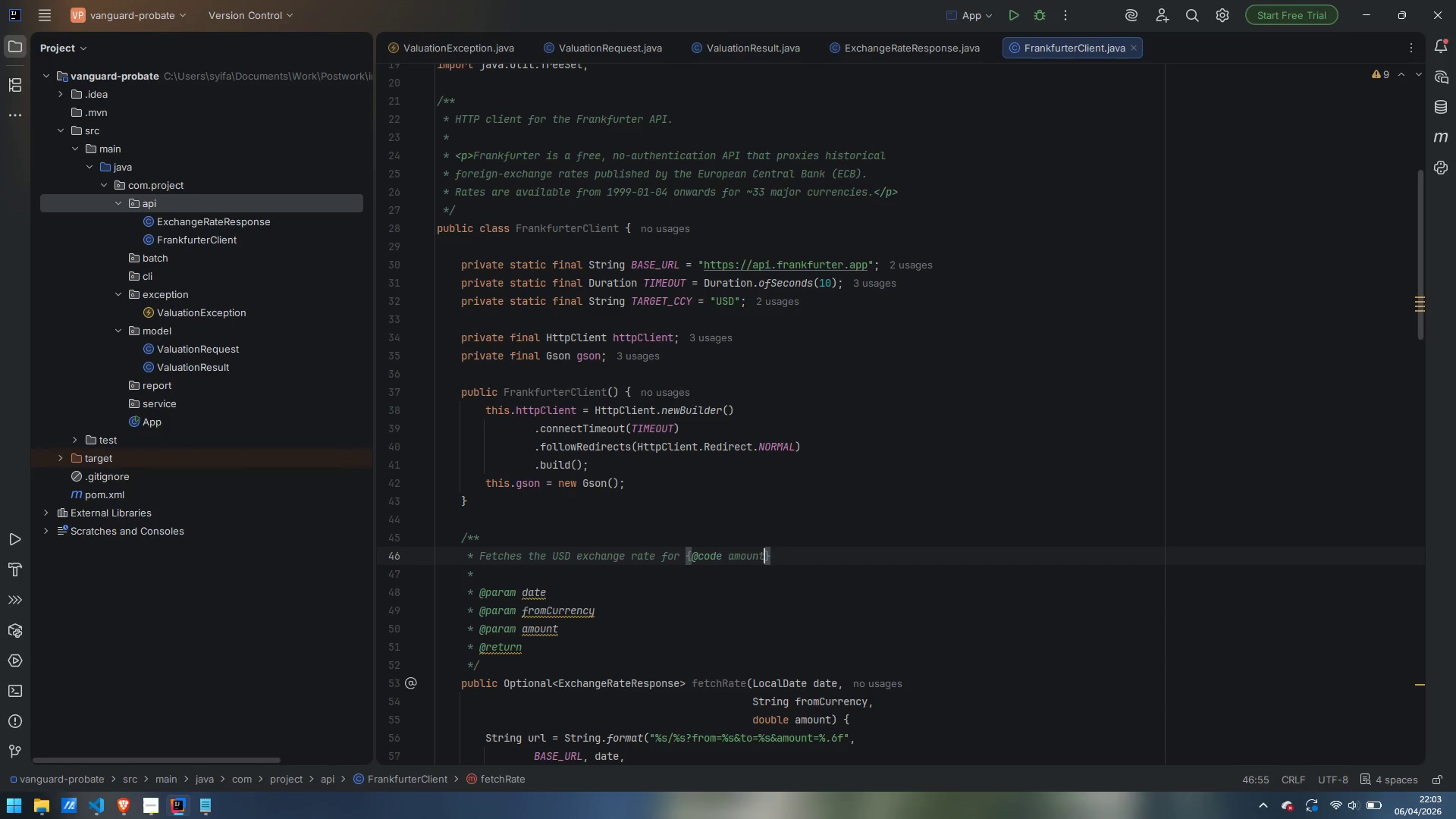 
key(ArrowRight)
 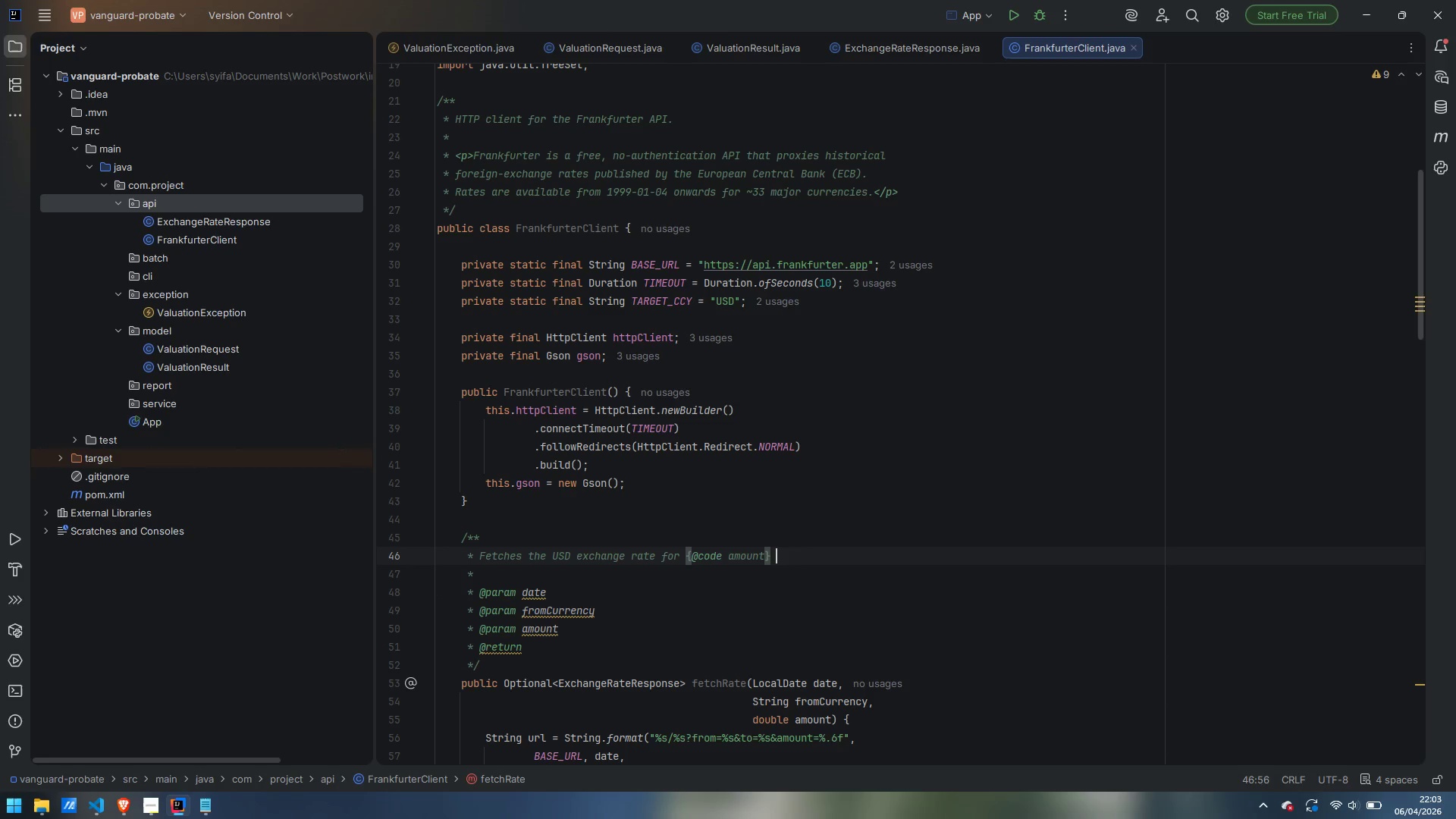 
type( units of ()
key(Backspace)
type({@code fromCurrency)
 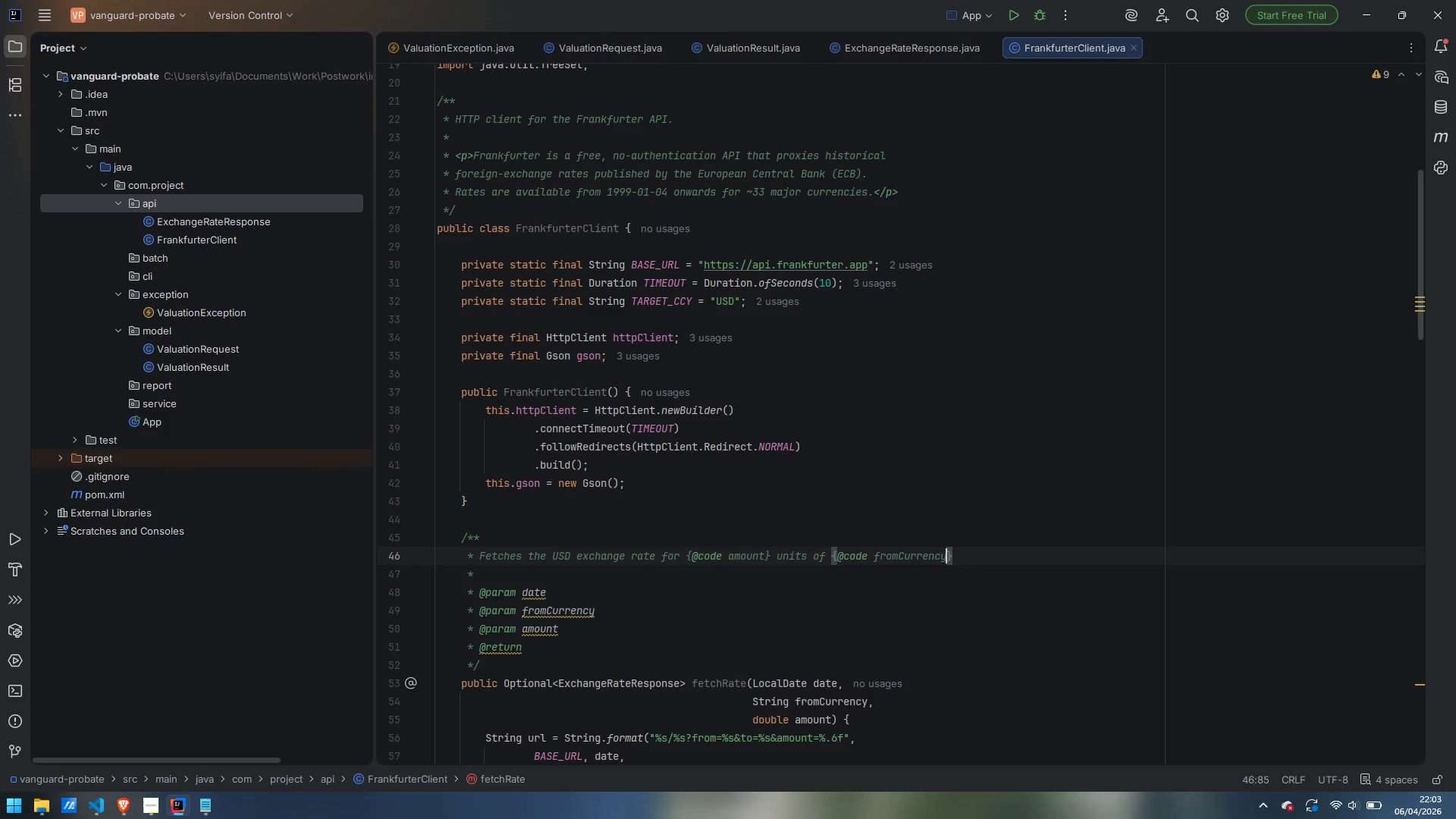 
key(ArrowRight)
 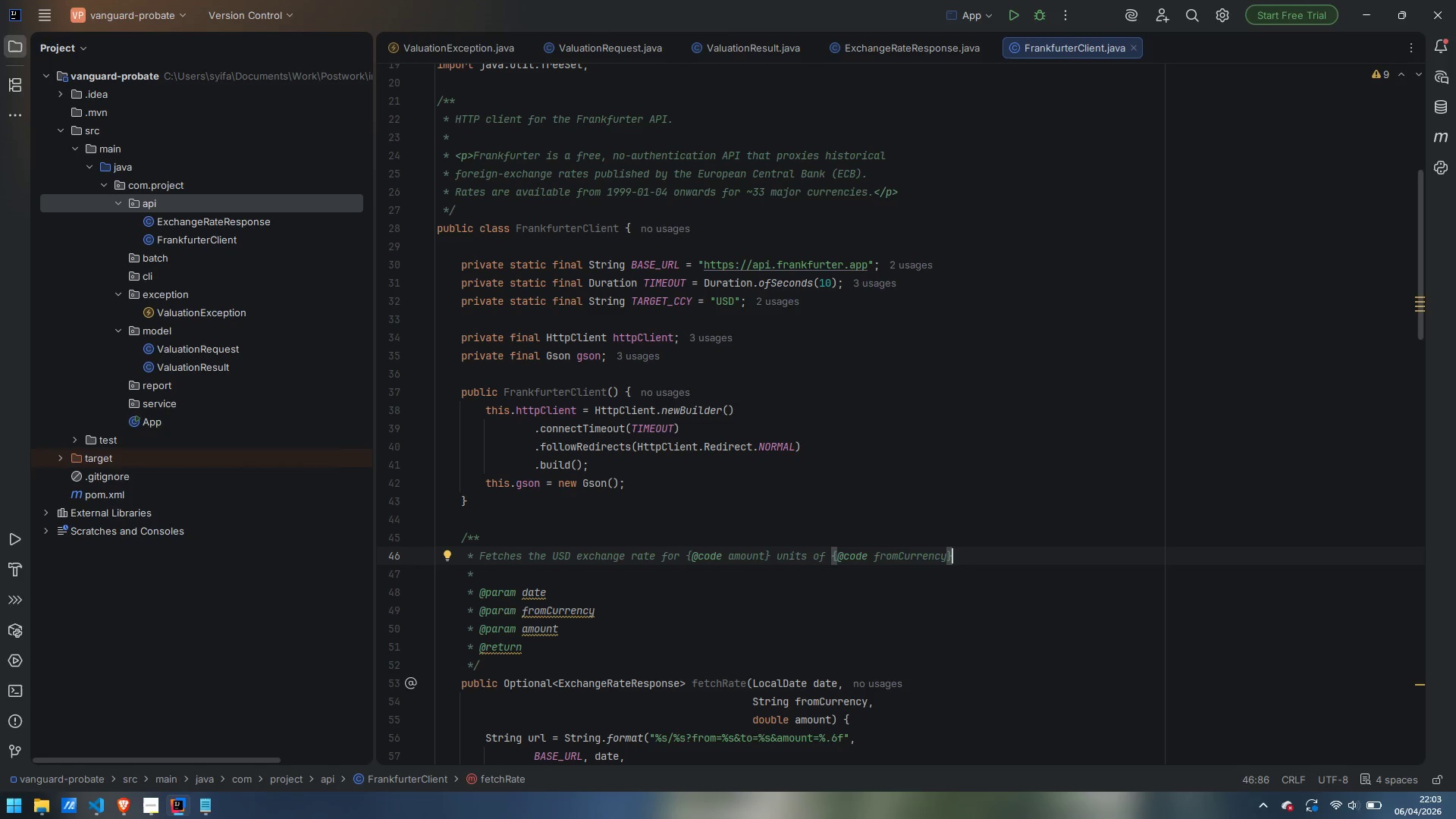 
key(Enter)
 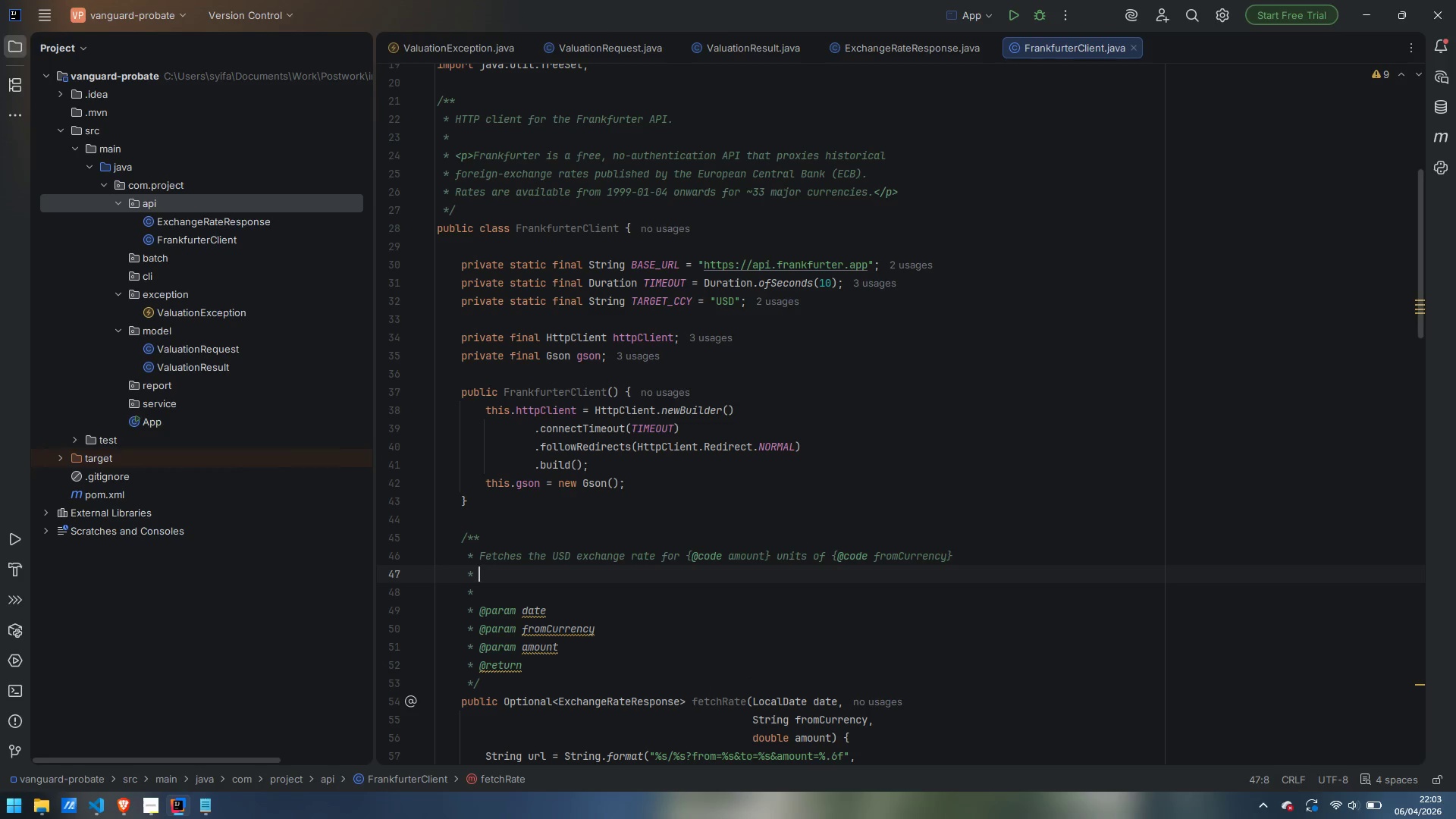 
type(on {@code date)
 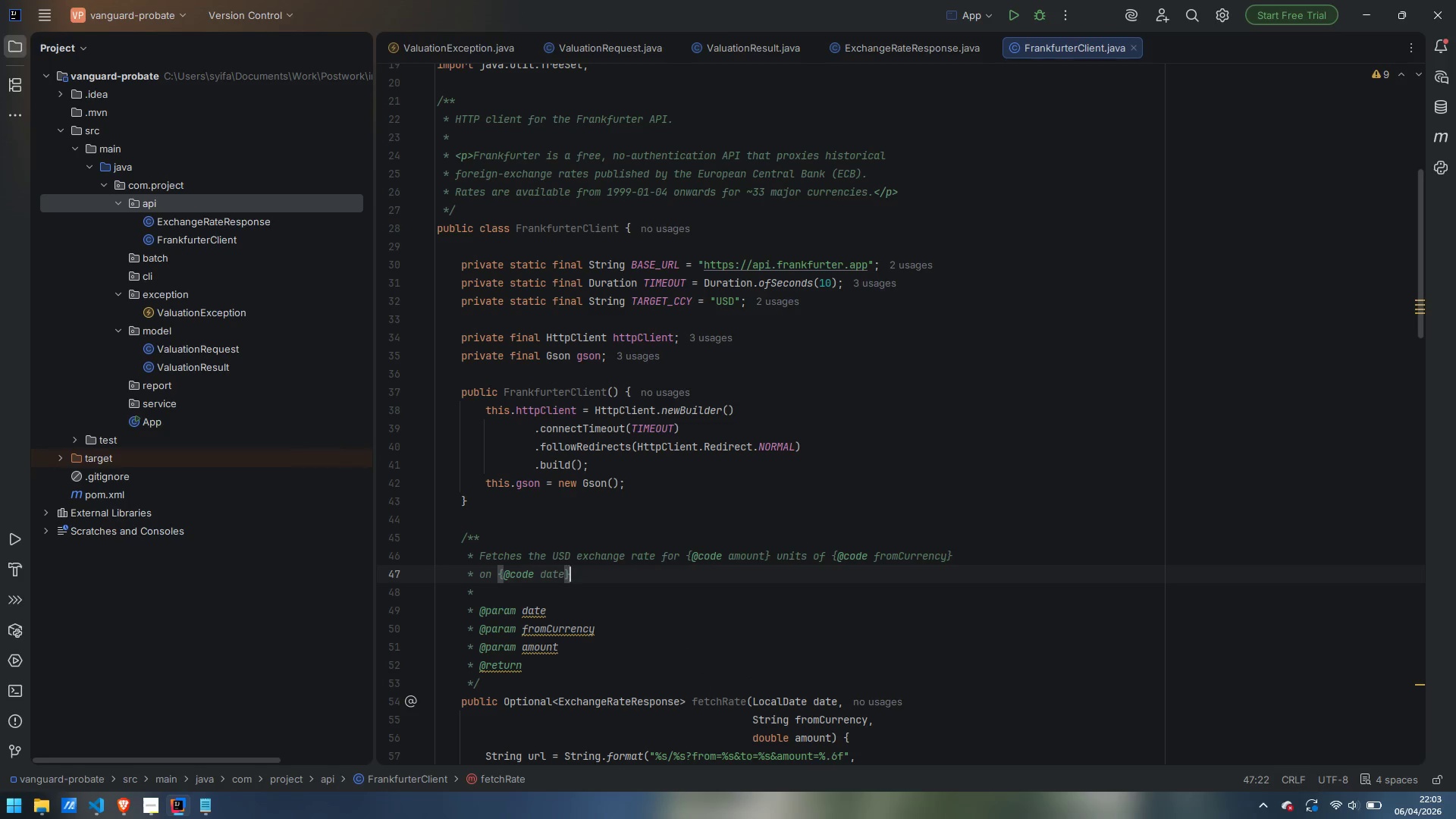 
key(ArrowRight)
 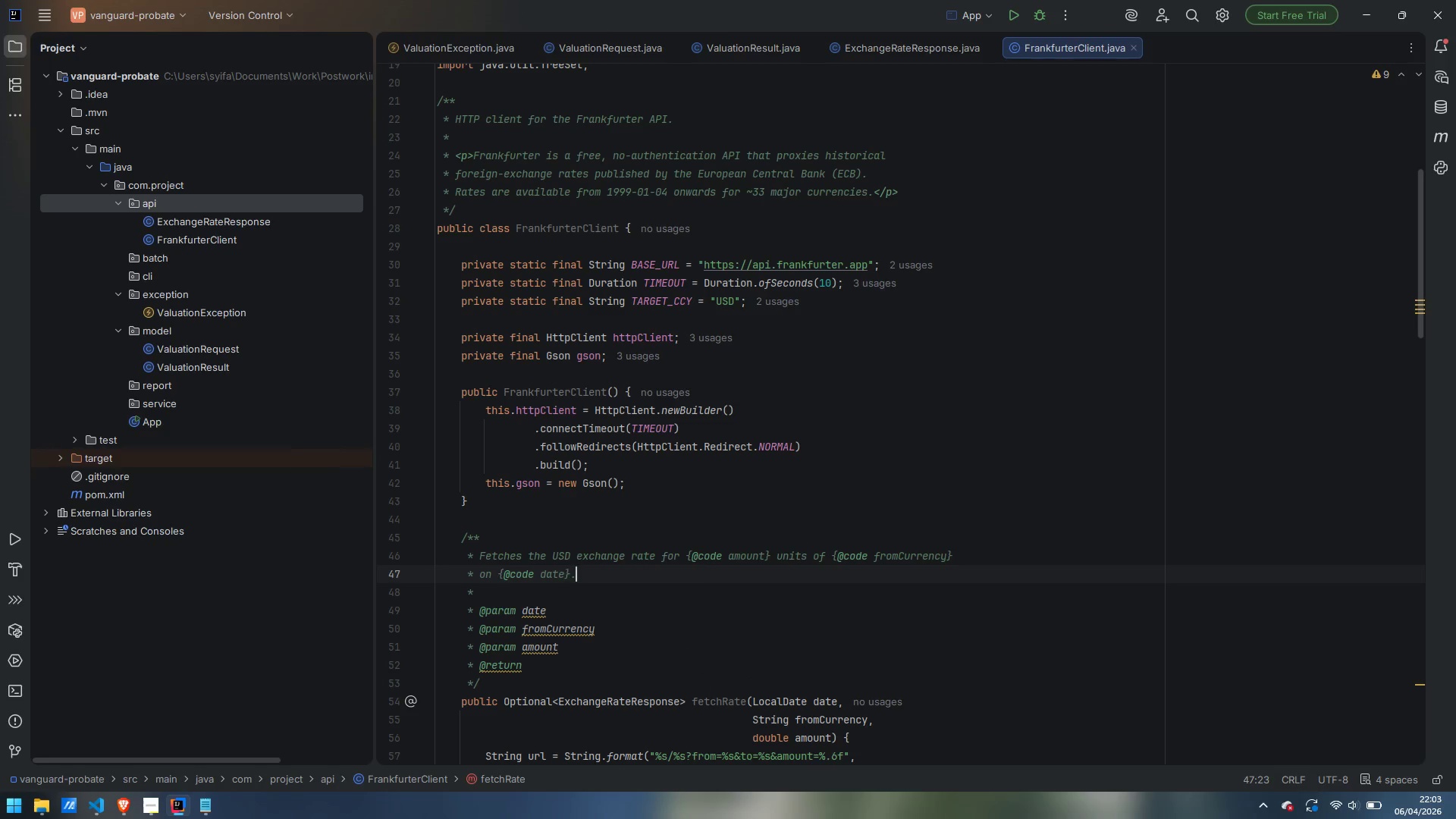 
key(Period)
 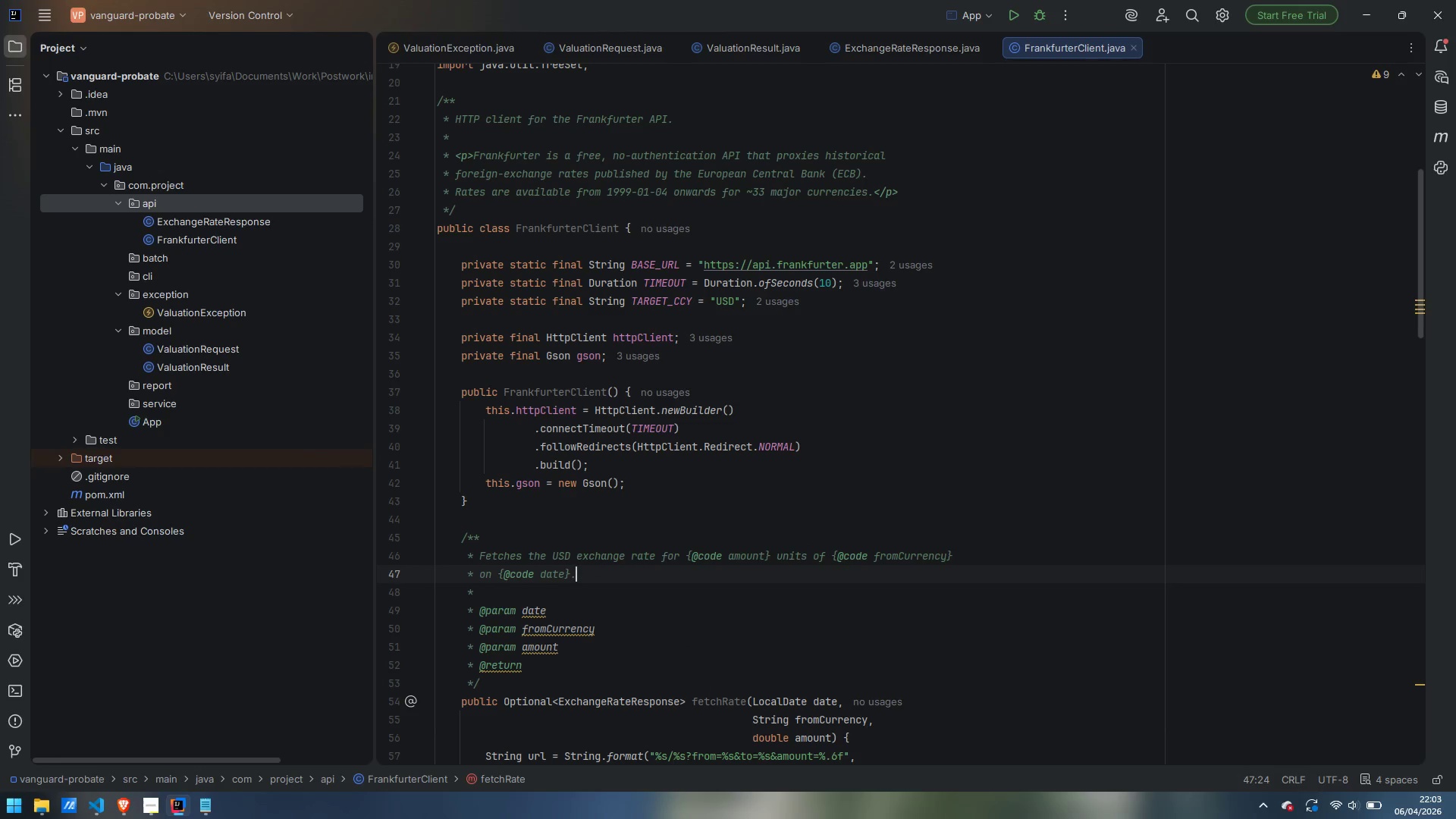 
key(ArrowDown)
 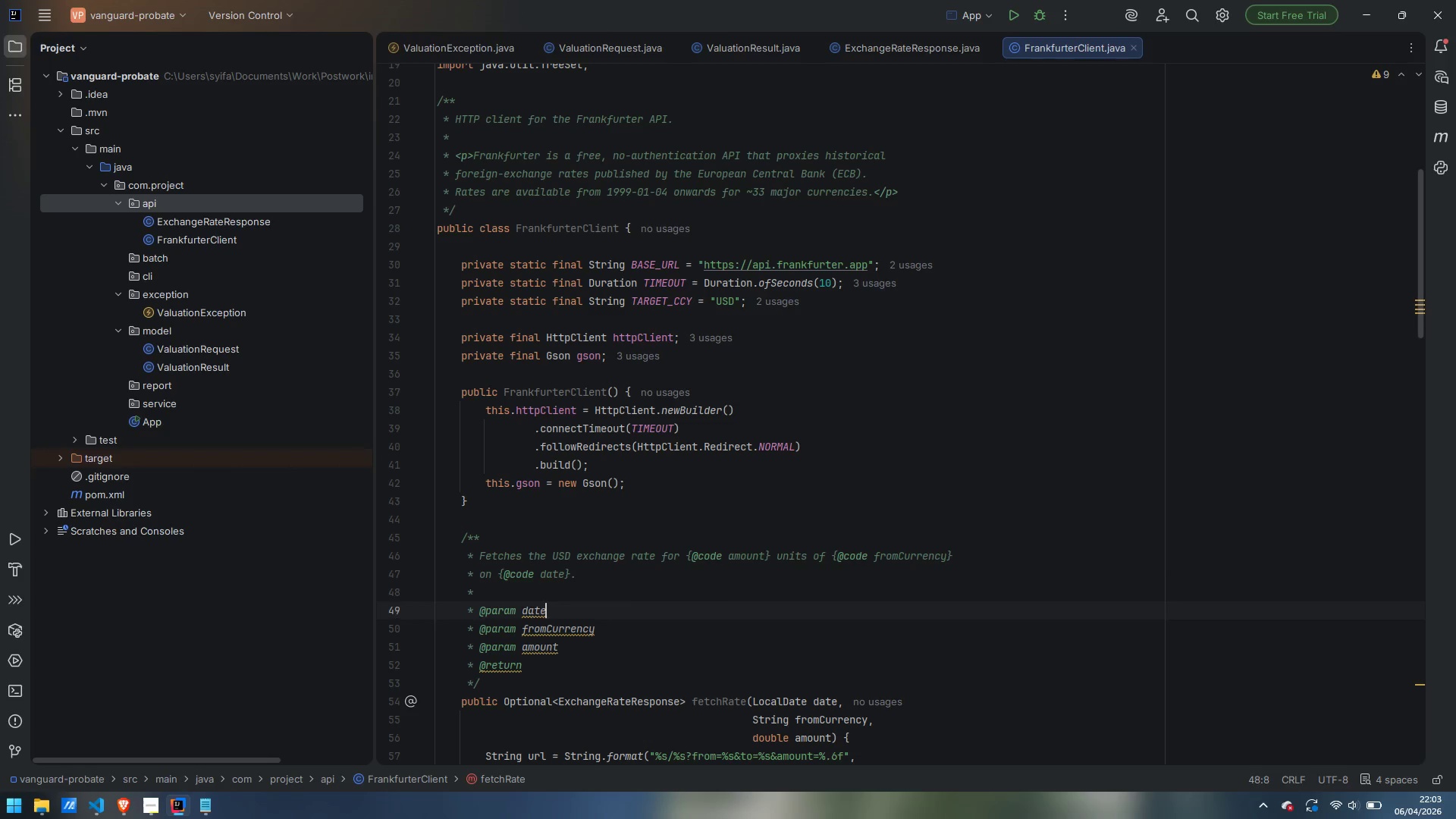 
key(ArrowDown)
 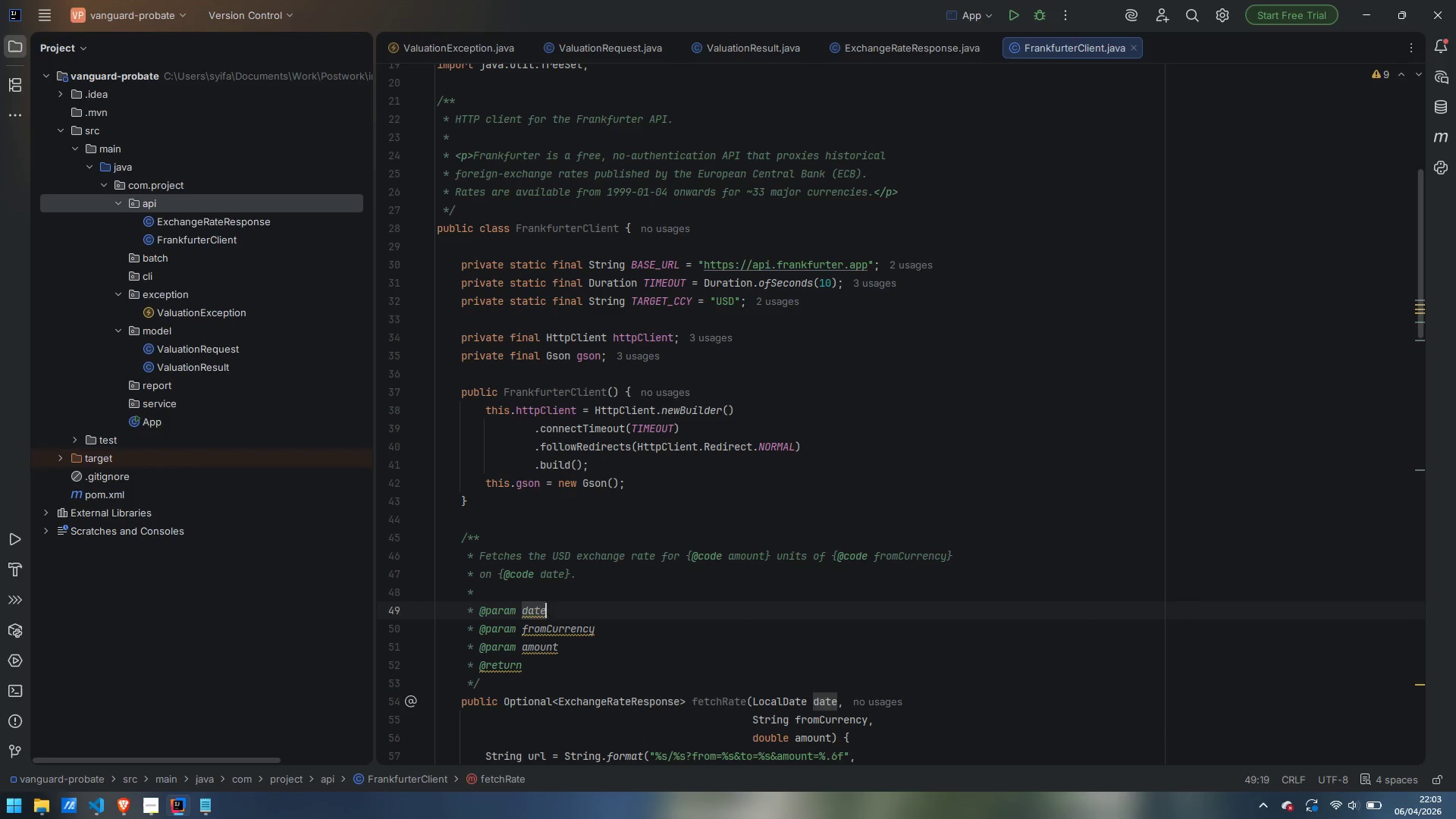 
key(Space)
 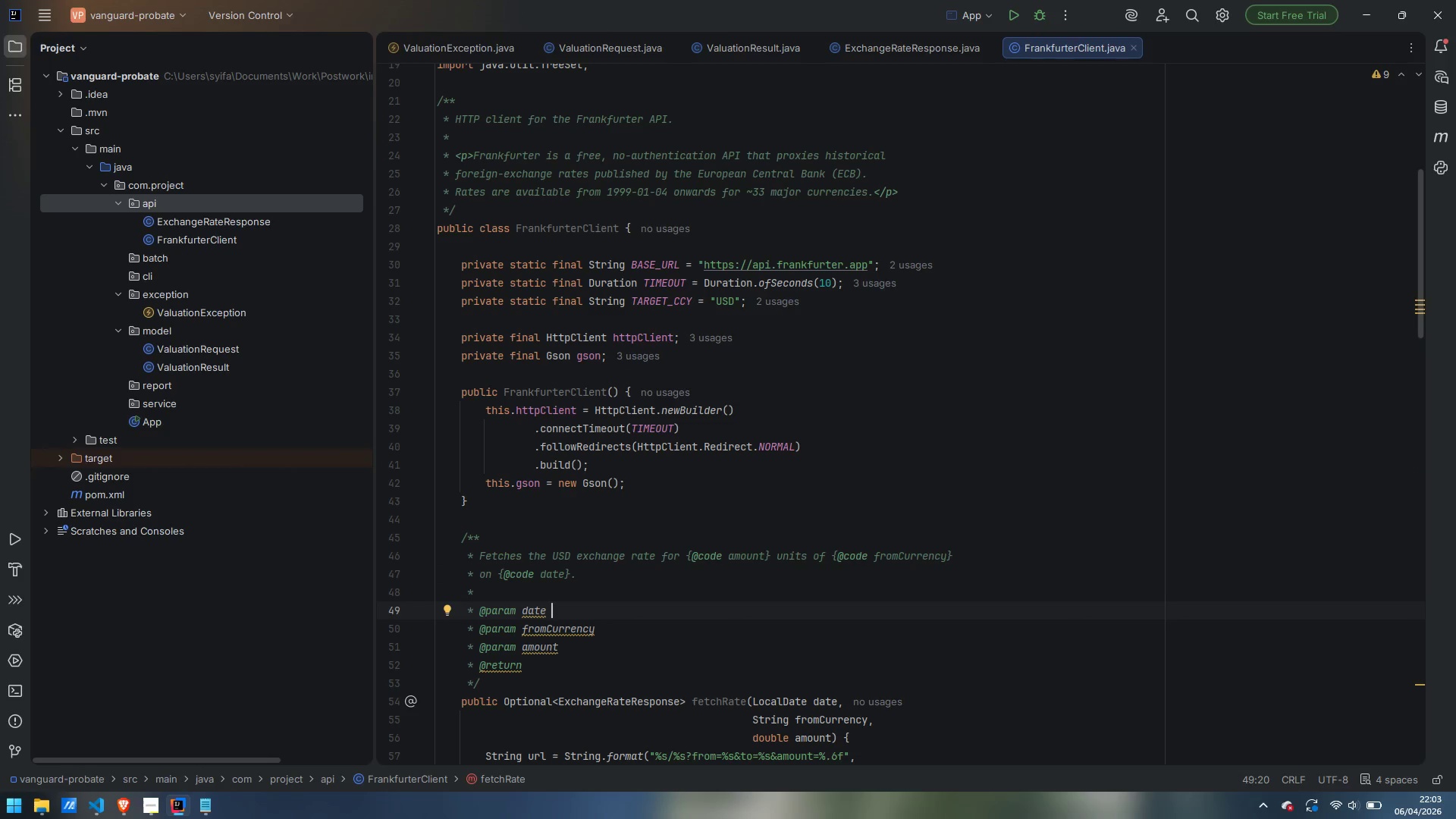 
wait(5.3)
 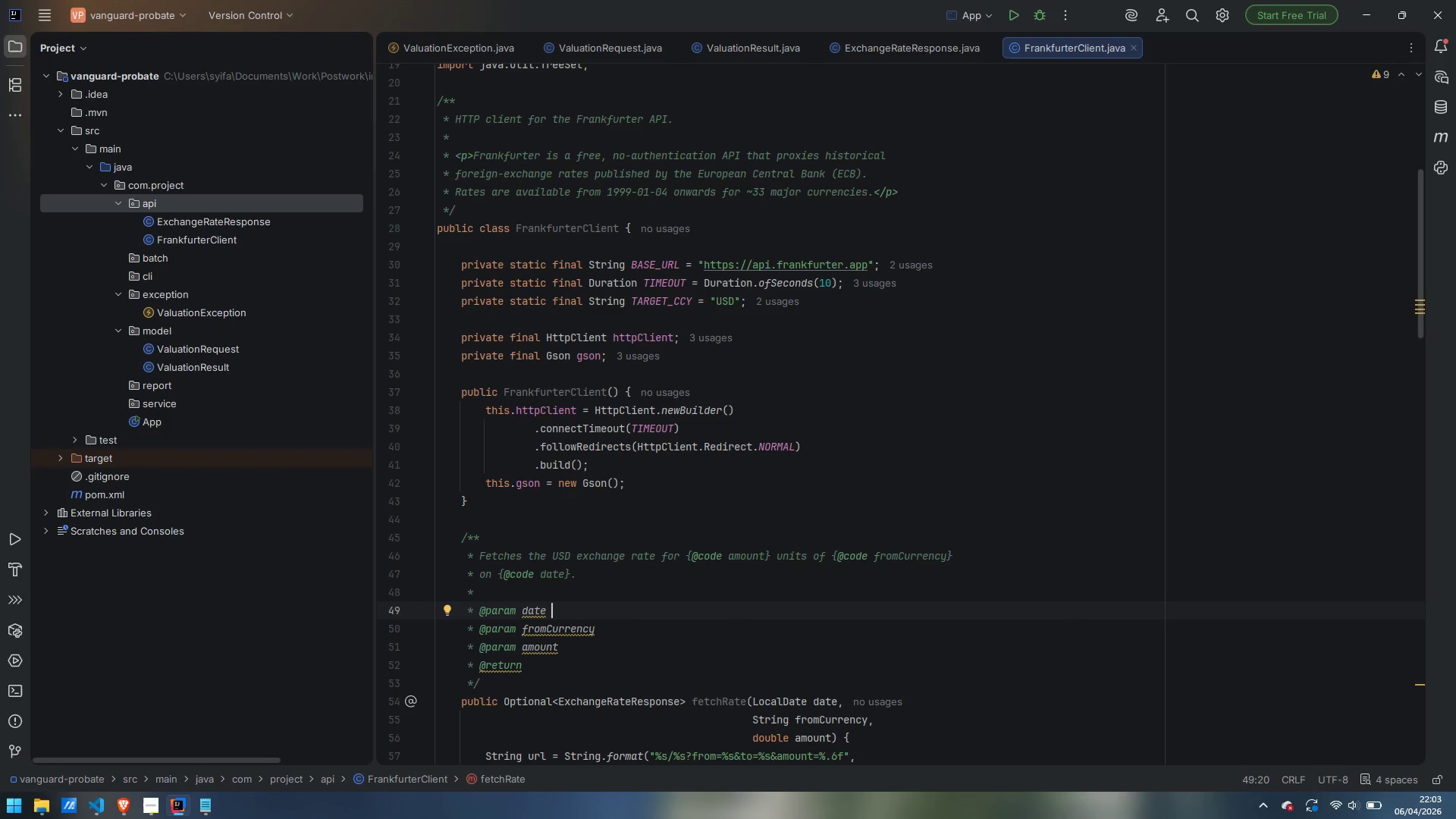 
type(the q)
key(Backspace)
 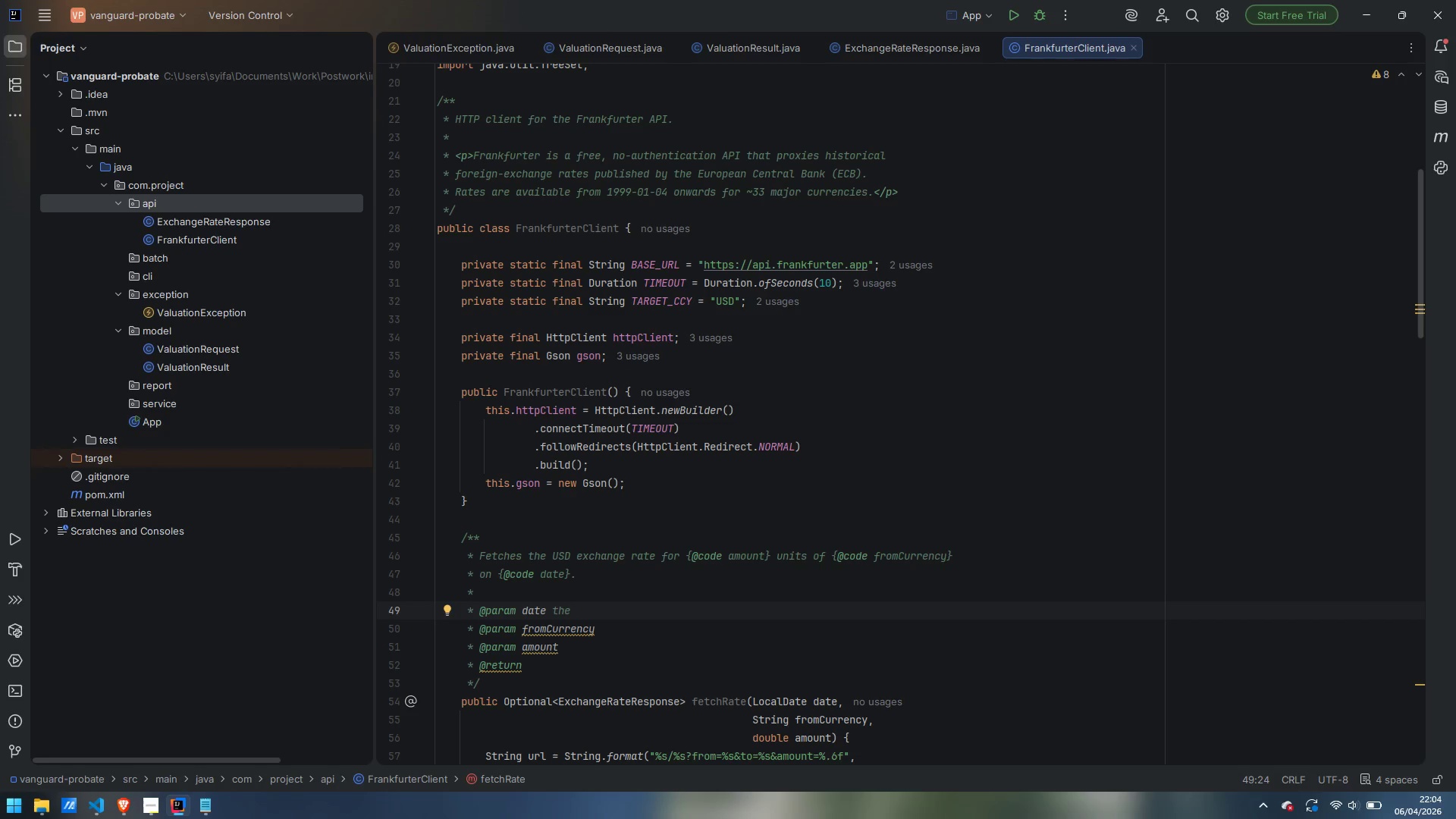 
wait(23.3)
 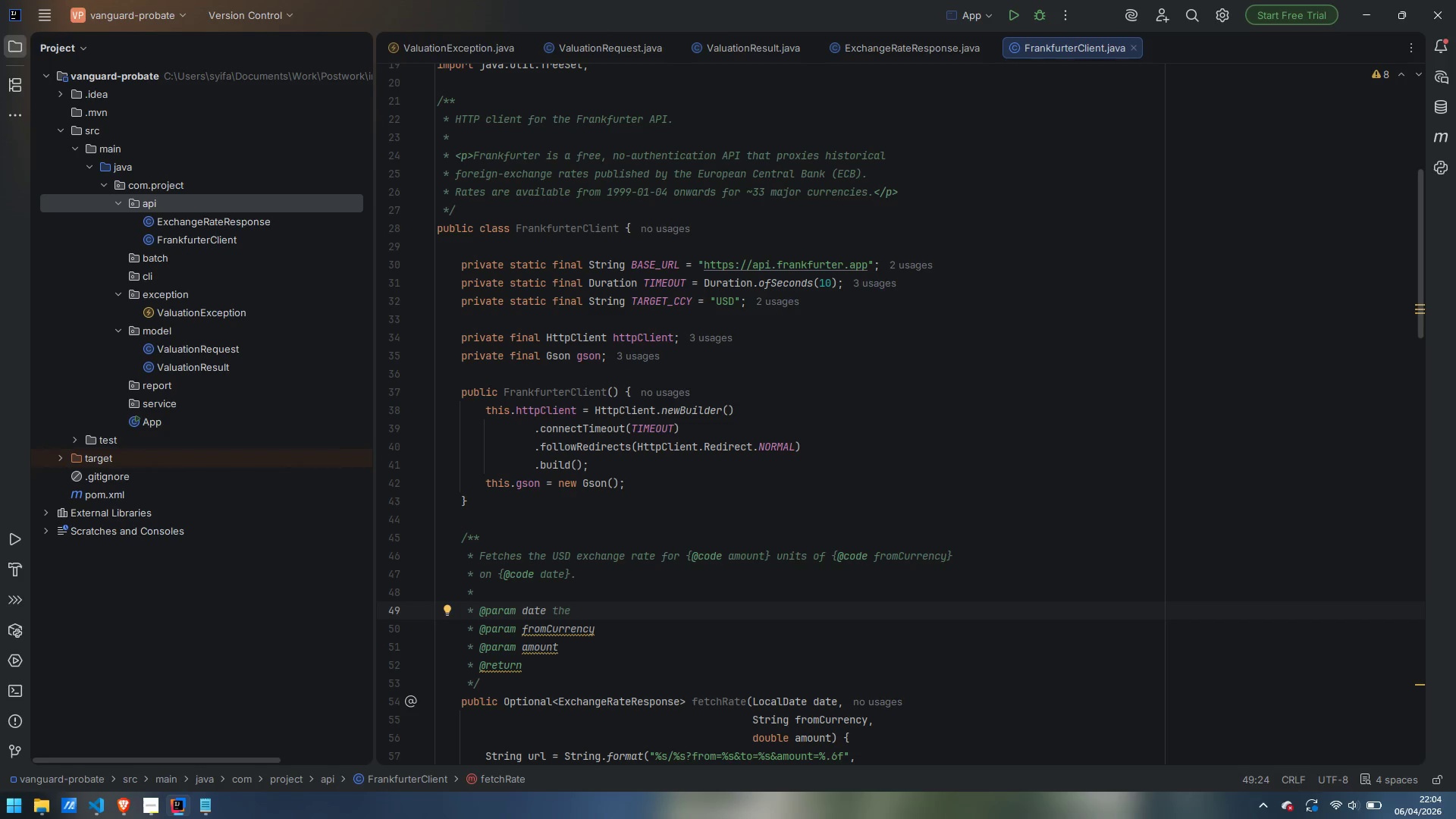 
type(requested valuation date.)
 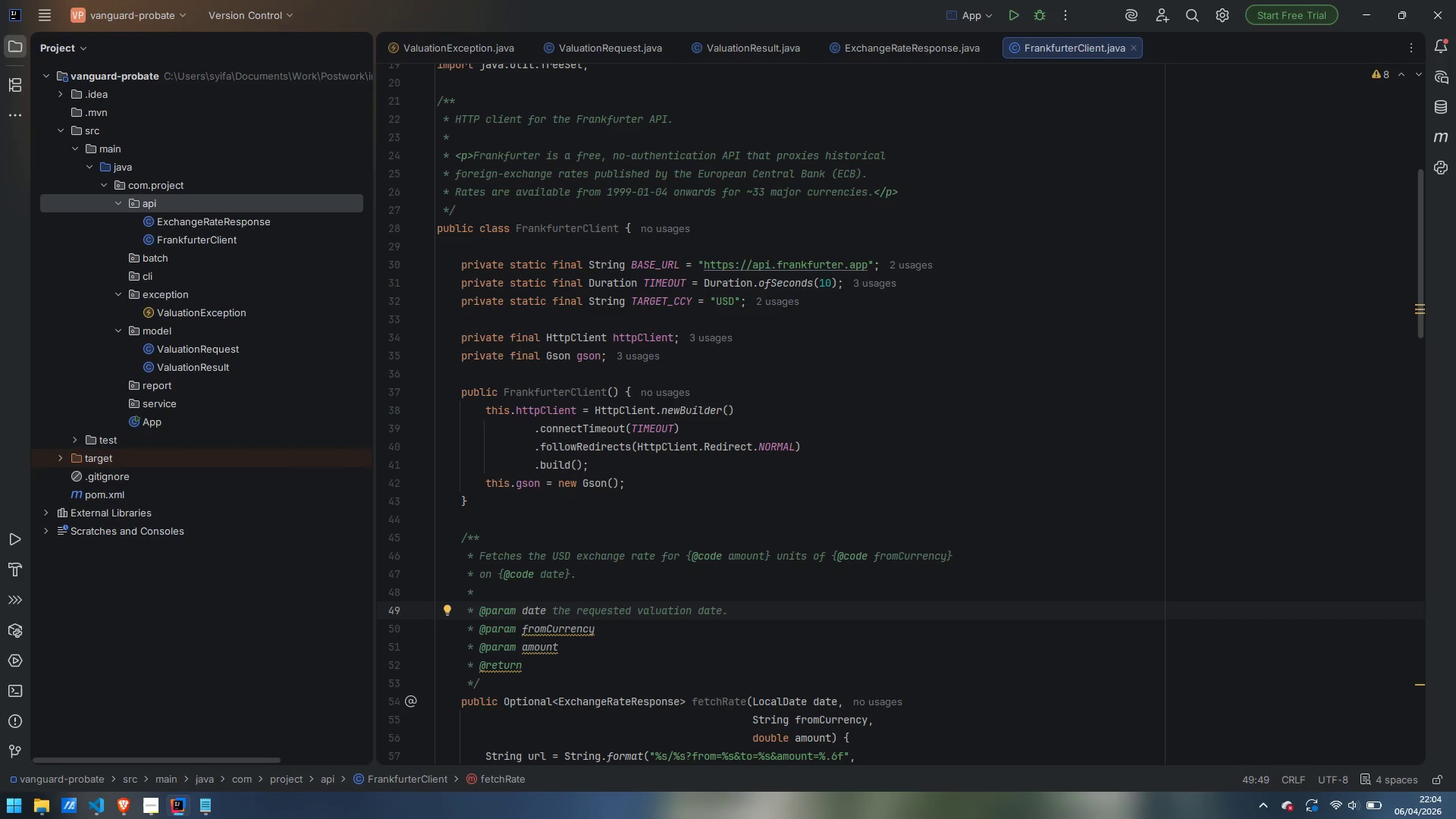 
key(ArrowDown)
 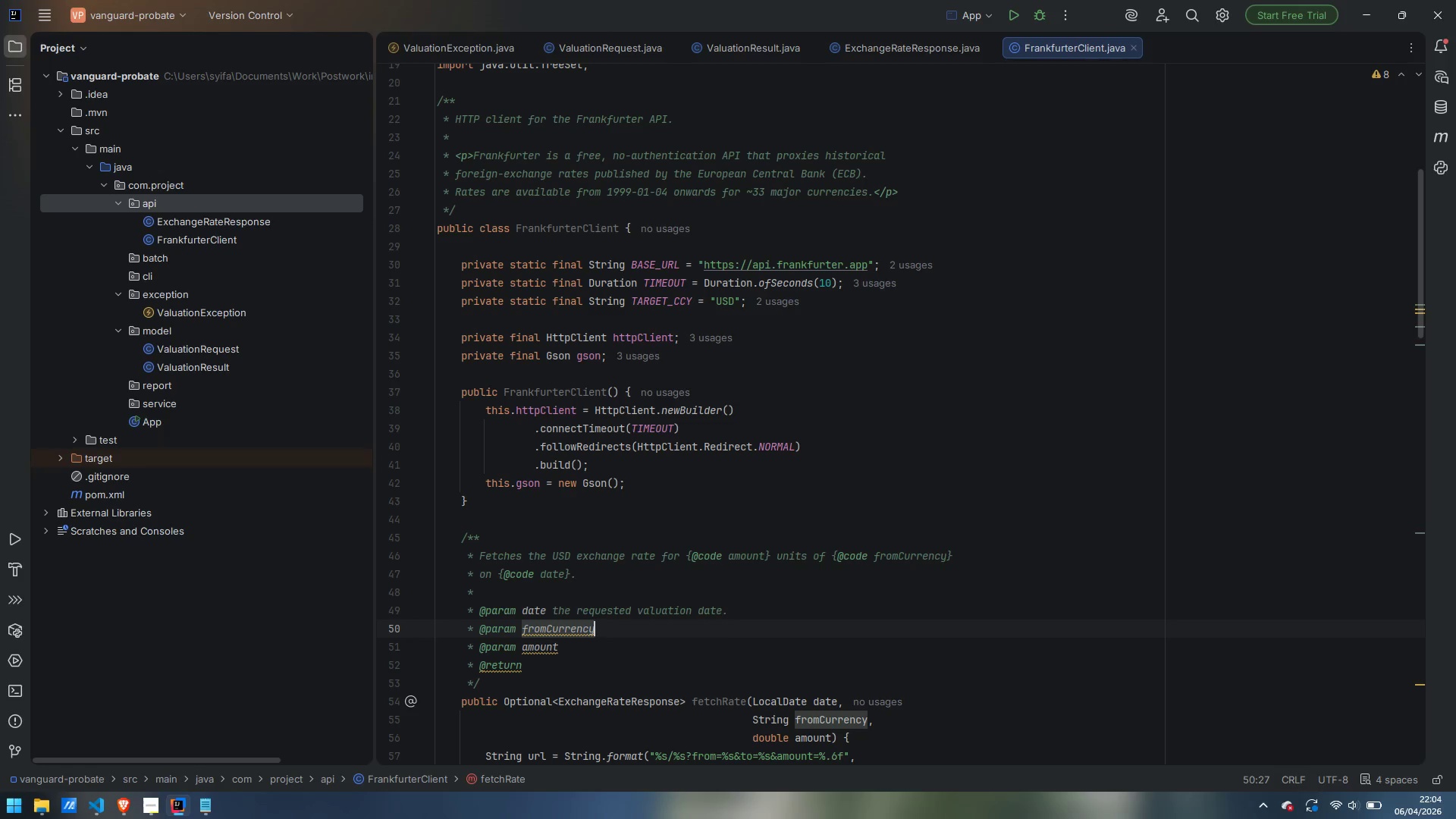 
key(Space)
 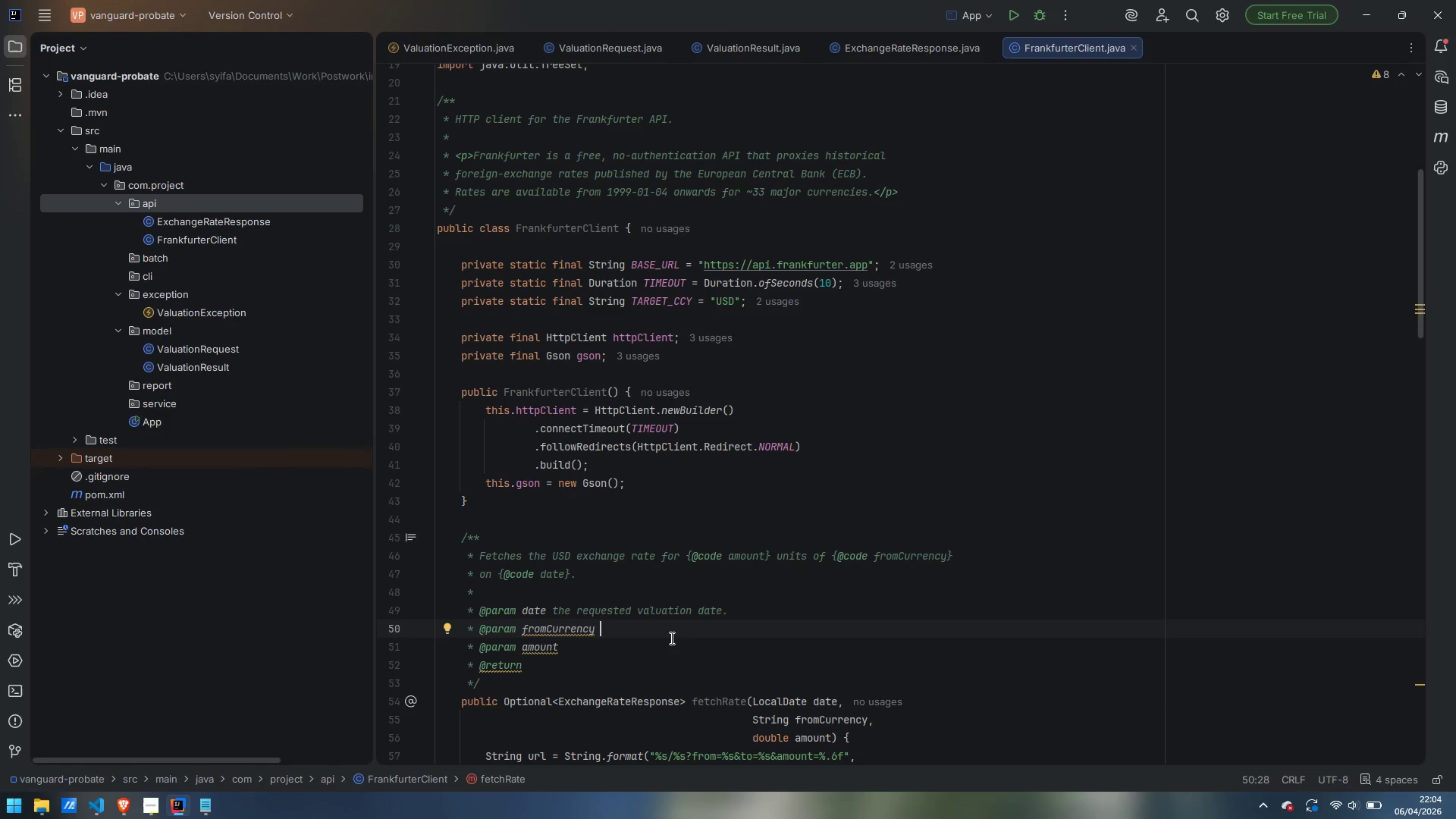 
wait(9.38)
 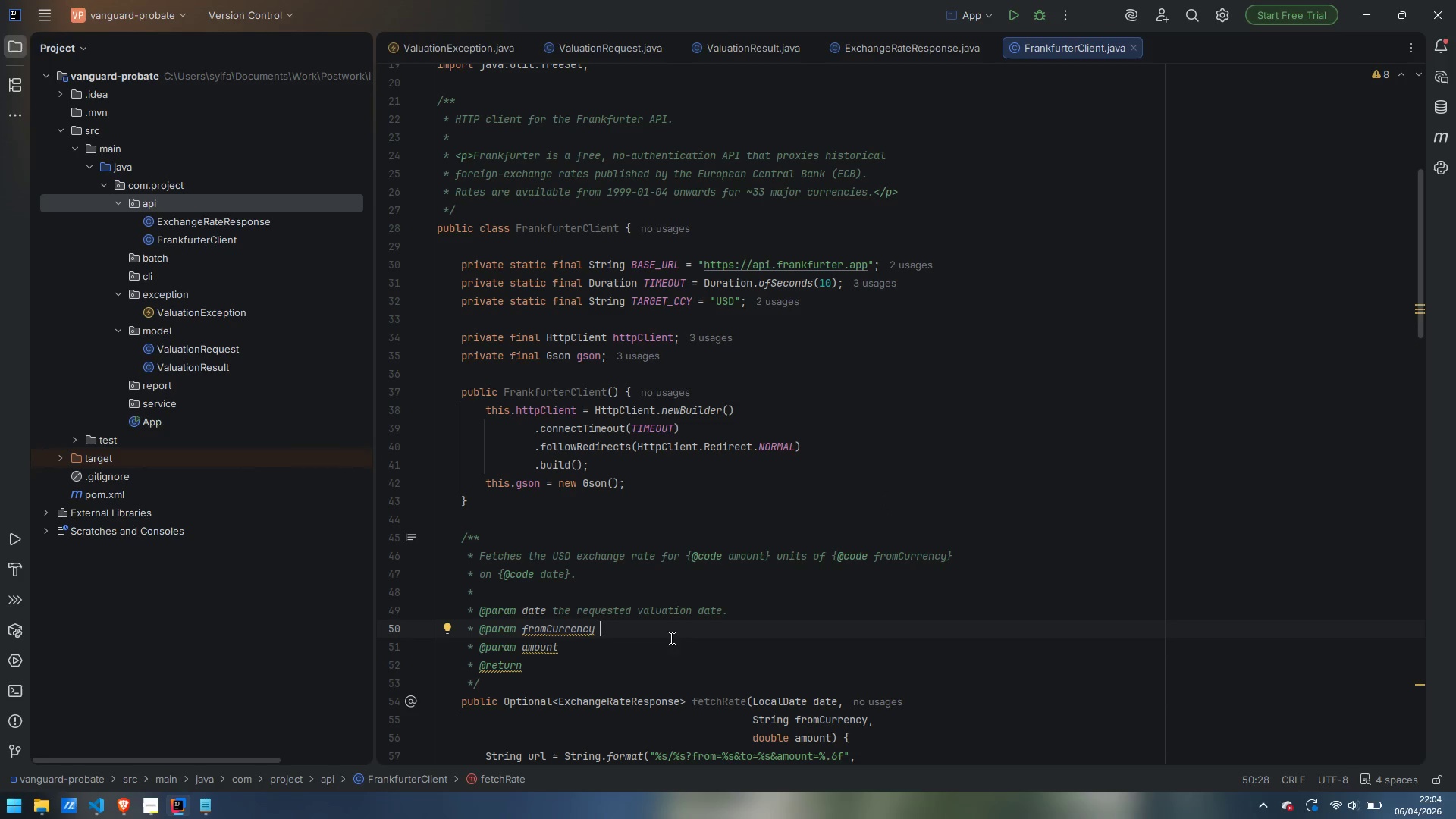 
left_click([607, 581])
 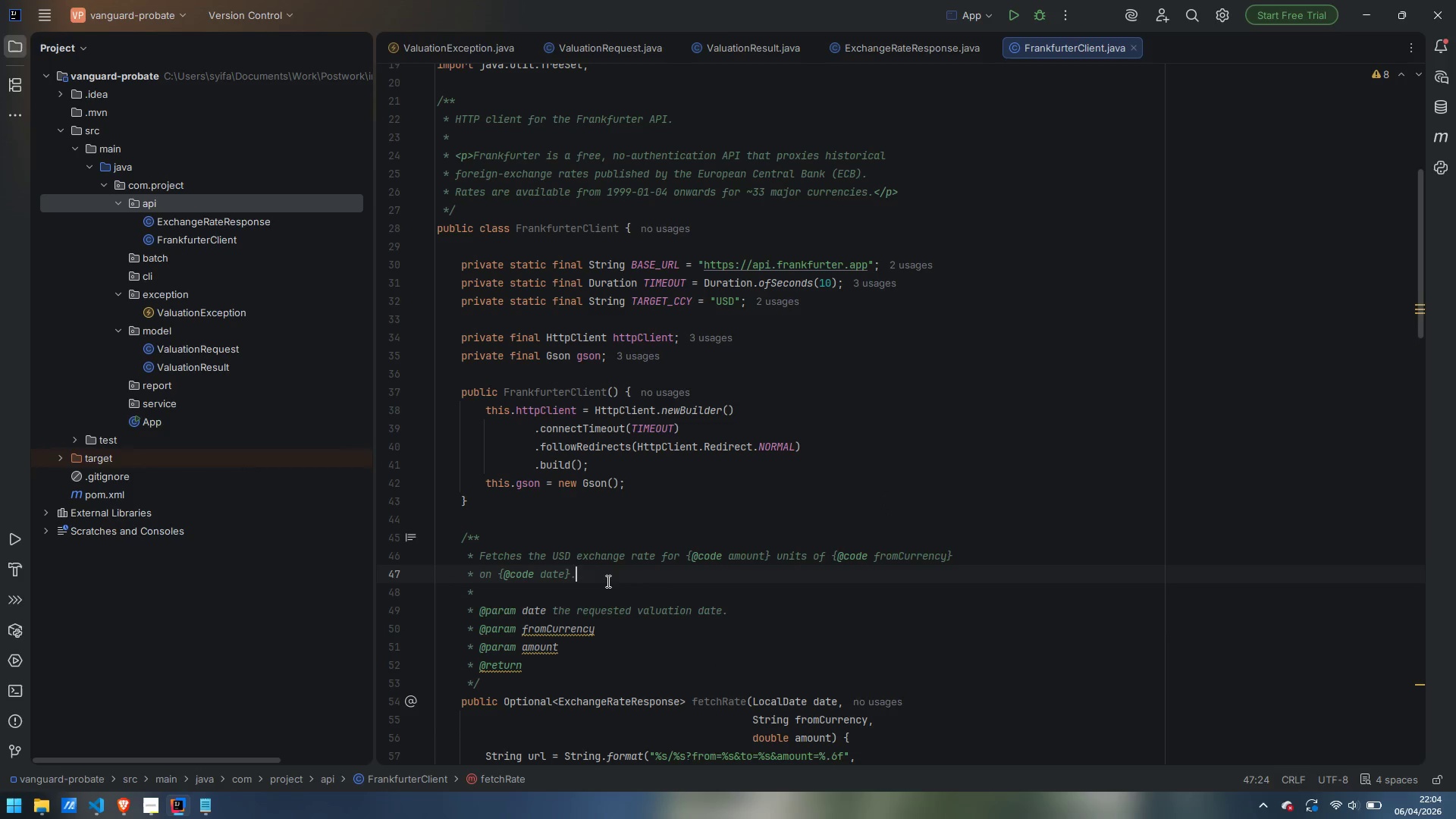 
key(Enter)
 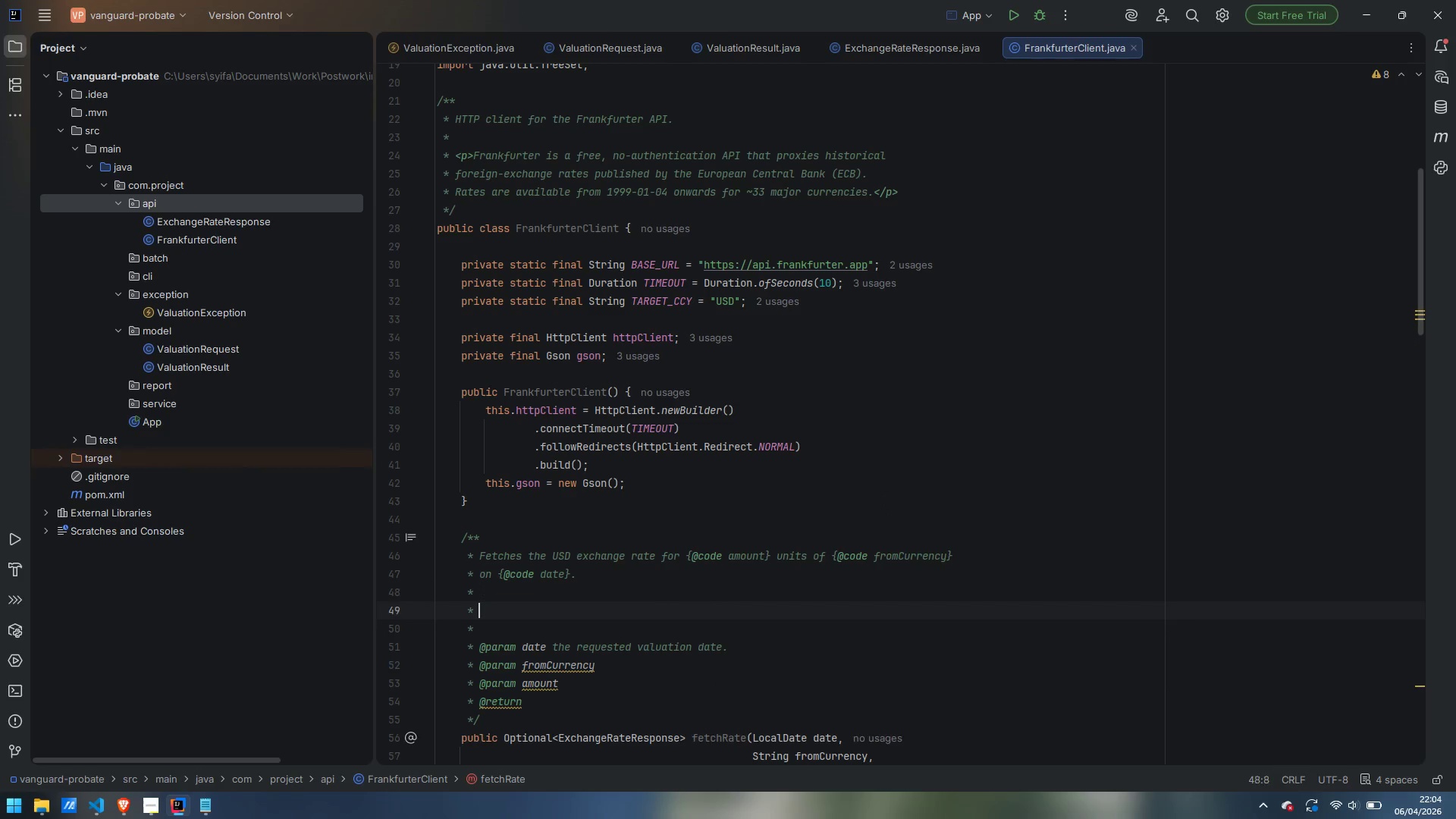 
key(Enter)
 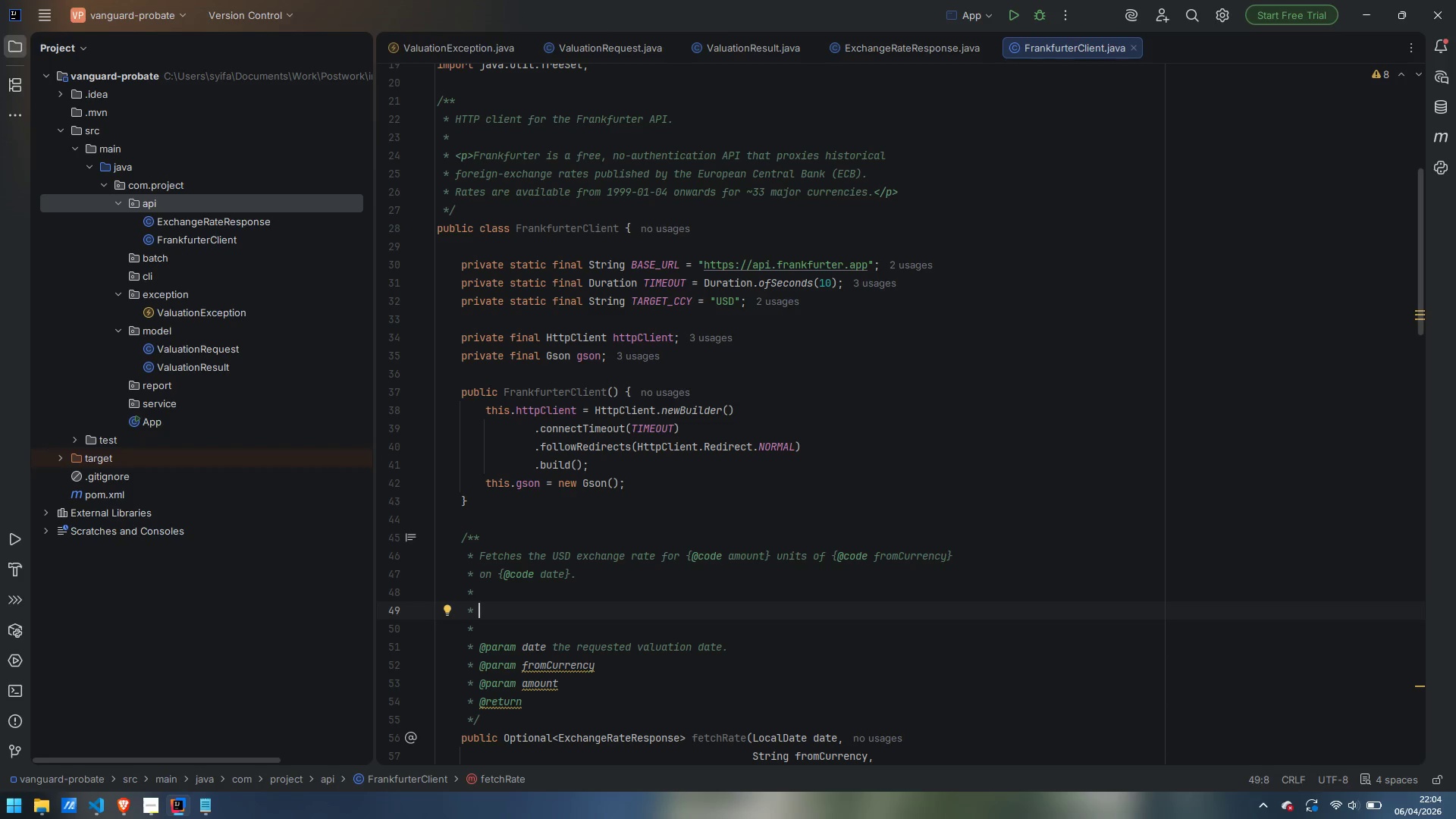 
type(<p>Frank)
 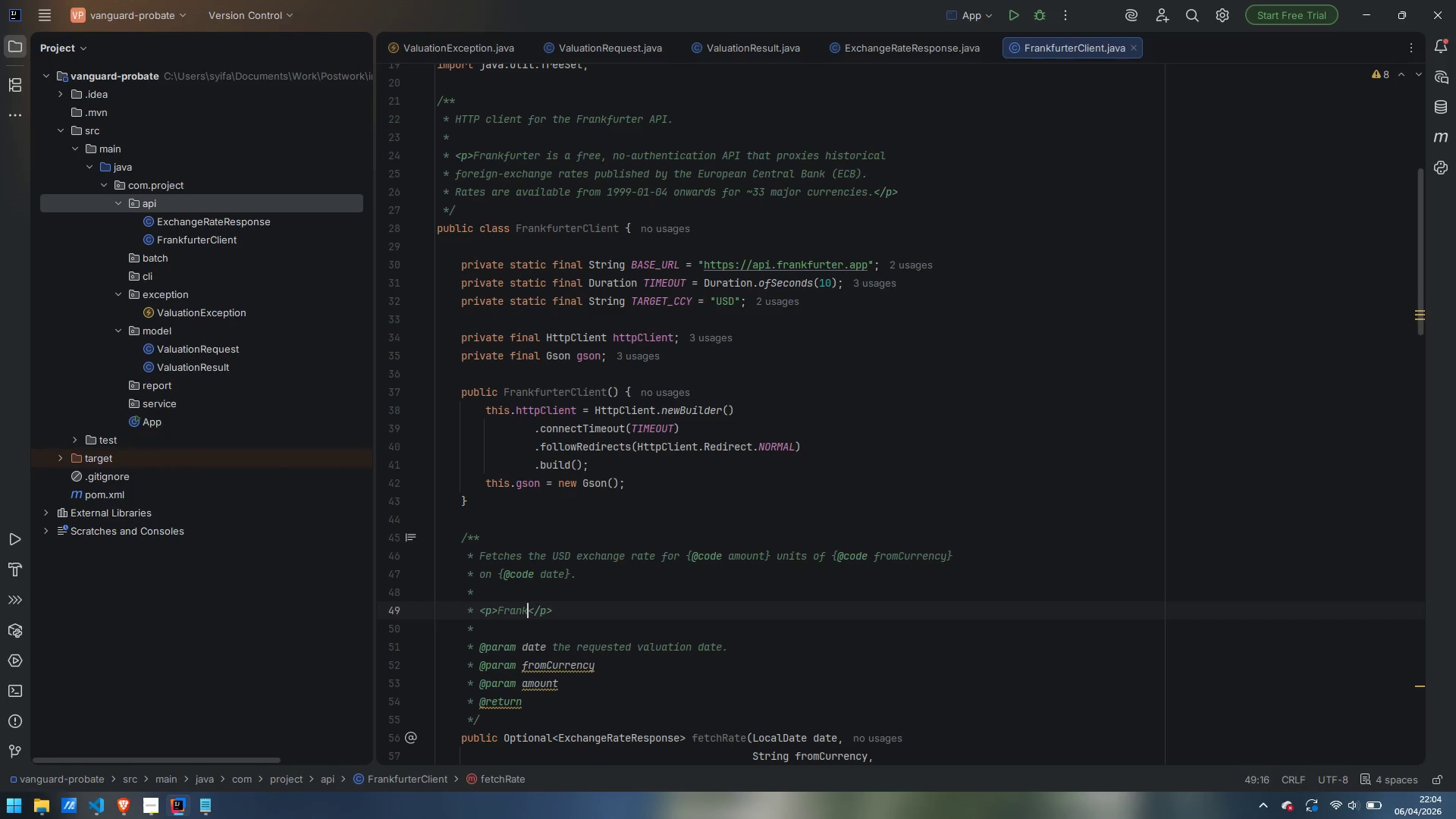 
type(furter automation)
key(Backspace)
key(Backspace)
type(cally resolved)
key(Backspace)
type(s the nearest prior ECB publishing day)
 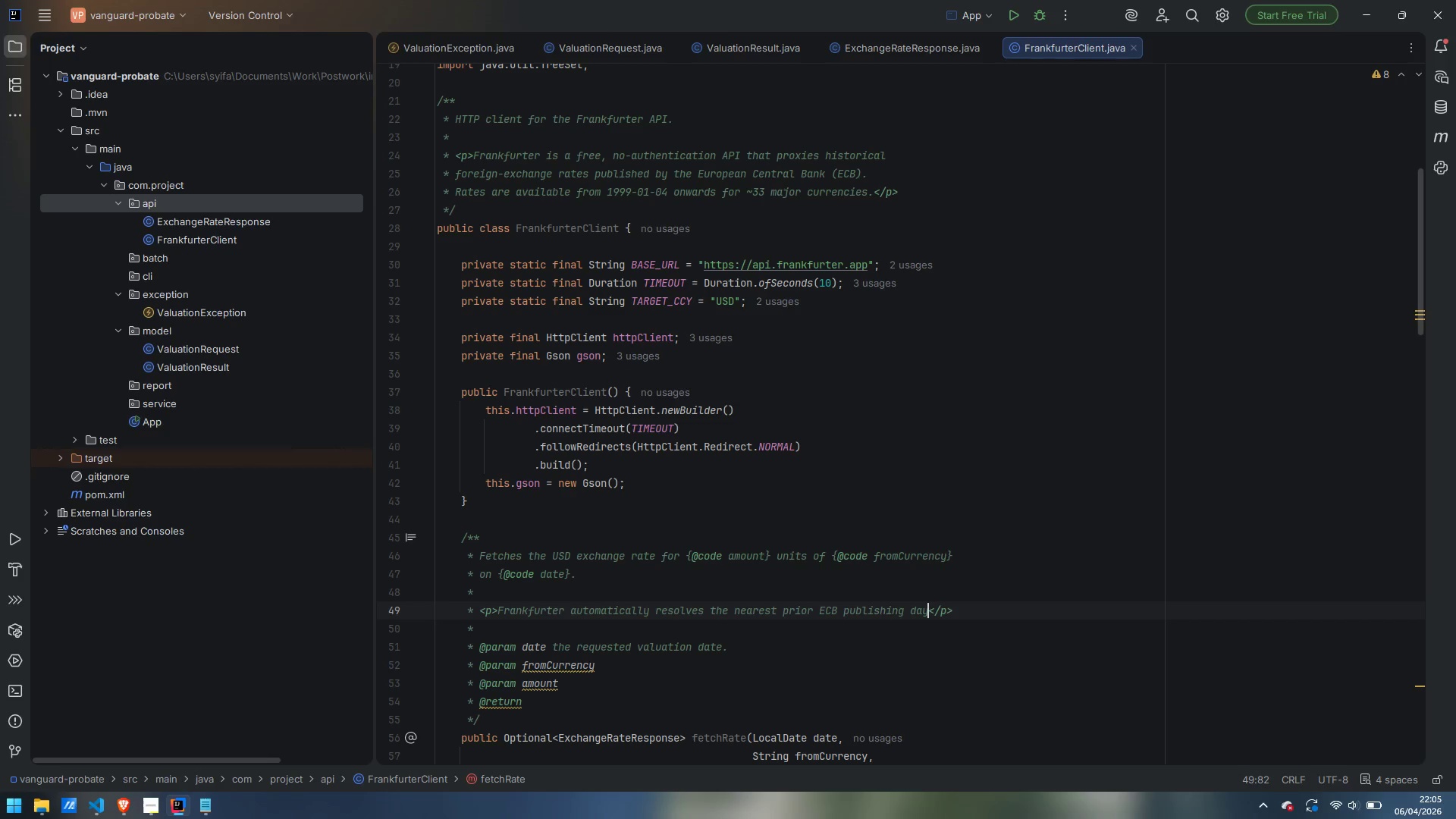 
key(Enter)
 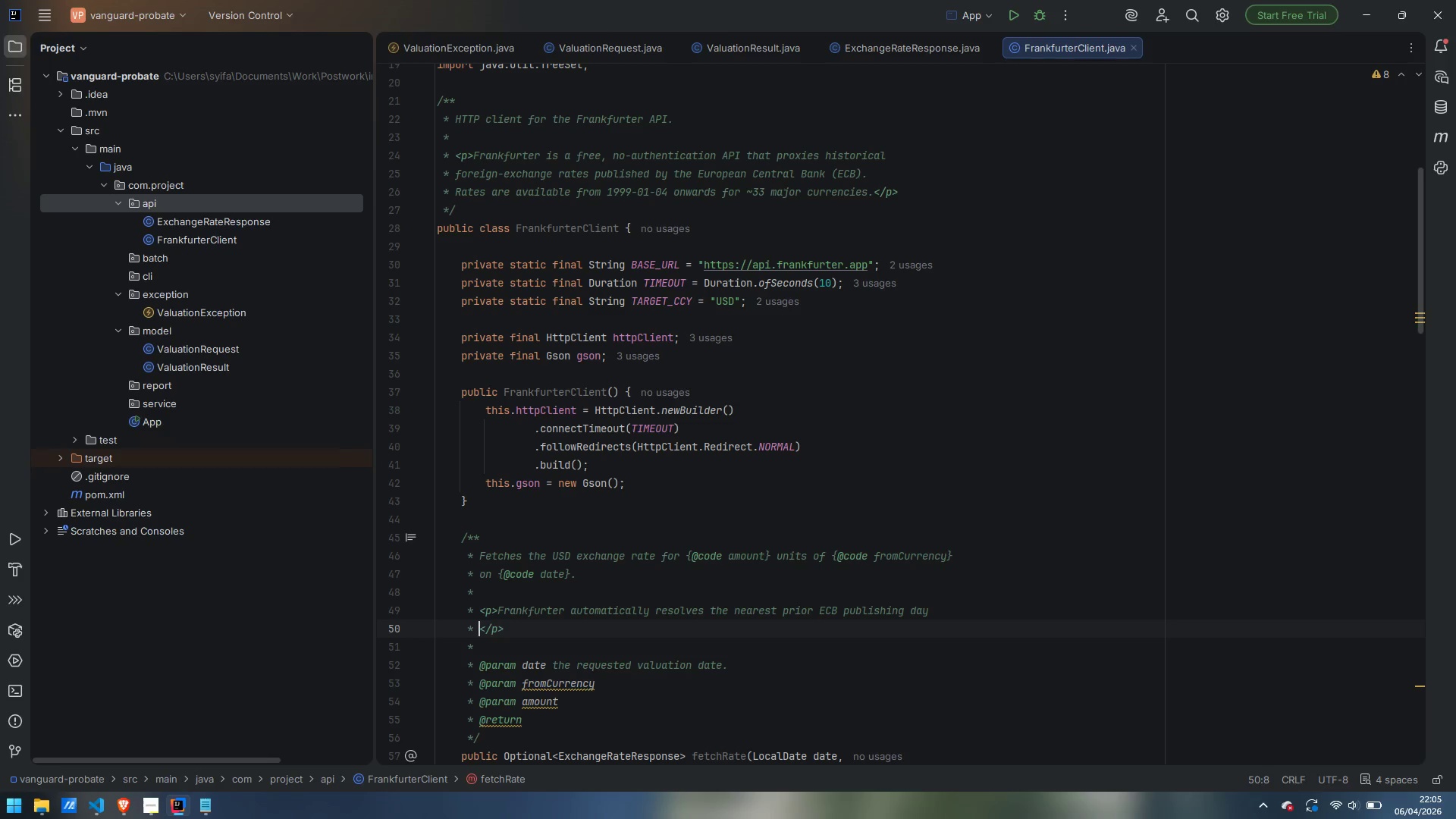 
type(when {@code date)
 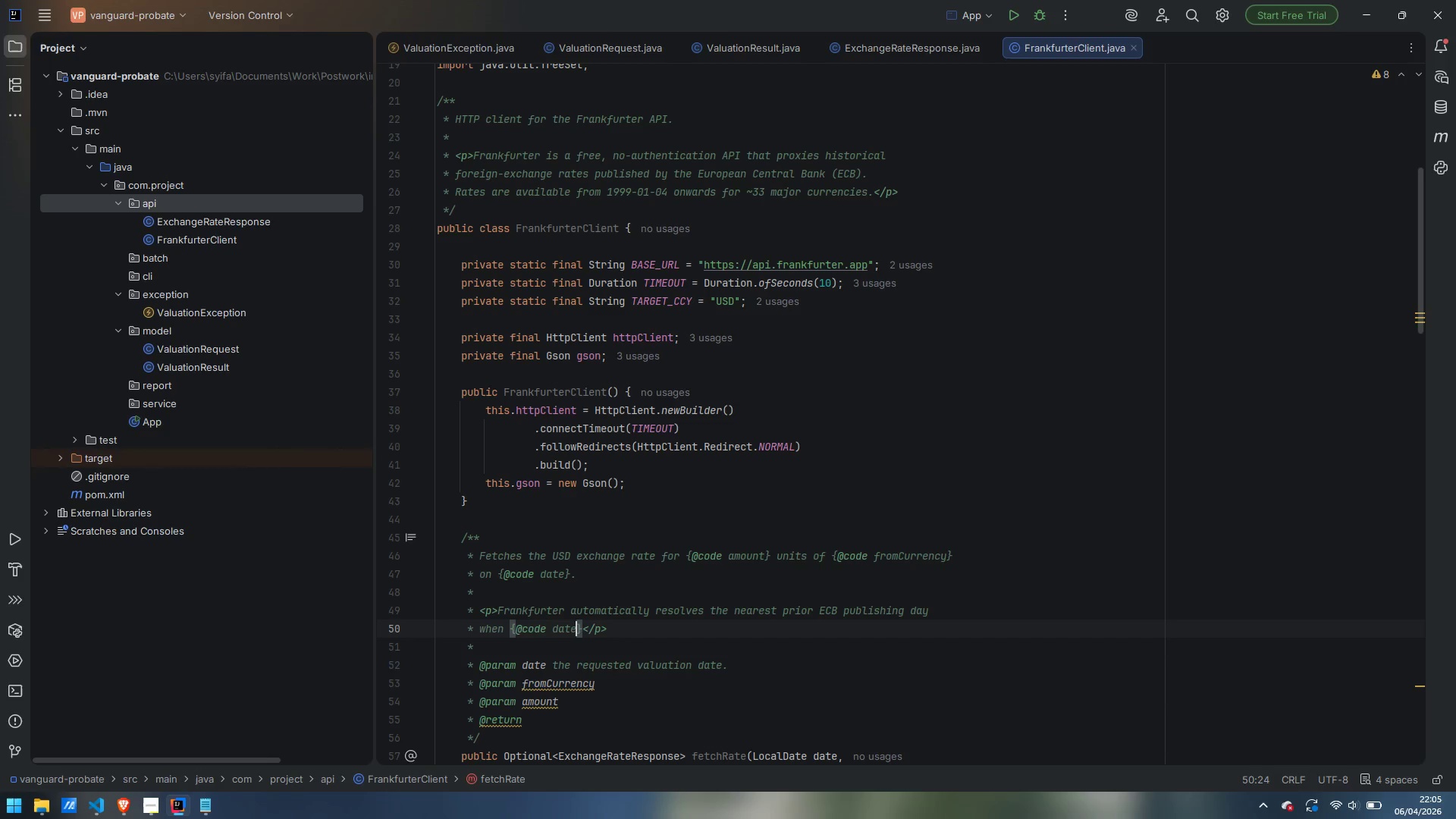 
key(ArrowRight)
 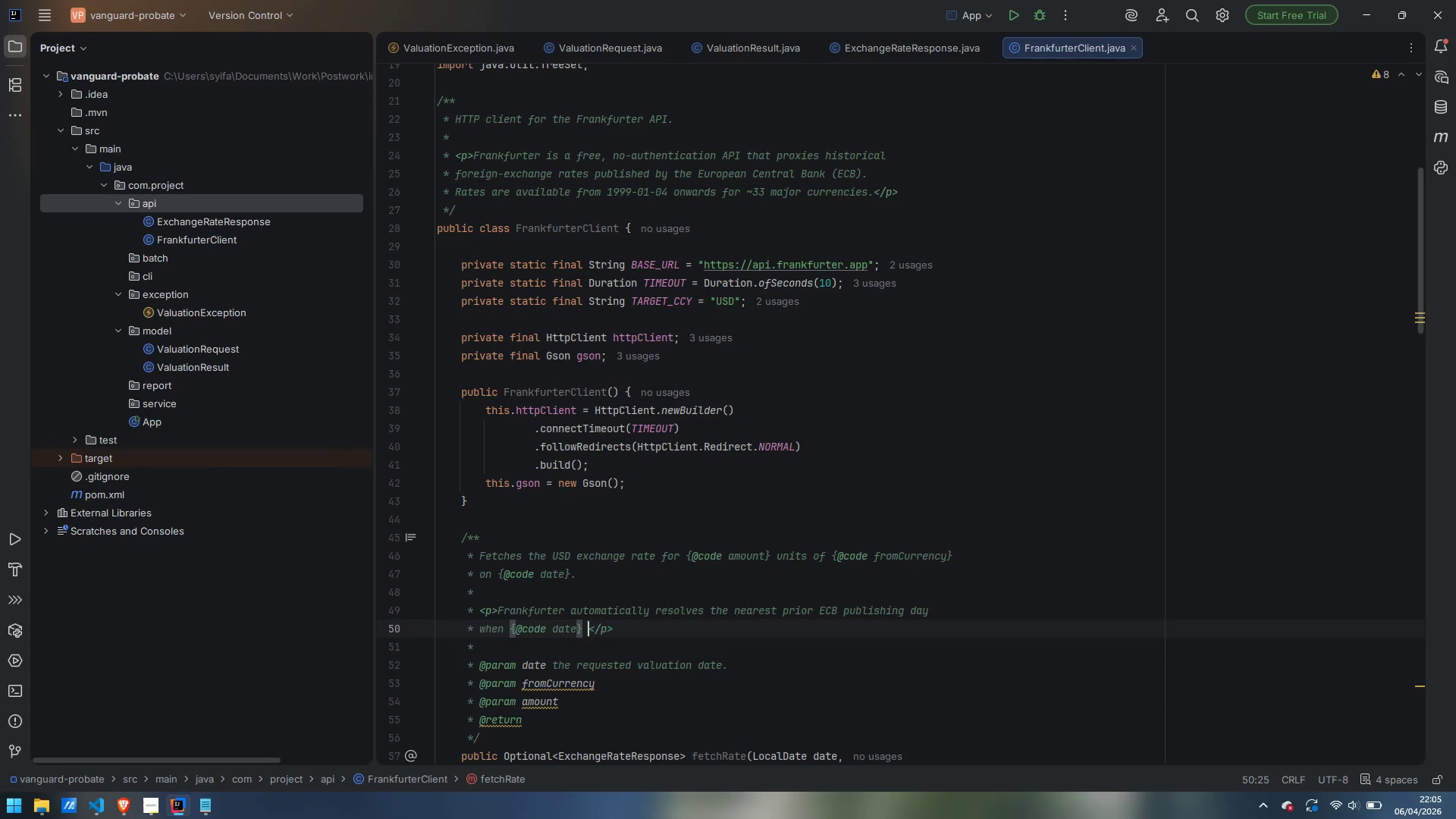 
type( is a weekend or holiday)
 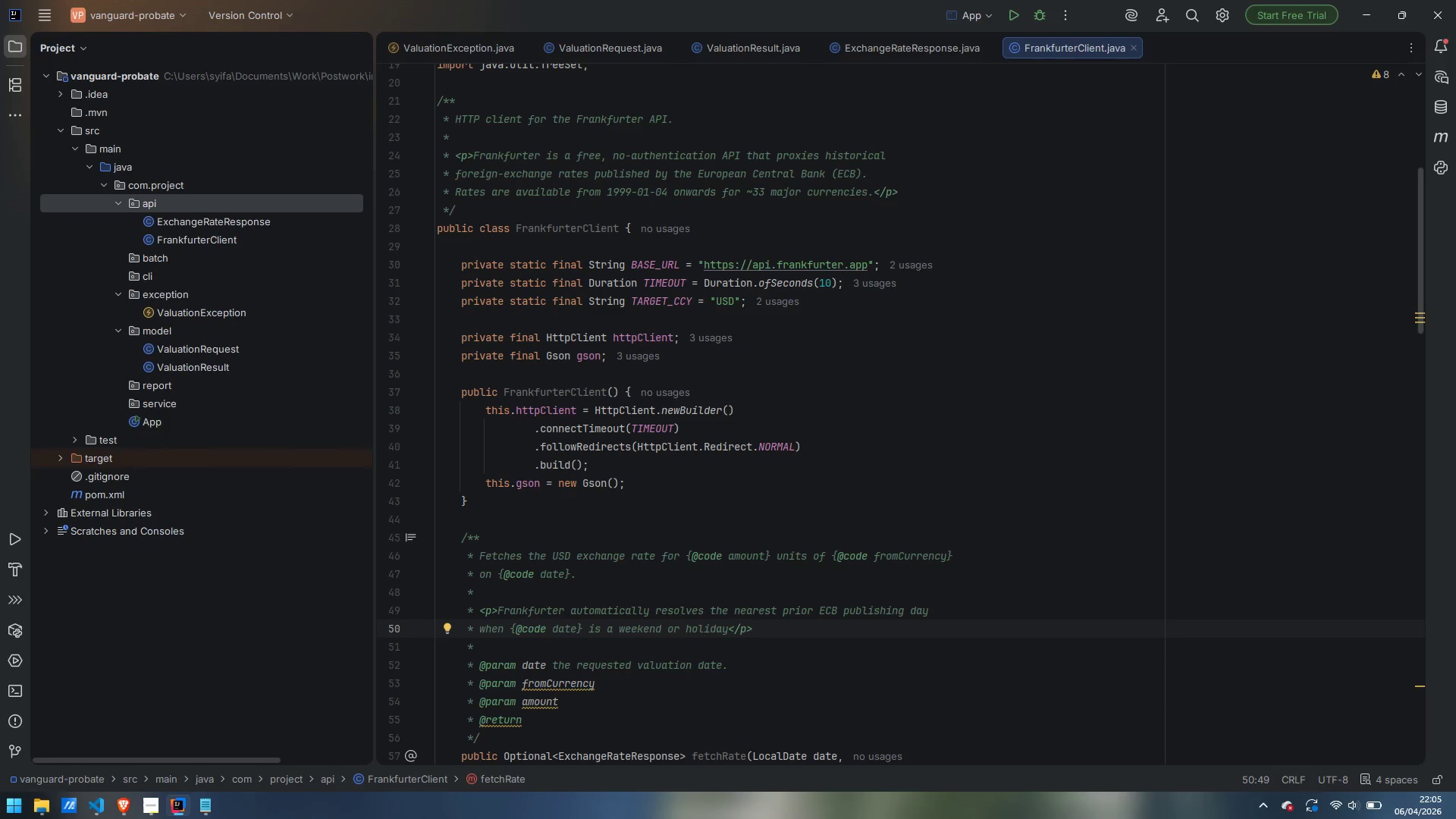 
wait(19.11)
 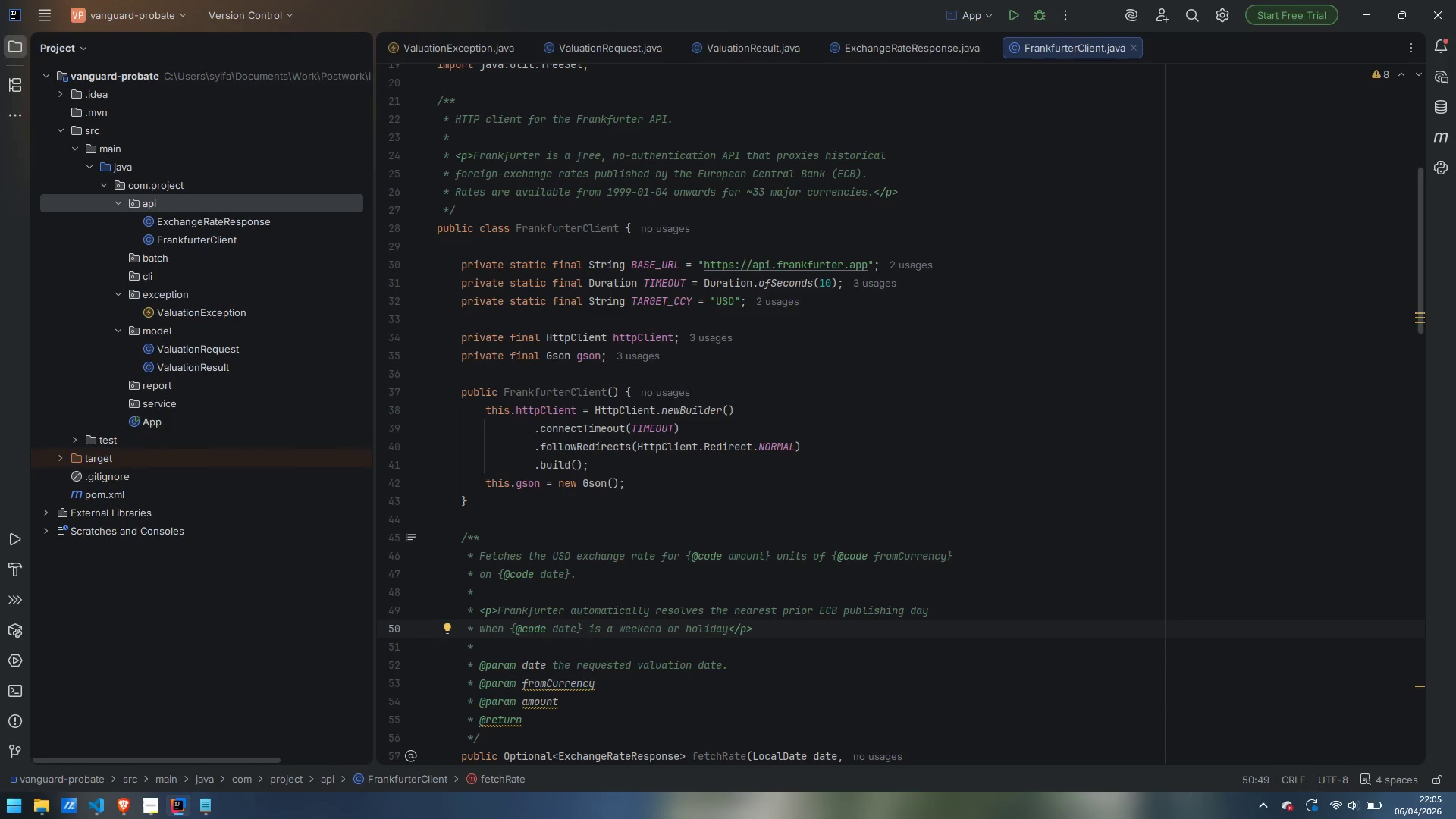 
type(. The returned)
 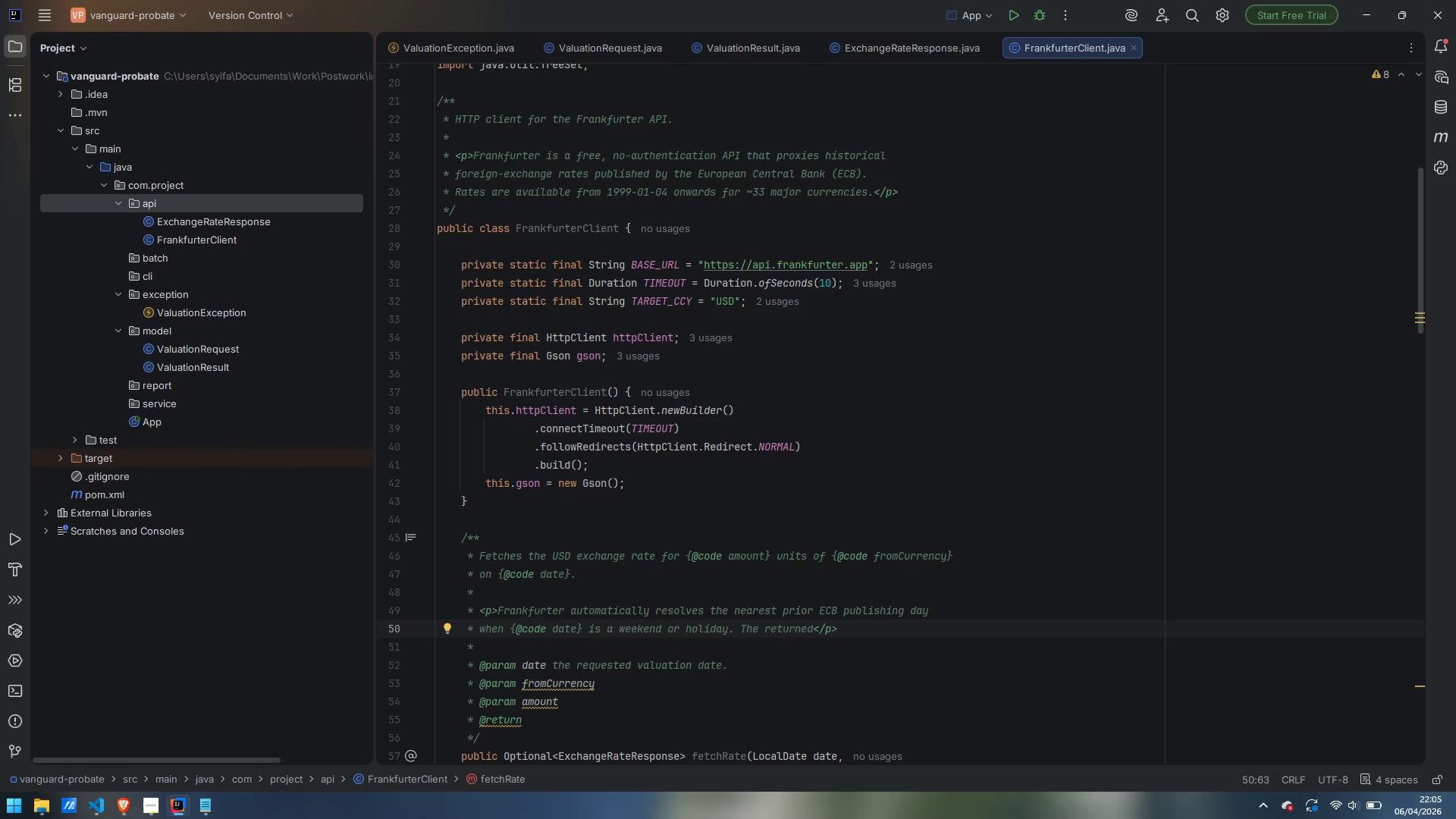 
key(Enter)
 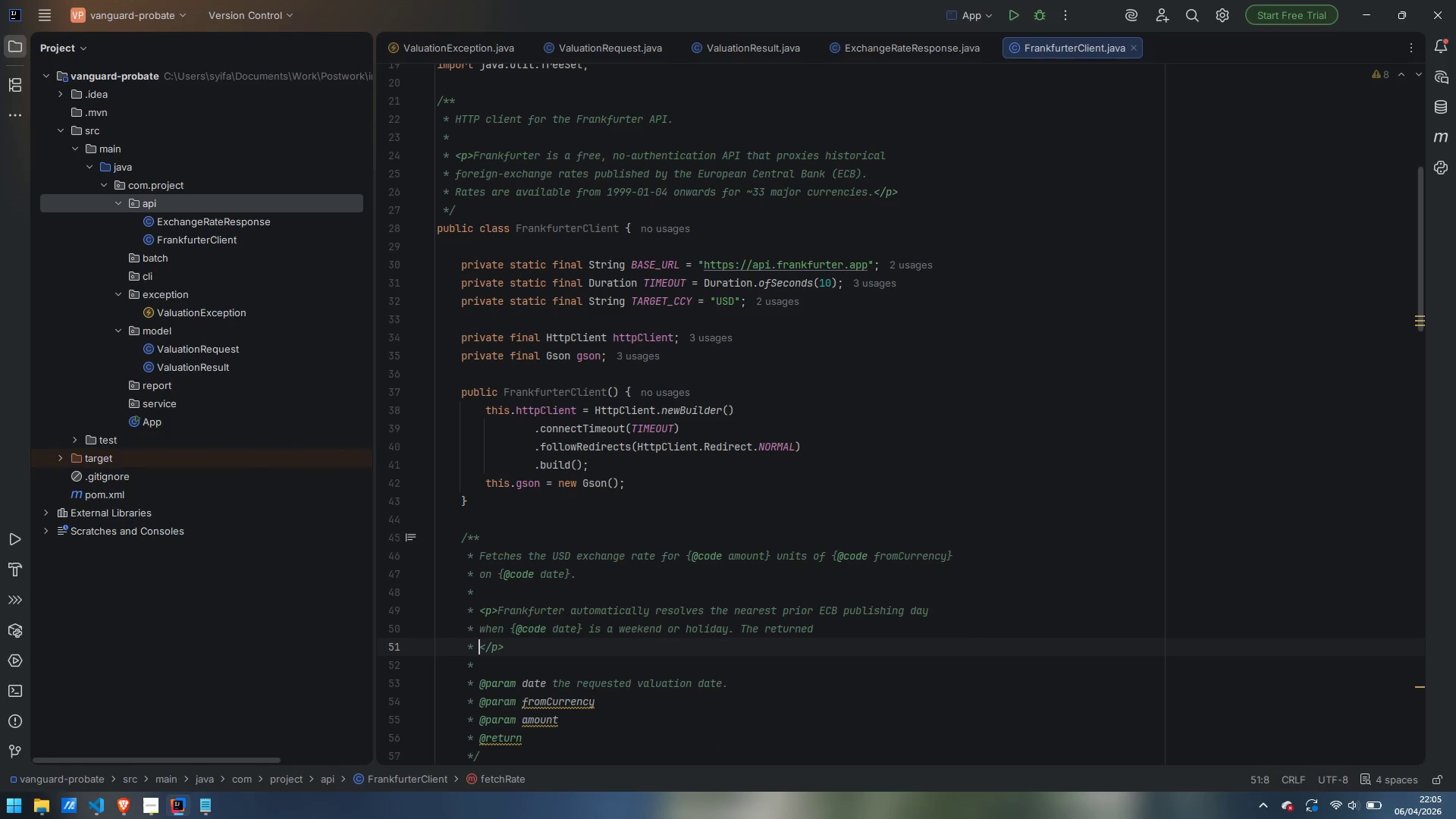 
type({@link EXchangeRateResponse)
 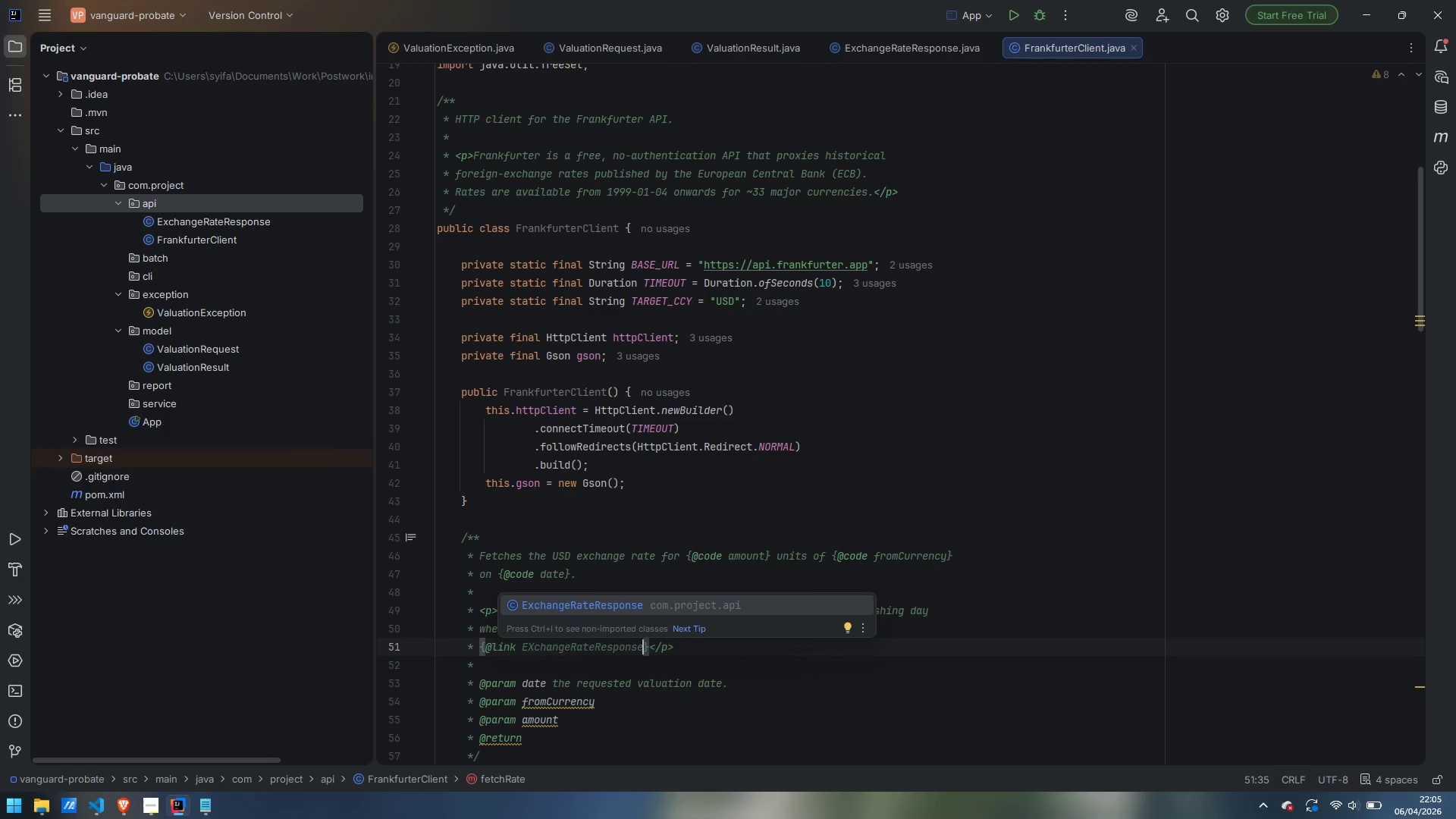 
key(ArrowRight)
 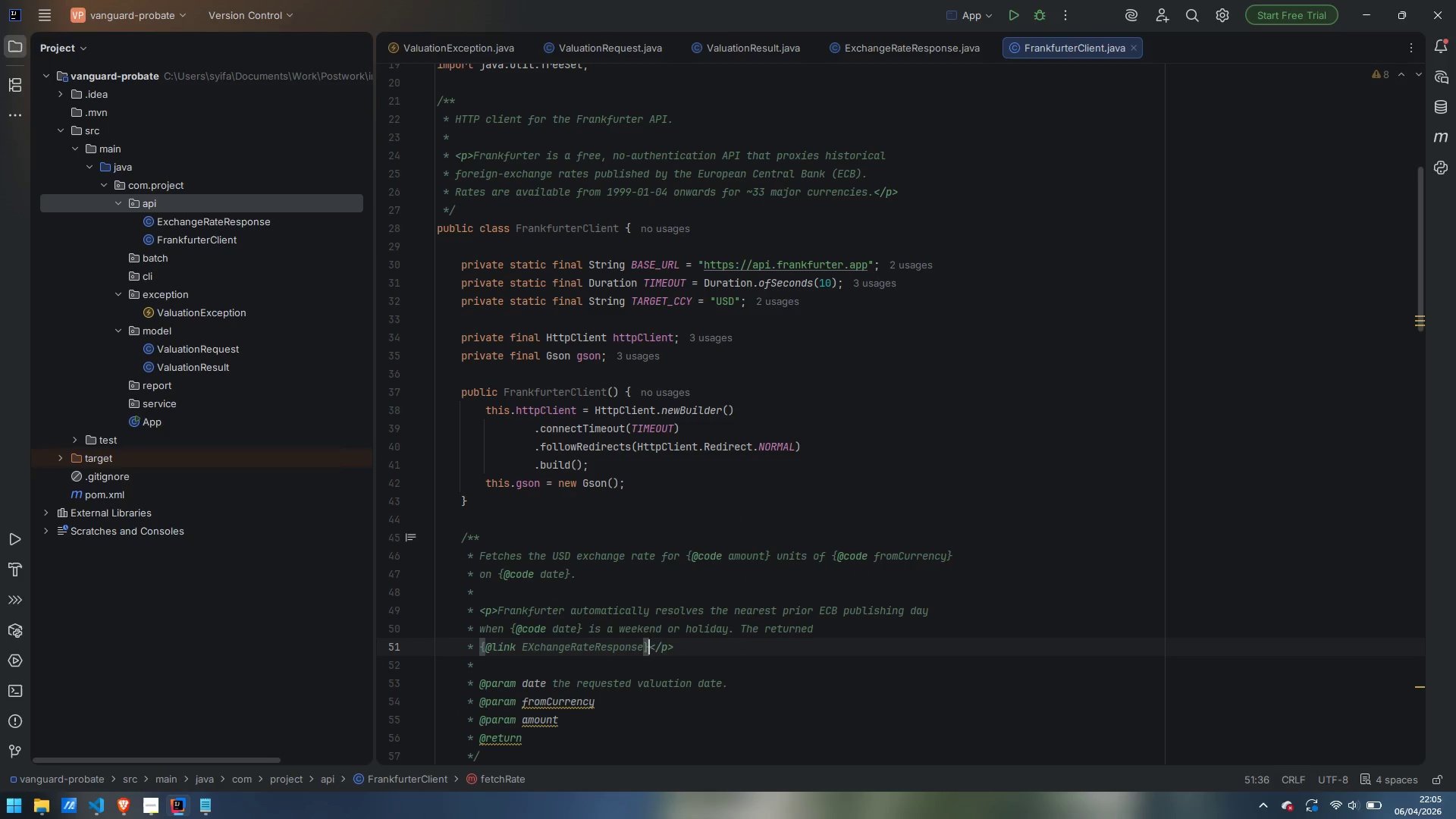 
type( reflext)
key(Backspace)
key(Backspace)
 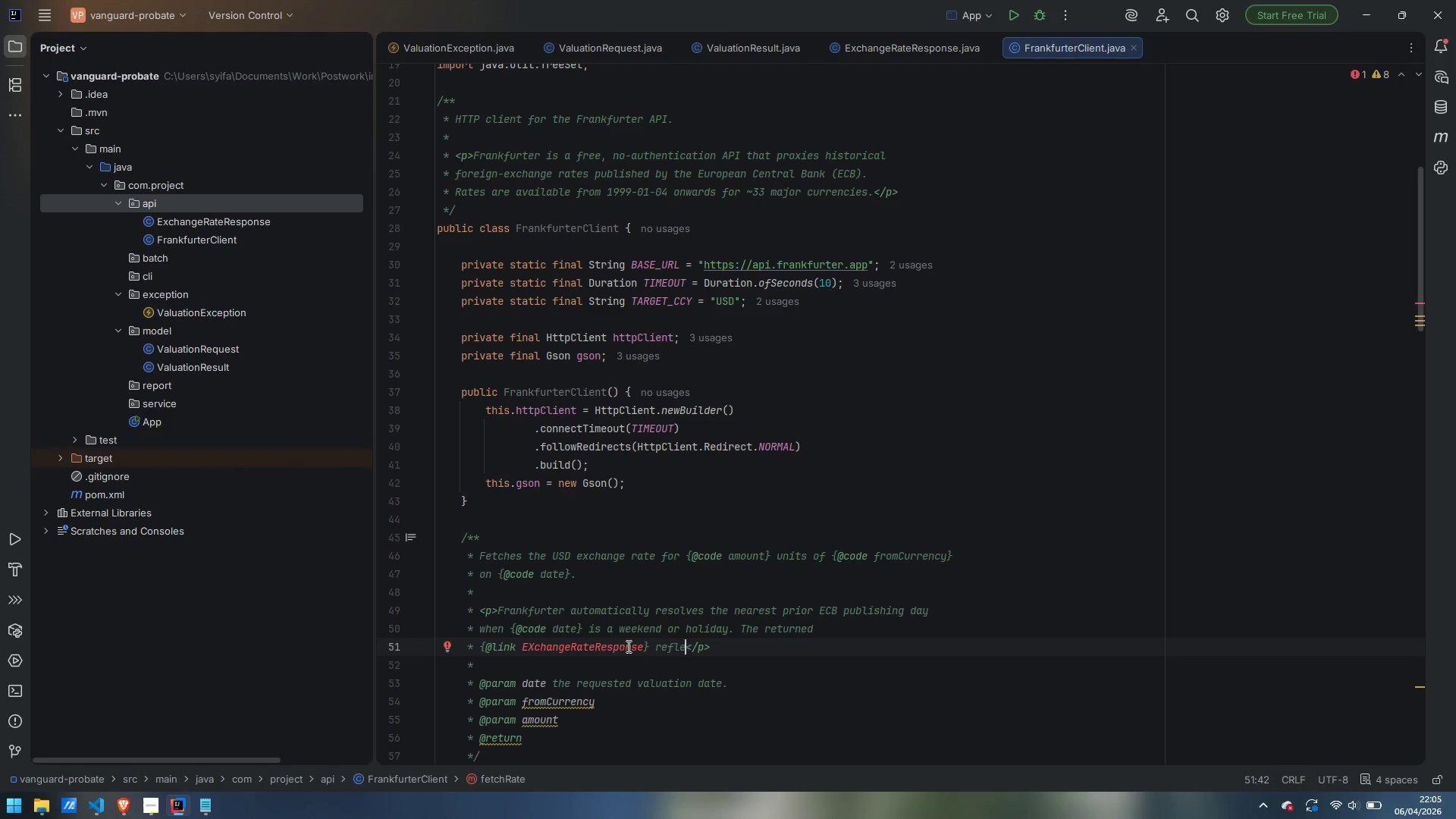 
left_click([644, 648])
 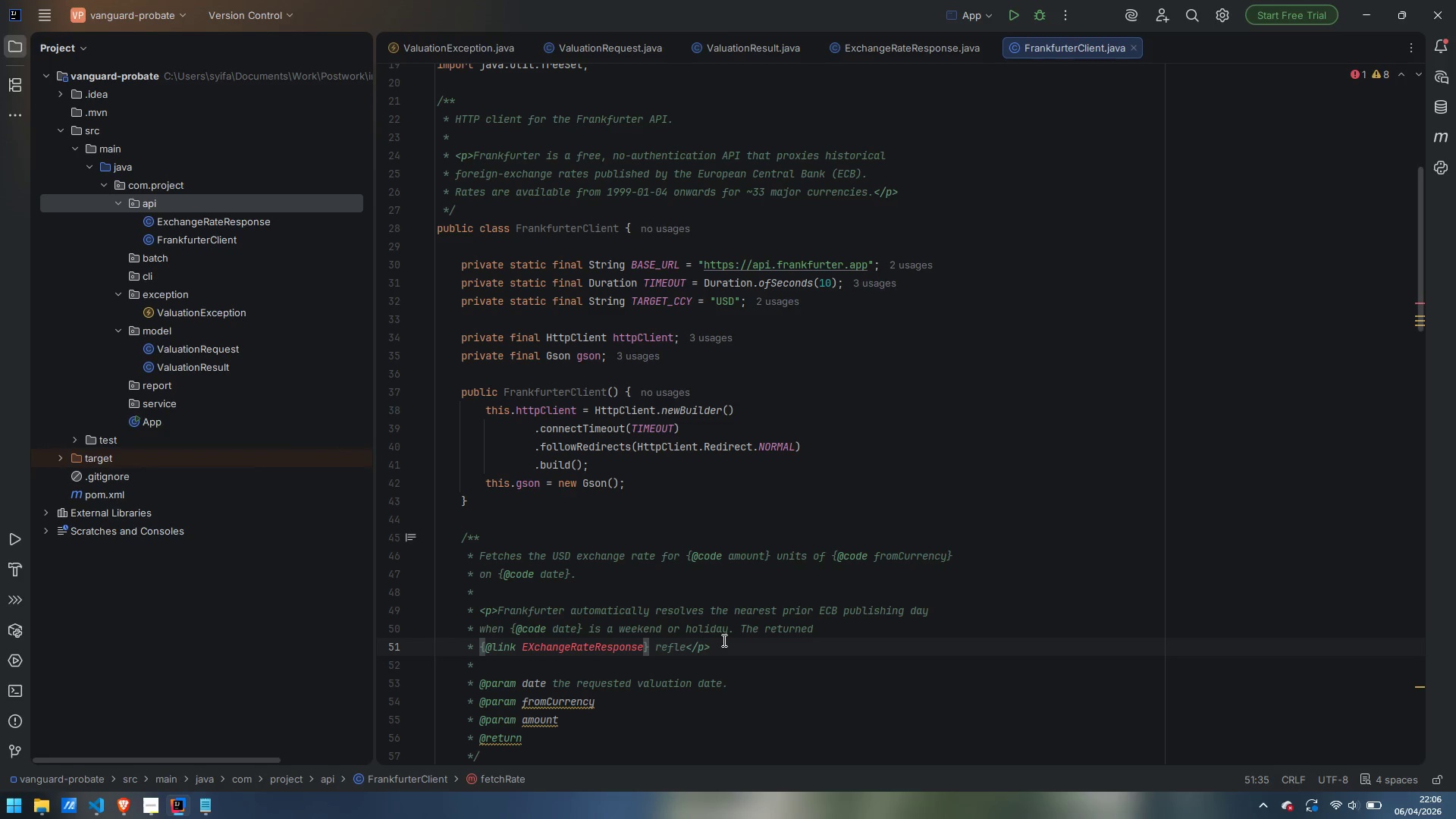 
key(Backspace)
type(e#date)
 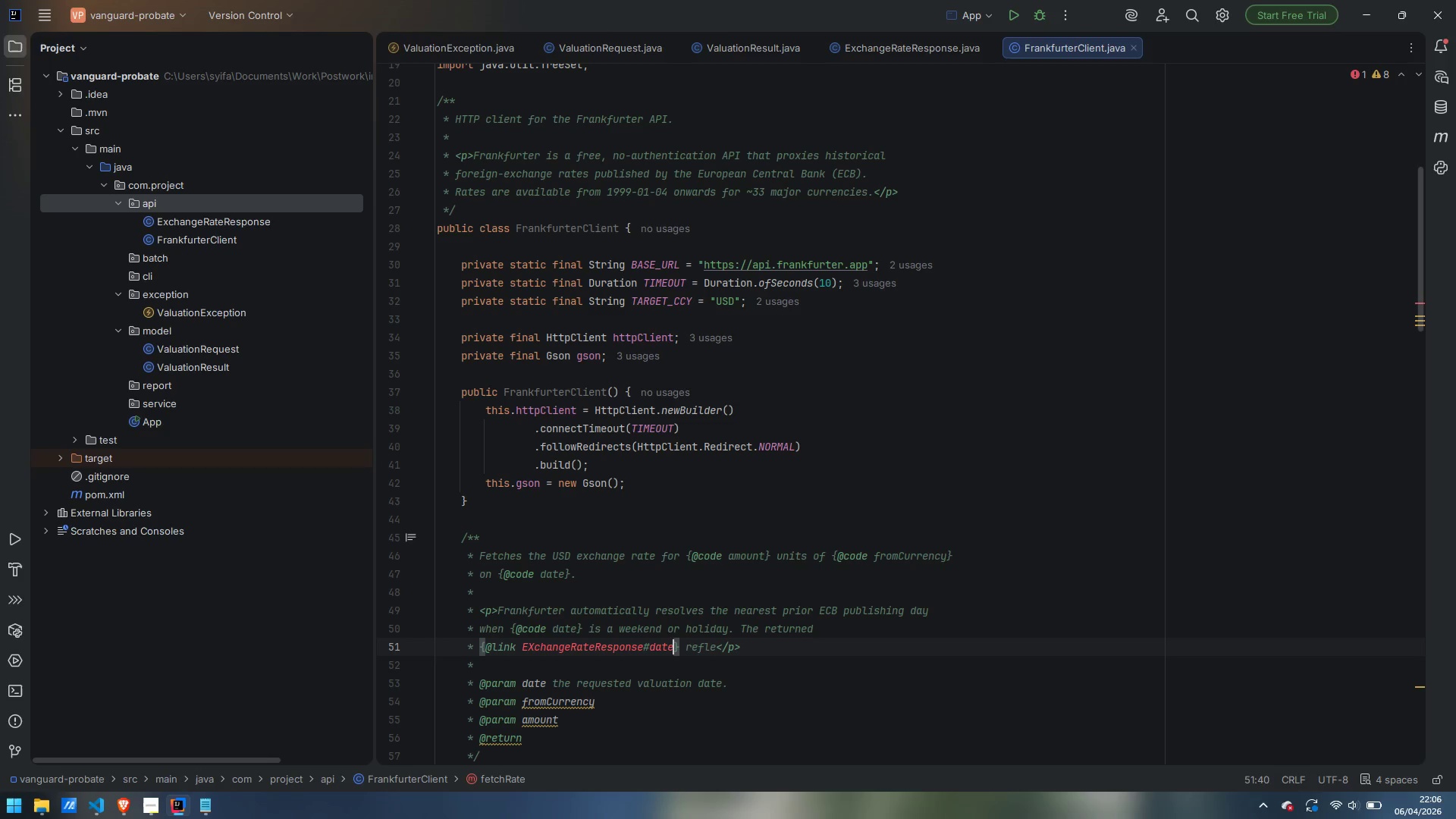 
left_click([536, 645])
 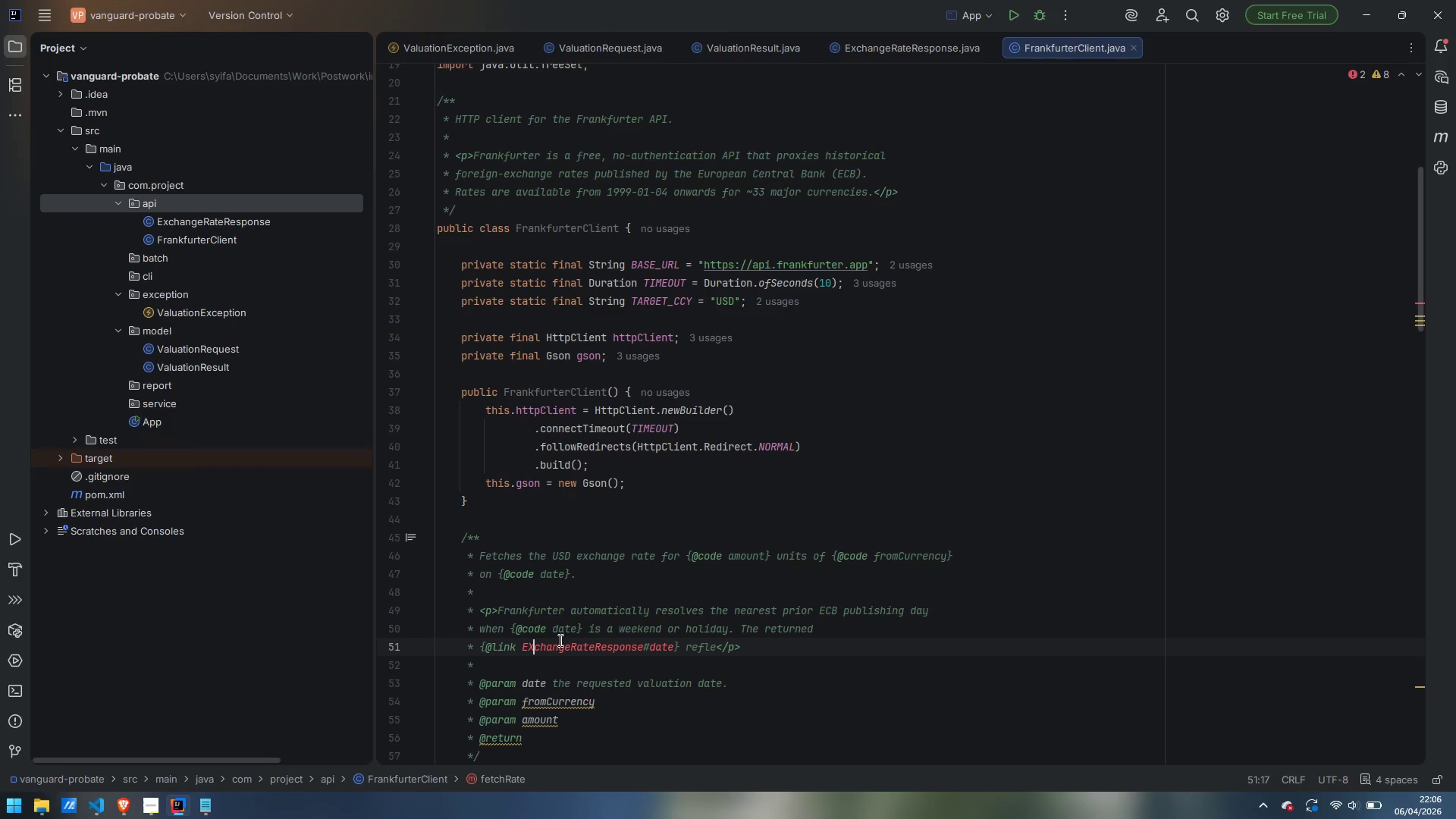 
key(Backspace)
 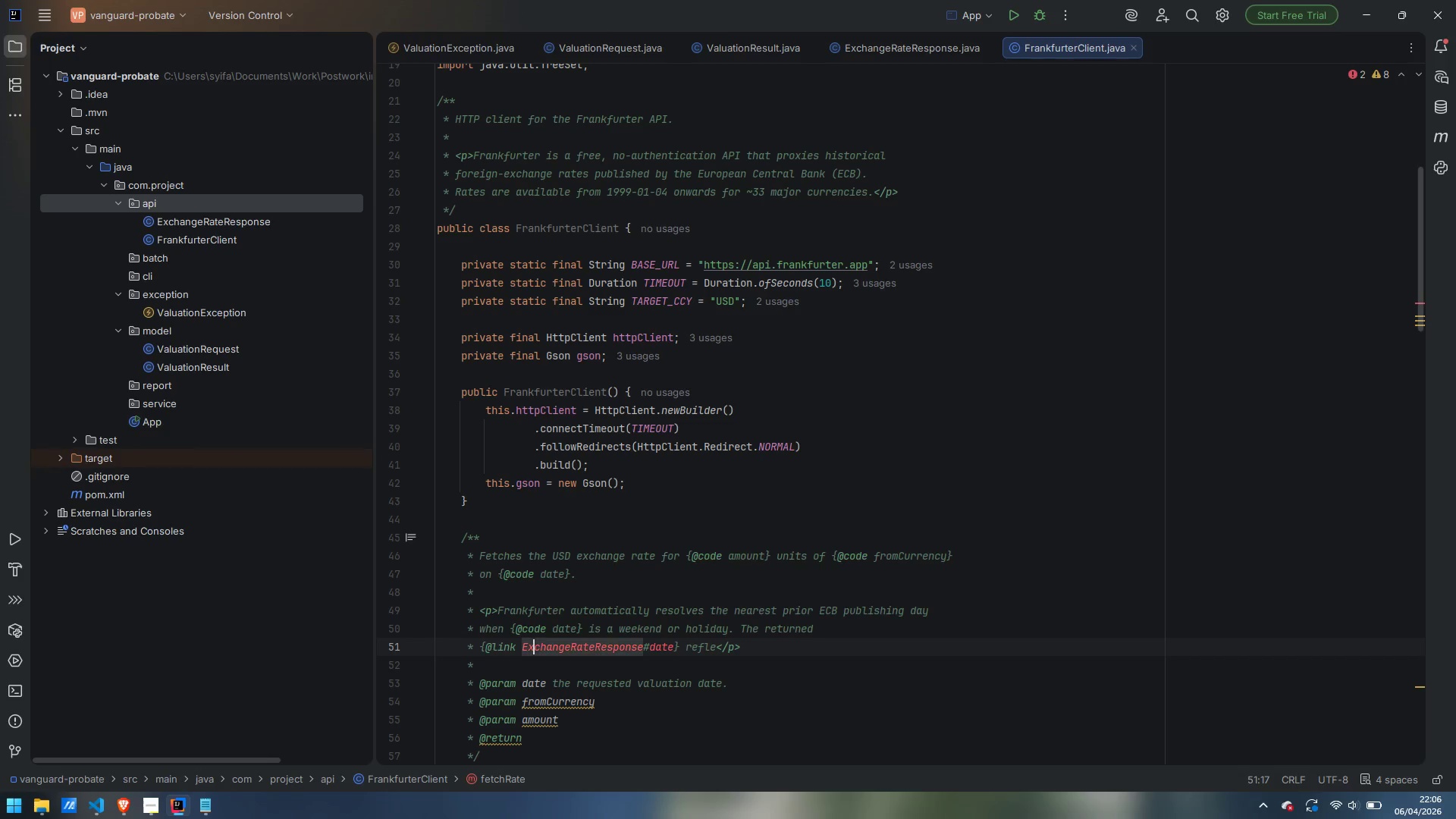 
key(X)
 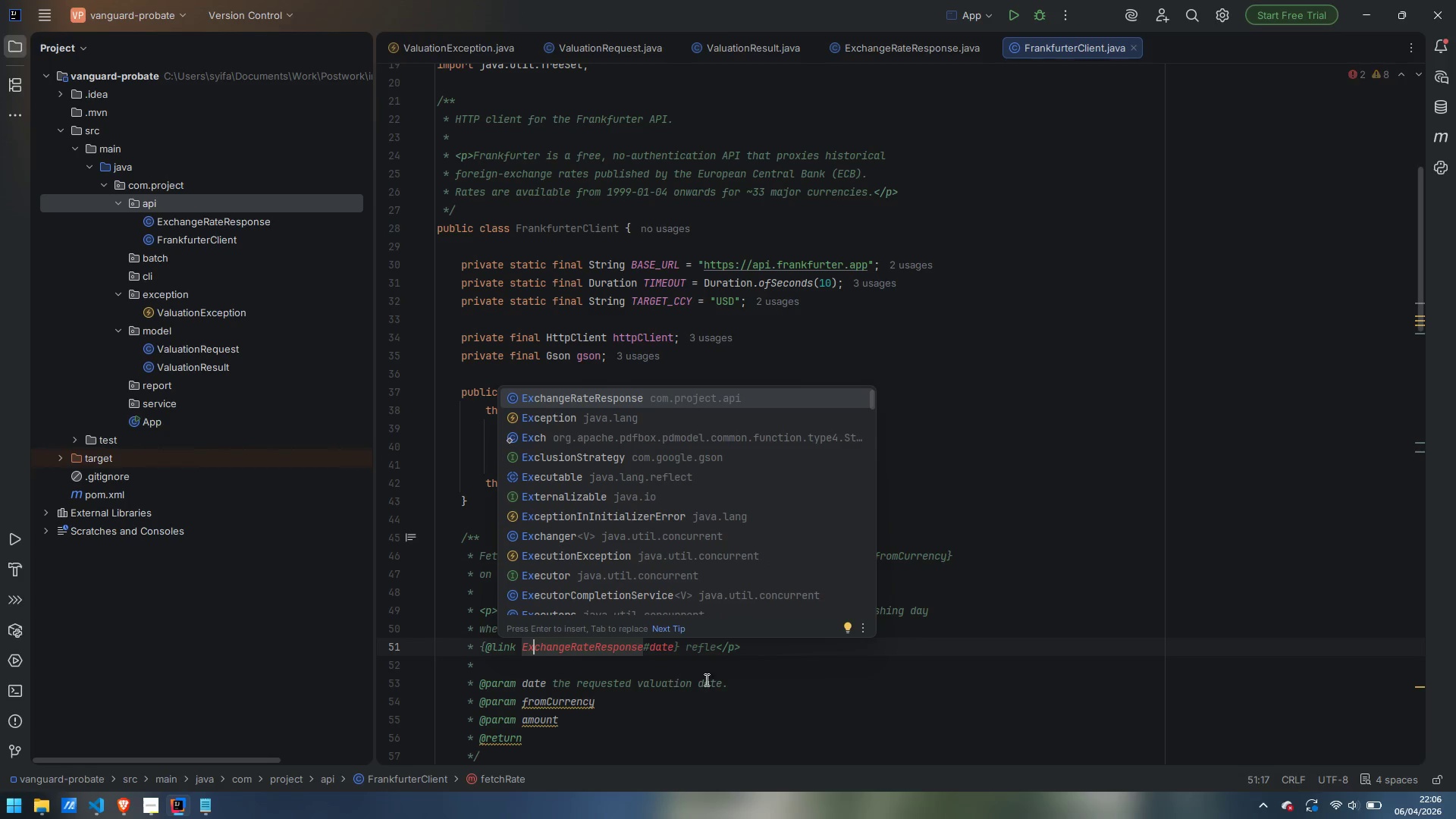 
left_click([749, 679])
 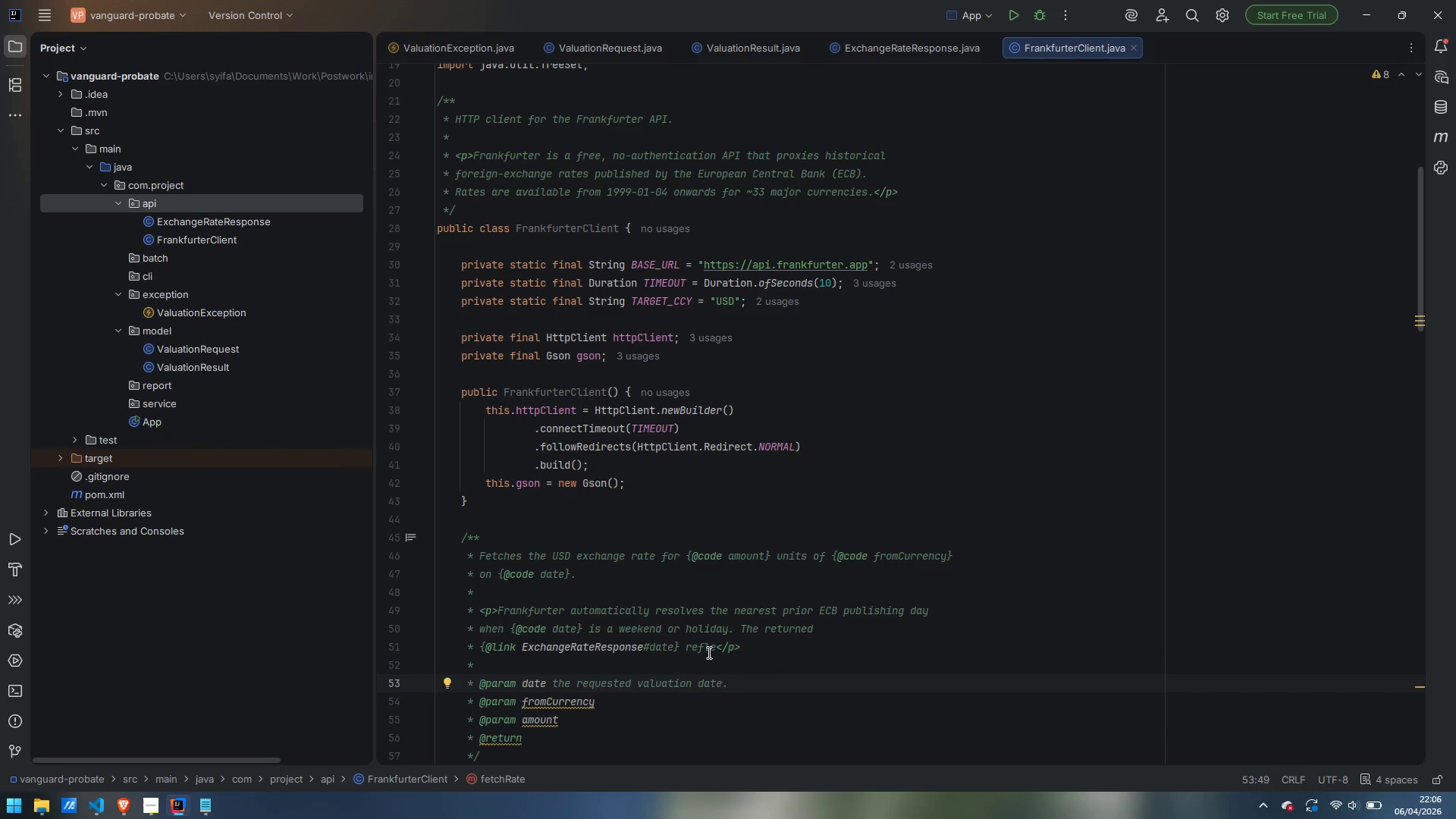 
left_click_drag(start_coordinate=[716, 648], to_coordinate=[721, 648])
 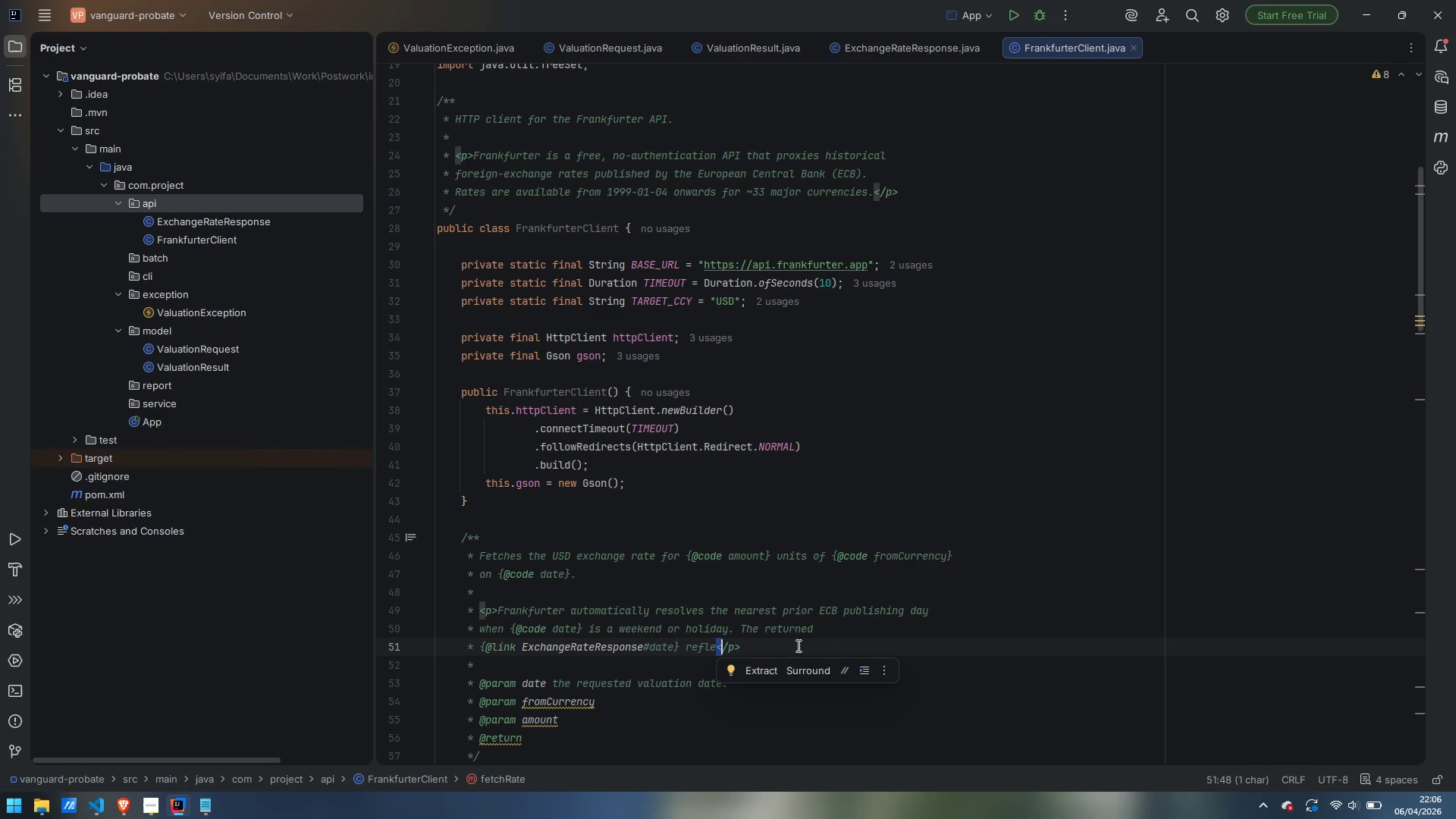 
type(cts that actial )
key(Backspace)
key(Backspace)
key(Backspace)
key(Backspace)
type(ual rate date.)
 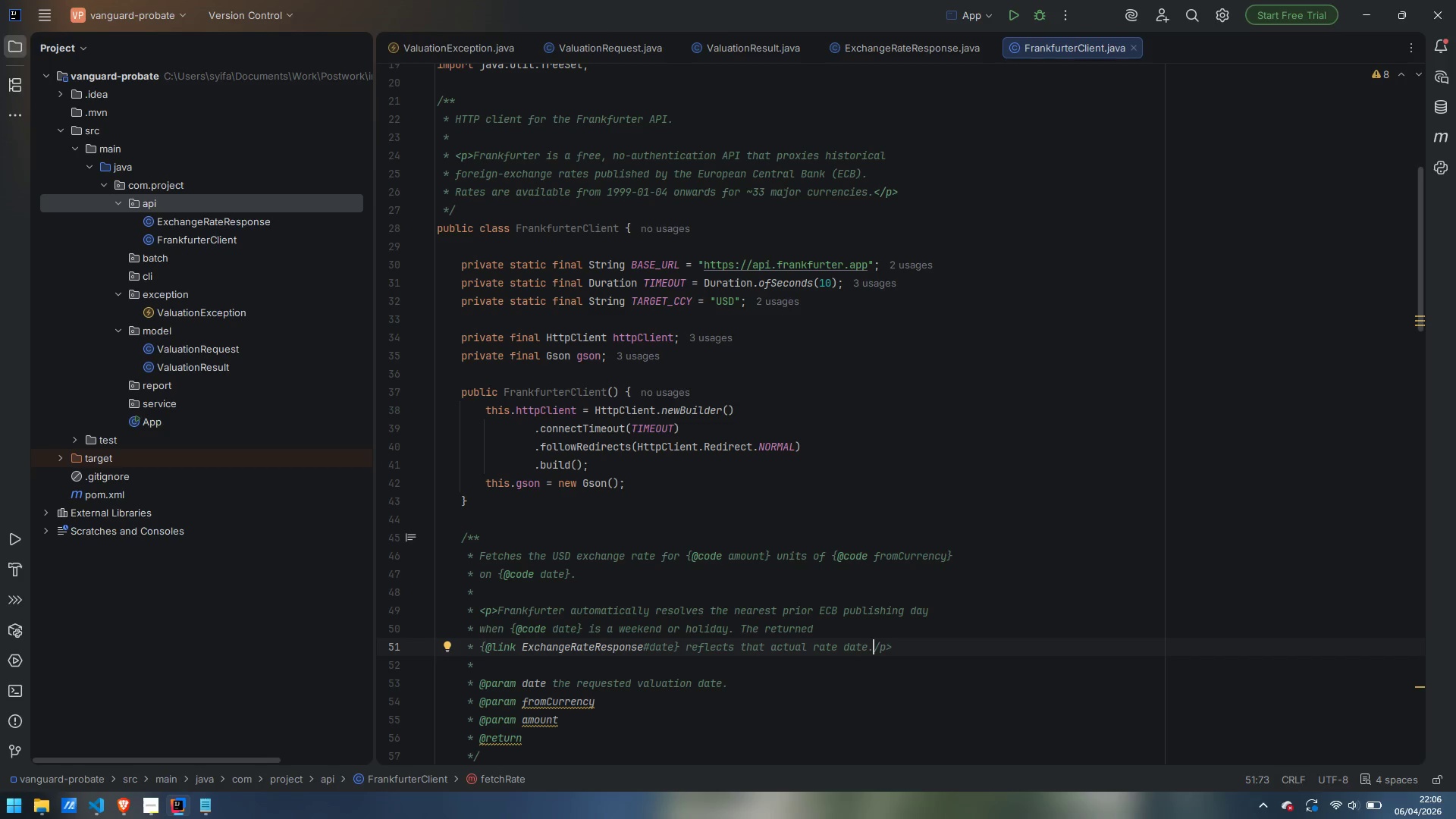 
wait(8.74)
 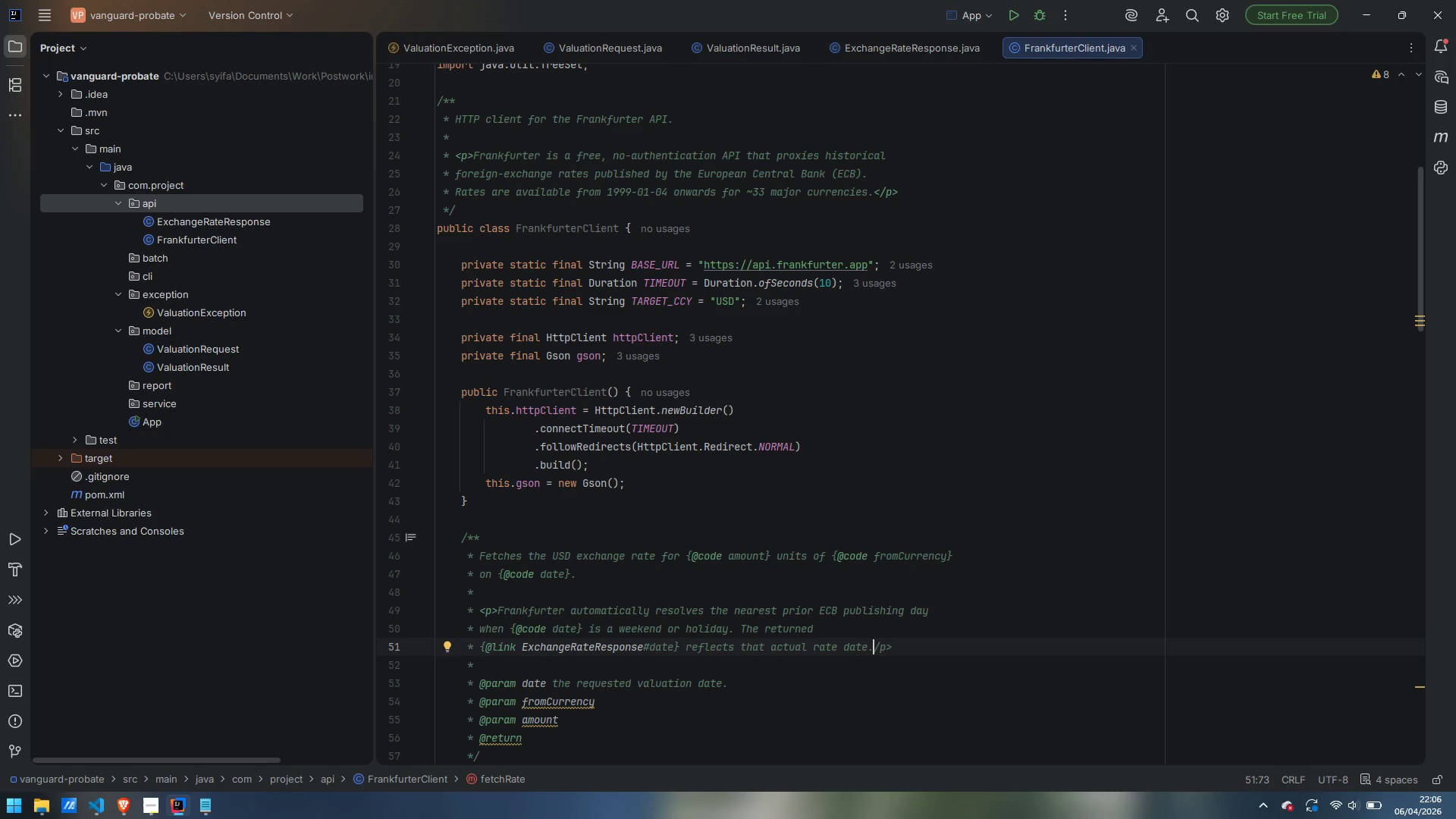 
key(ArrowDown)
 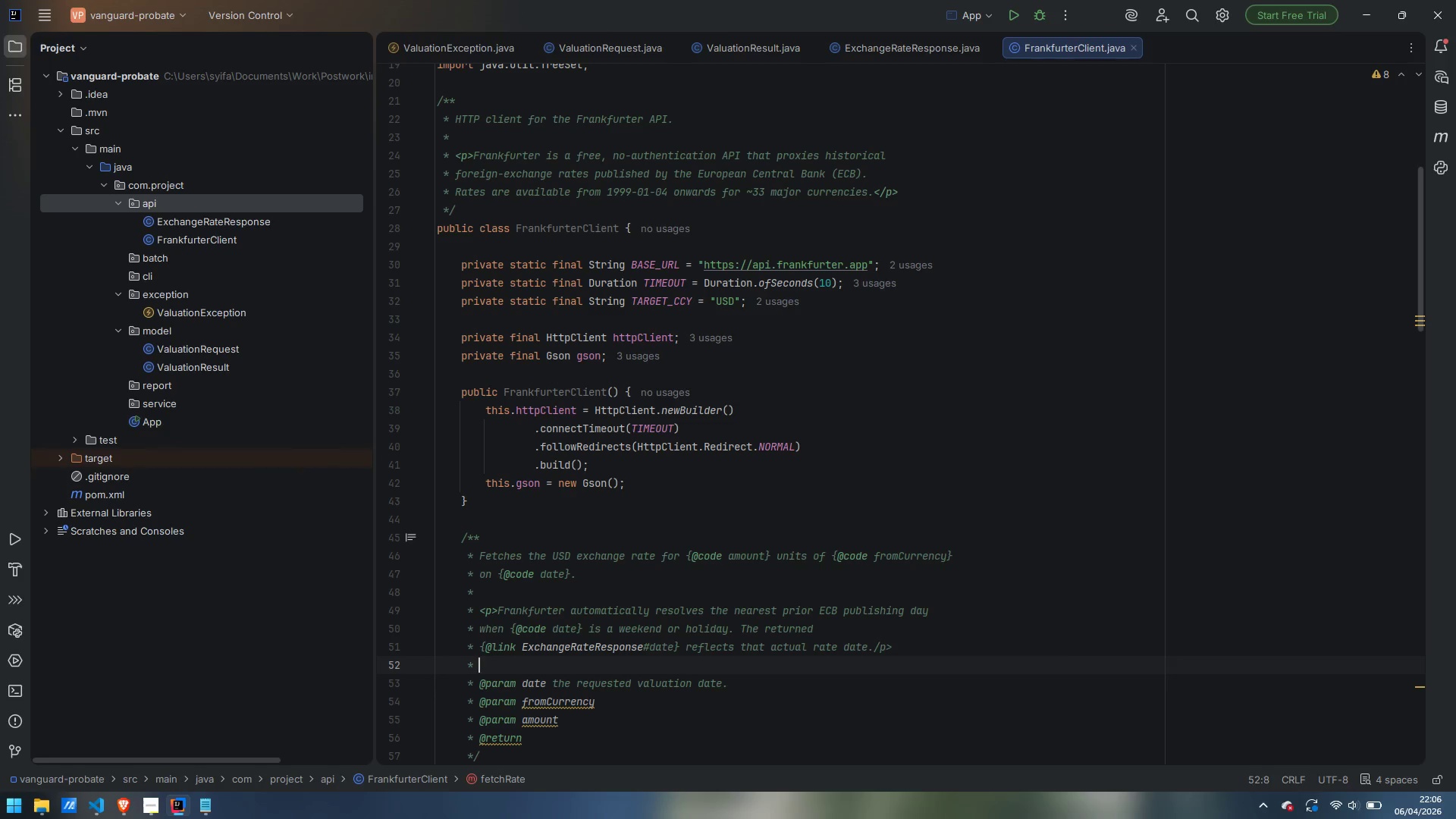 
key(ArrowDown)
 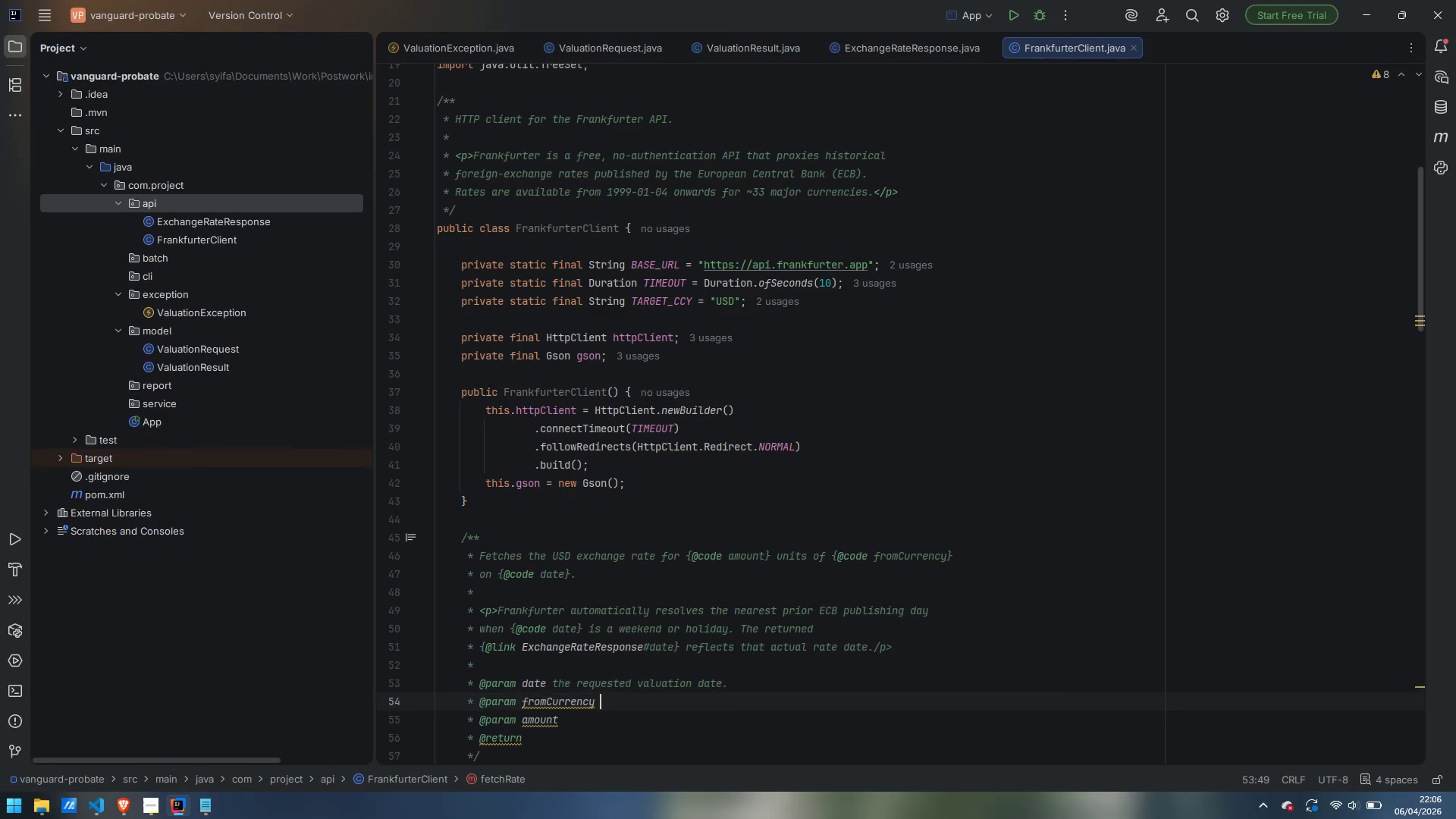 
key(ArrowDown)
 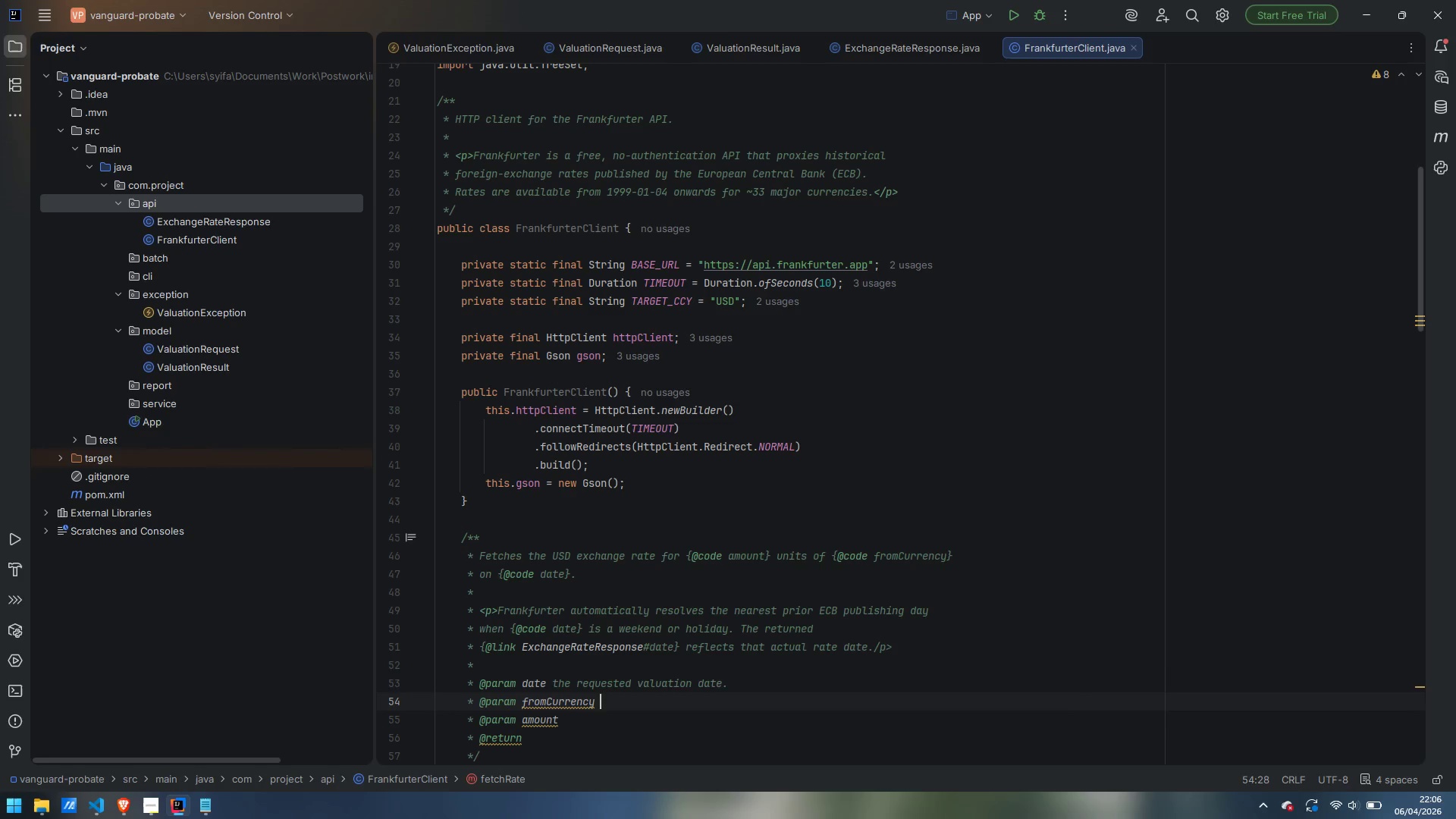 
key(ArrowUp)
 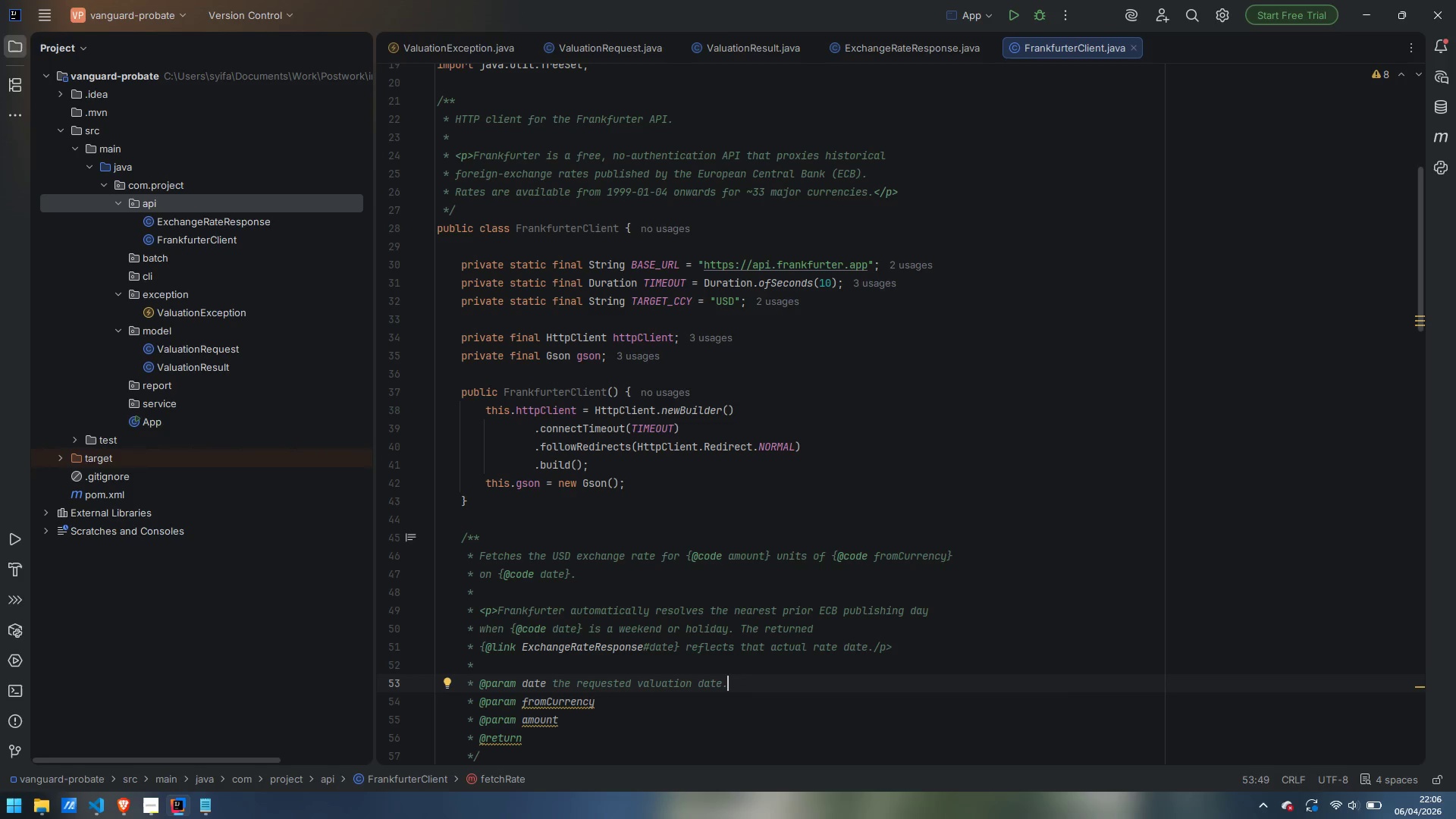 
key(ArrowDown)
 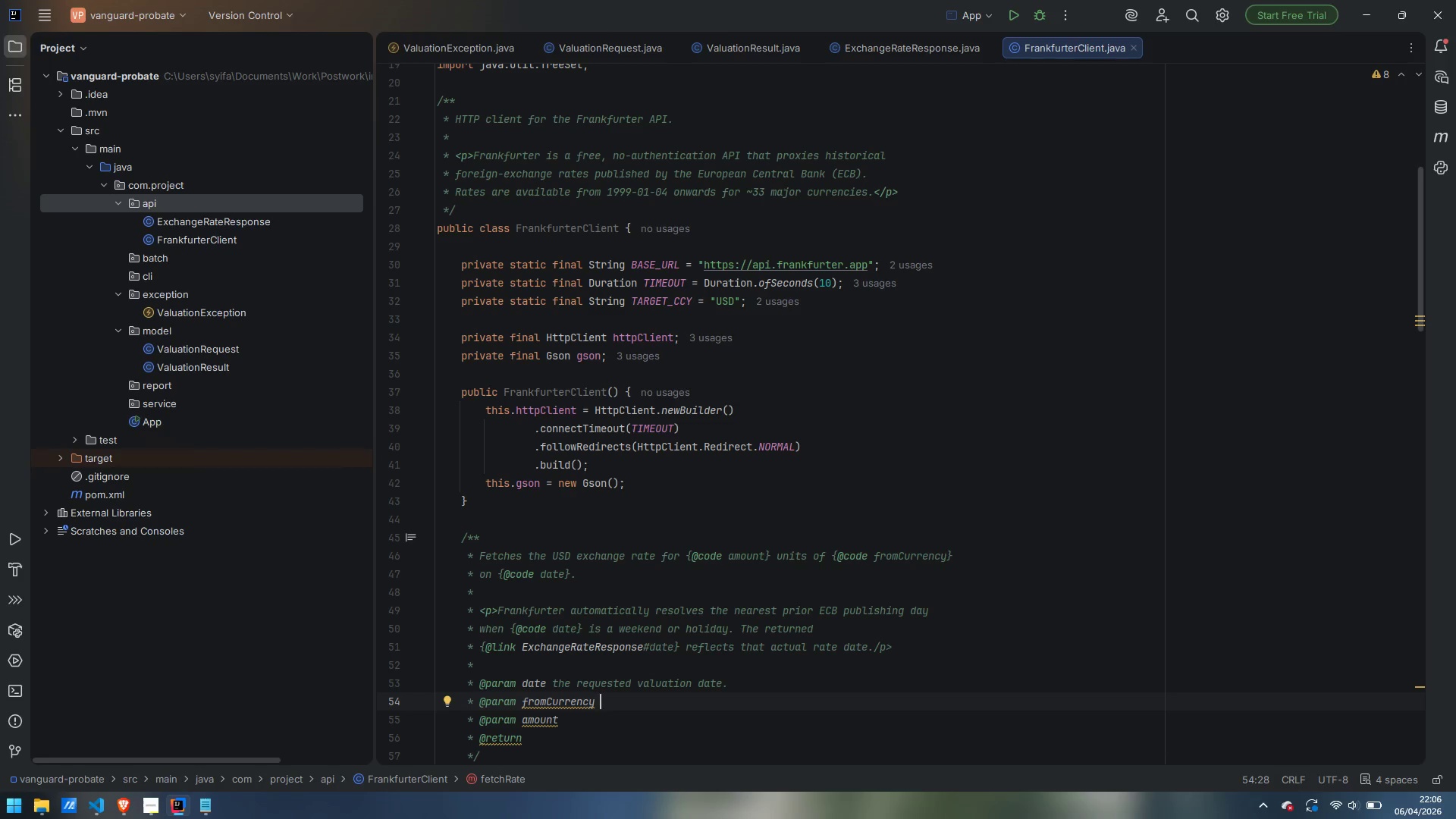 
wait(7.38)
 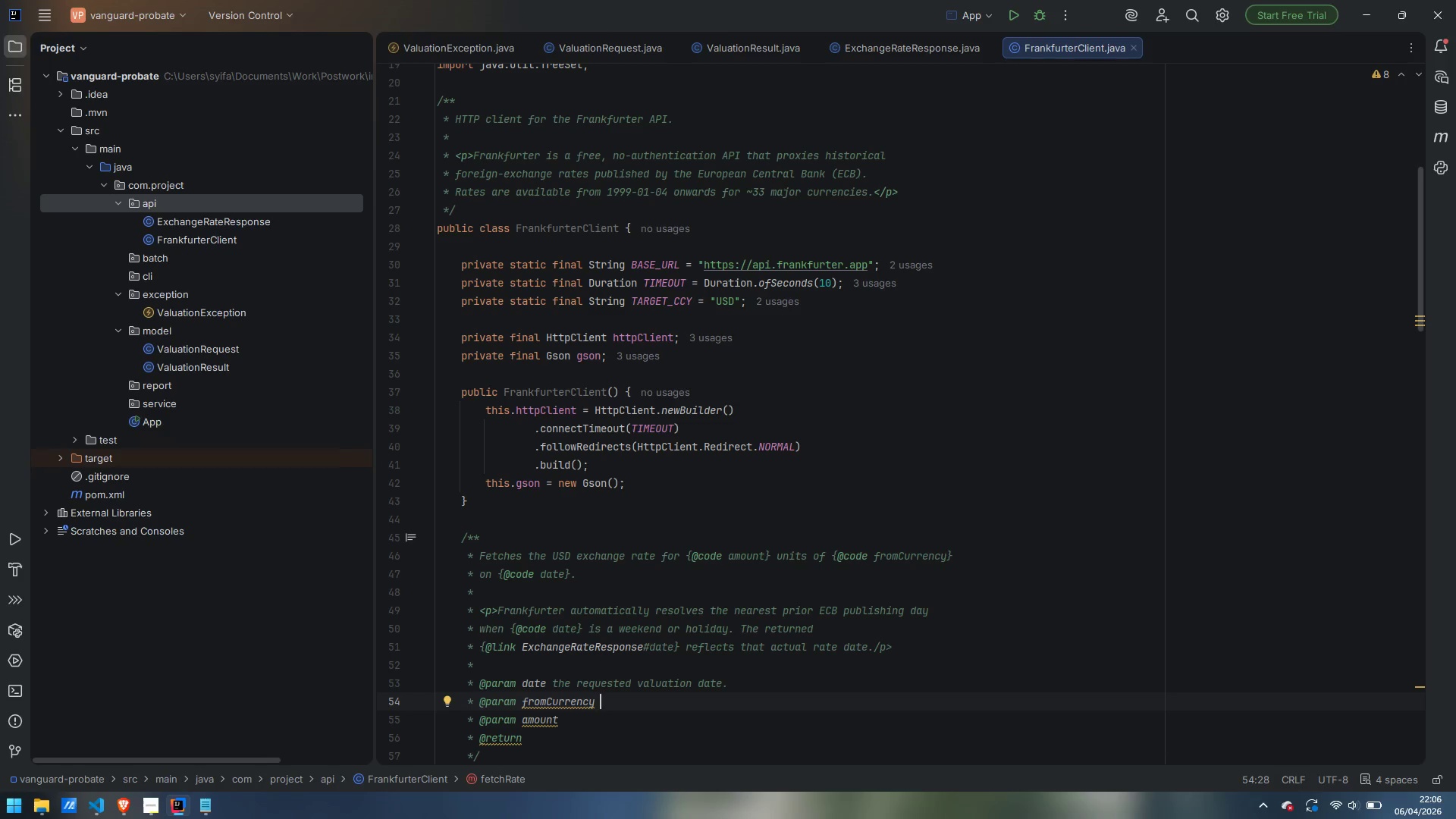 
type(ISO 4217)
 